 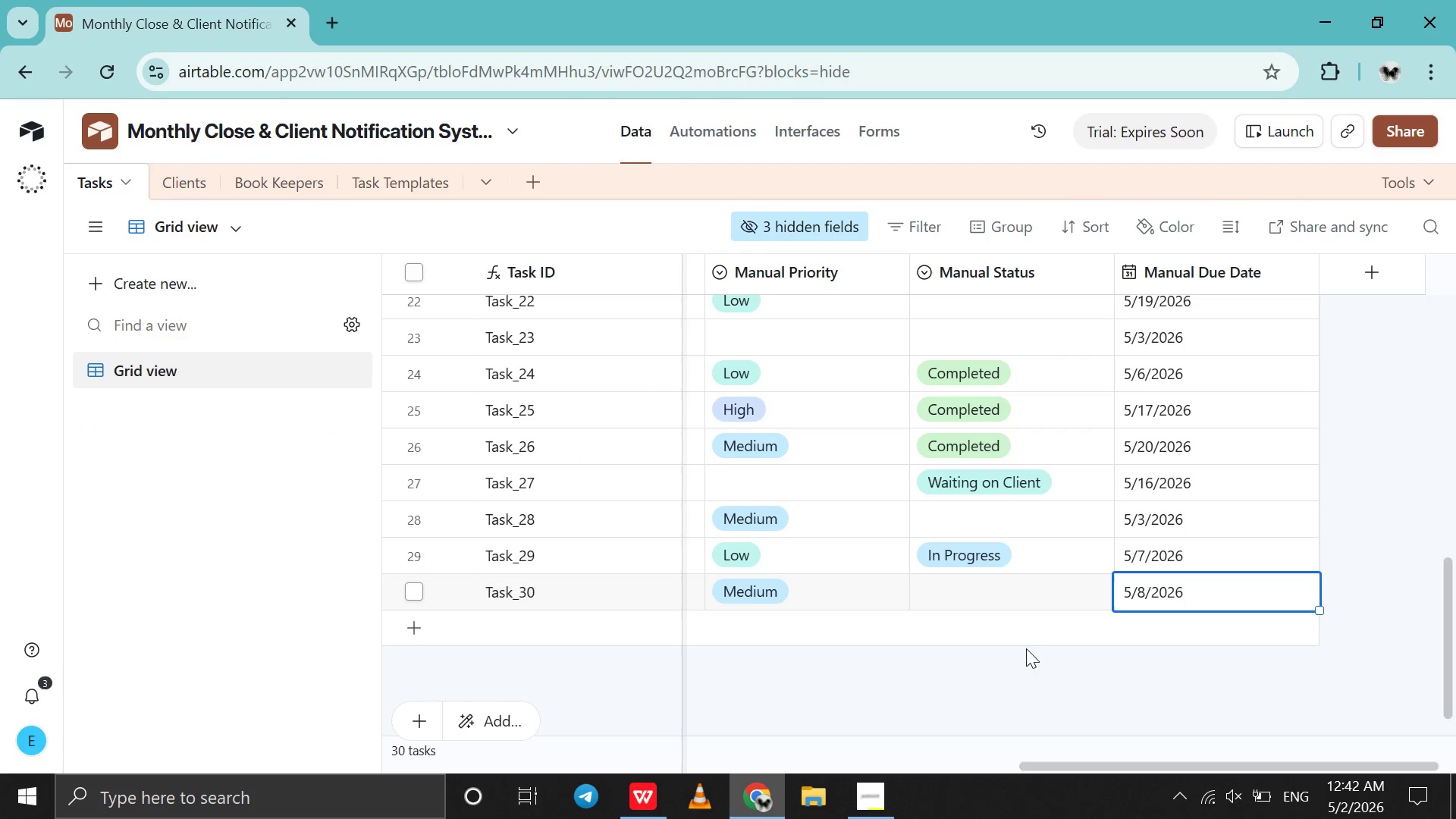 
double_click([1023, 595])
 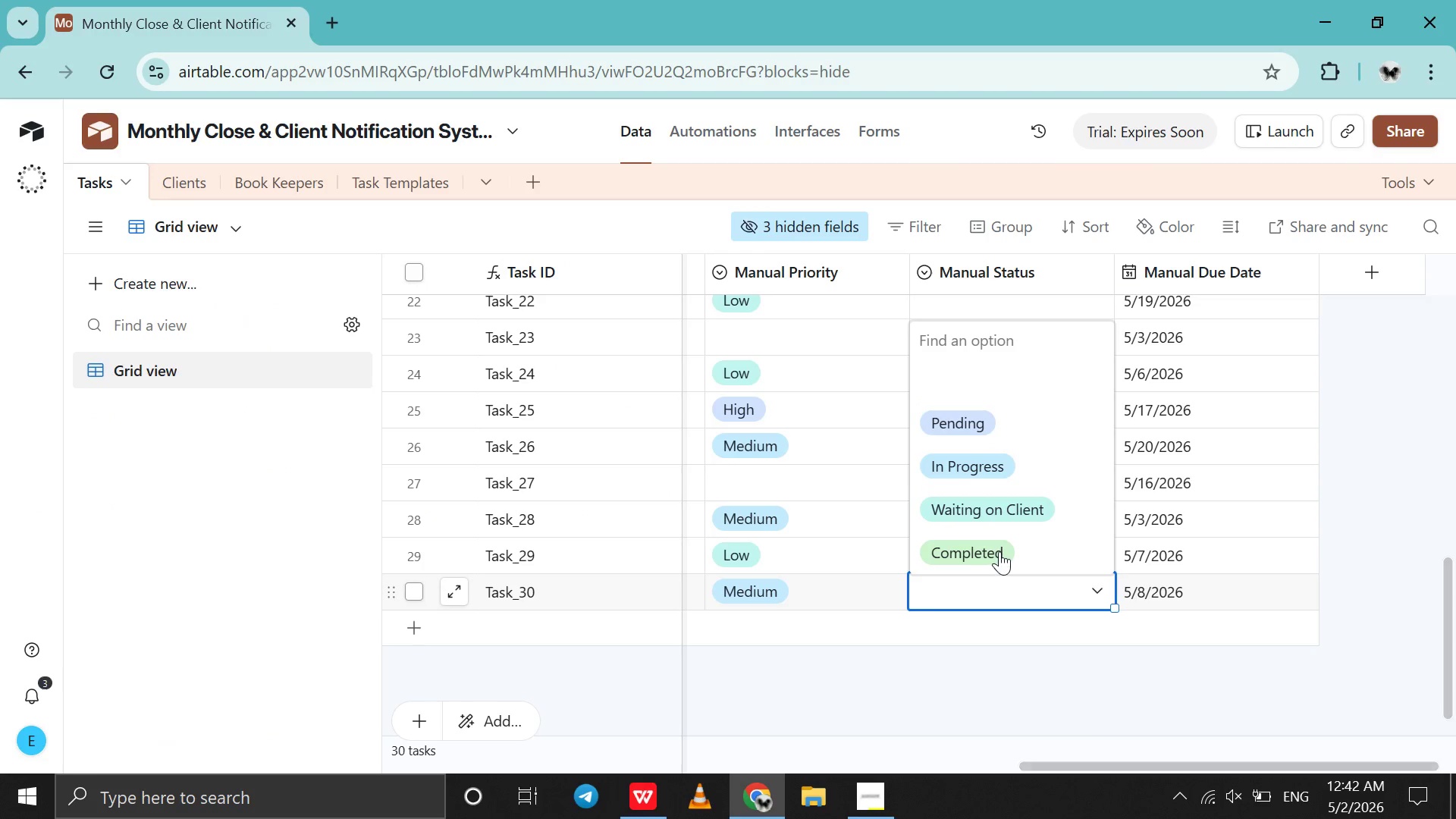 
left_click([999, 551])
 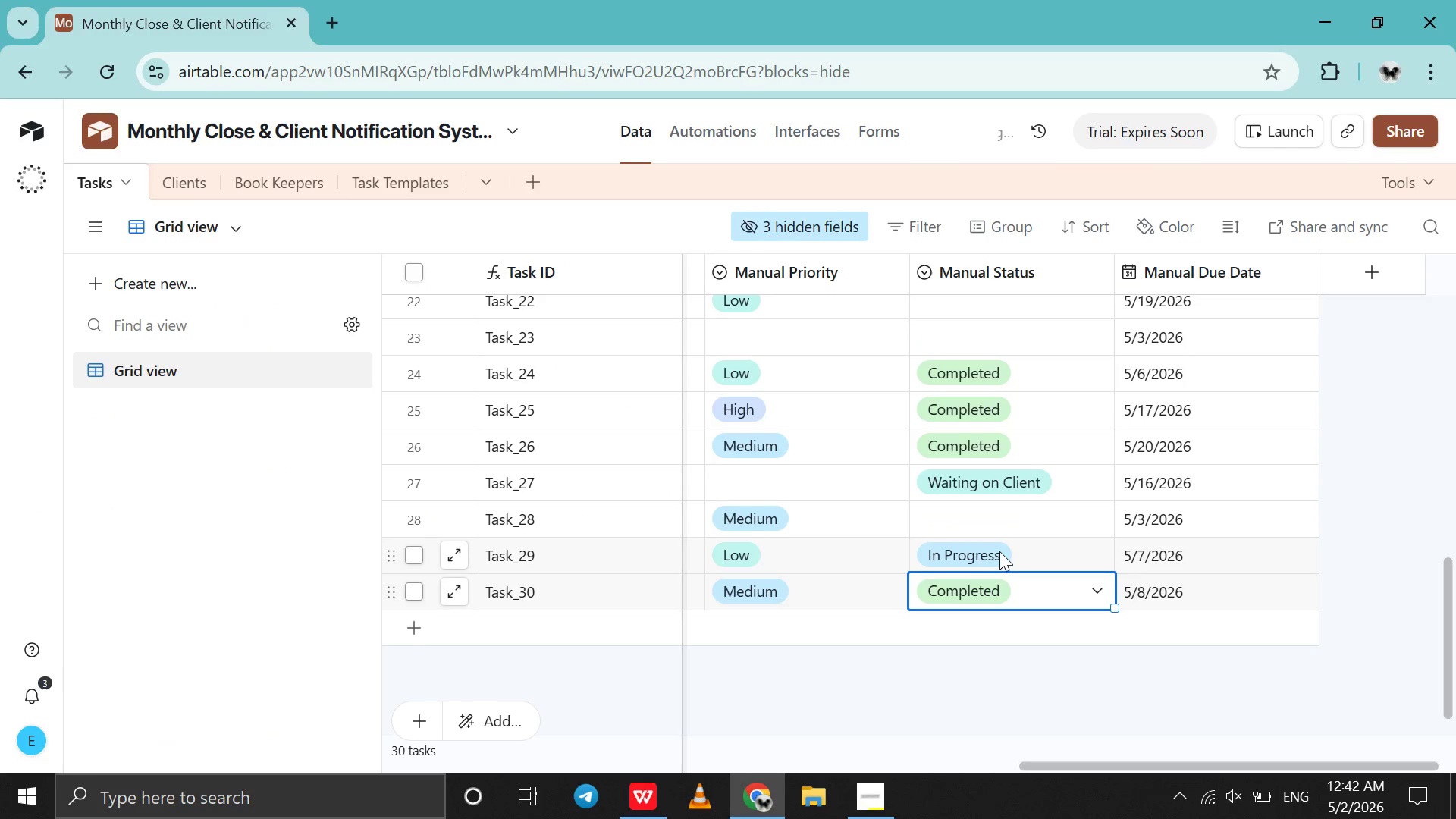 
scroll: coordinate [999, 551], scroll_direction: up, amount: 90.0
 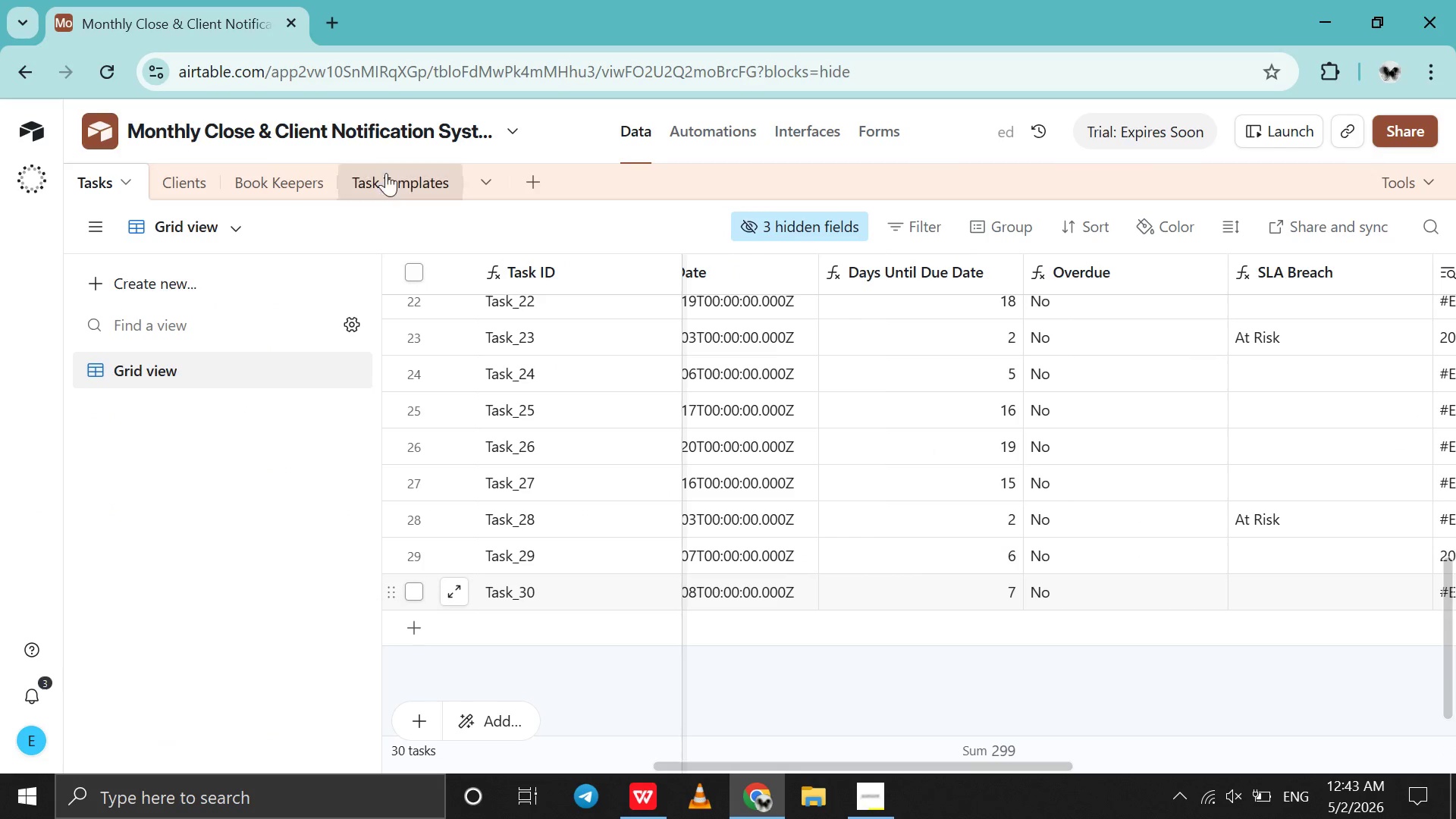 
left_click([391, 182])
 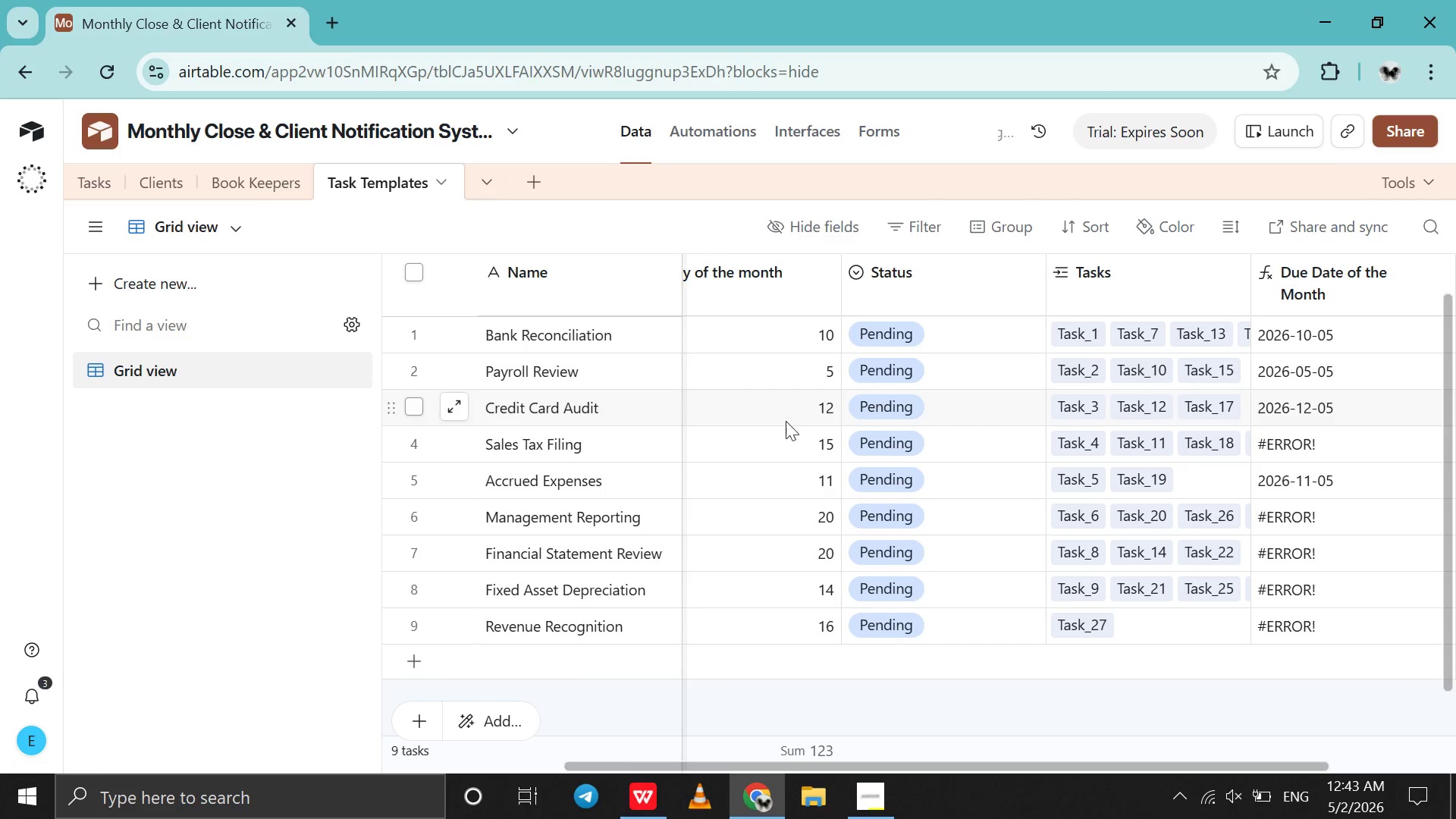 
scroll: coordinate [869, 460], scroll_direction: down, amount: 2.0
 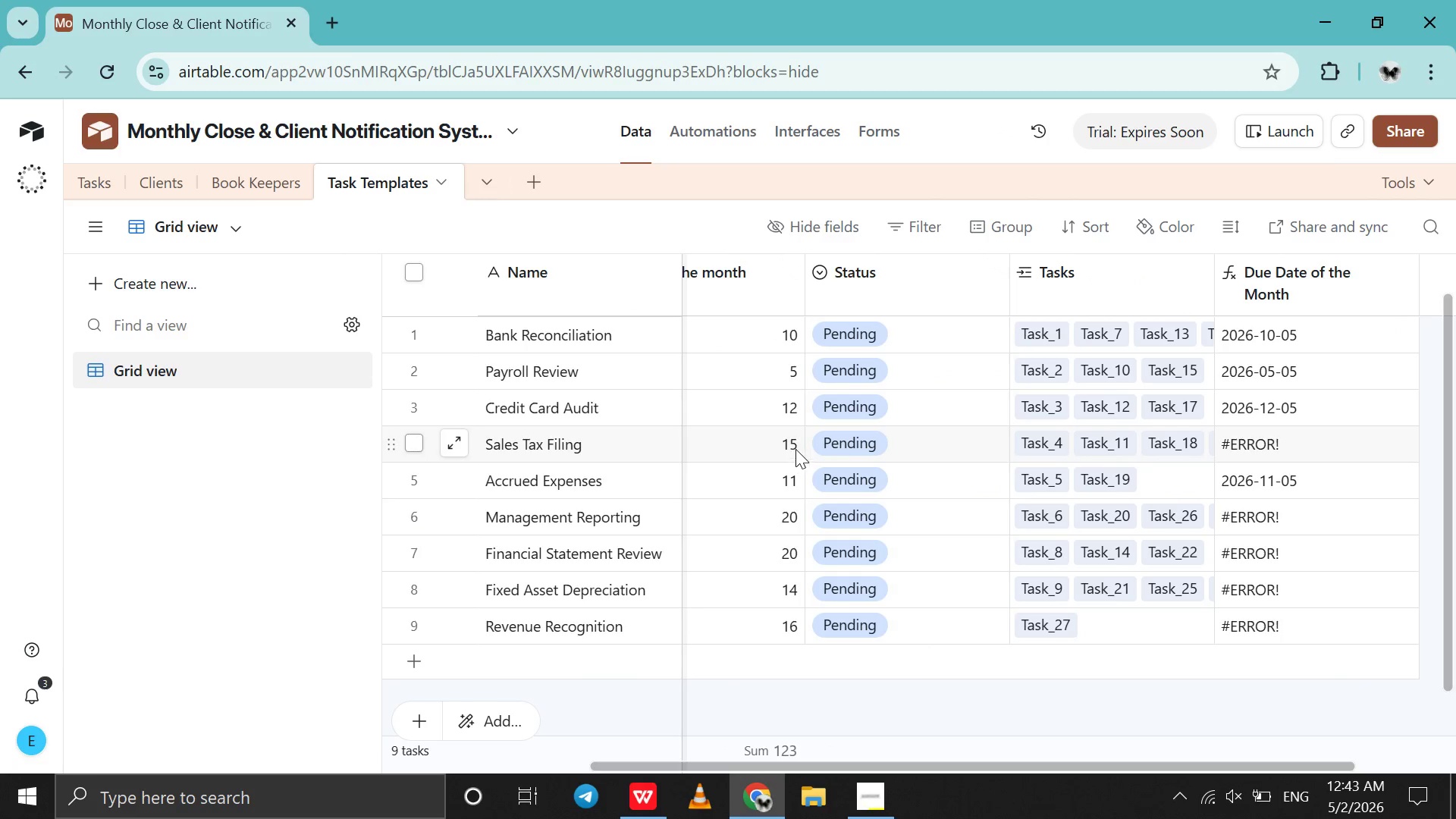 
double_click([1331, 266])
 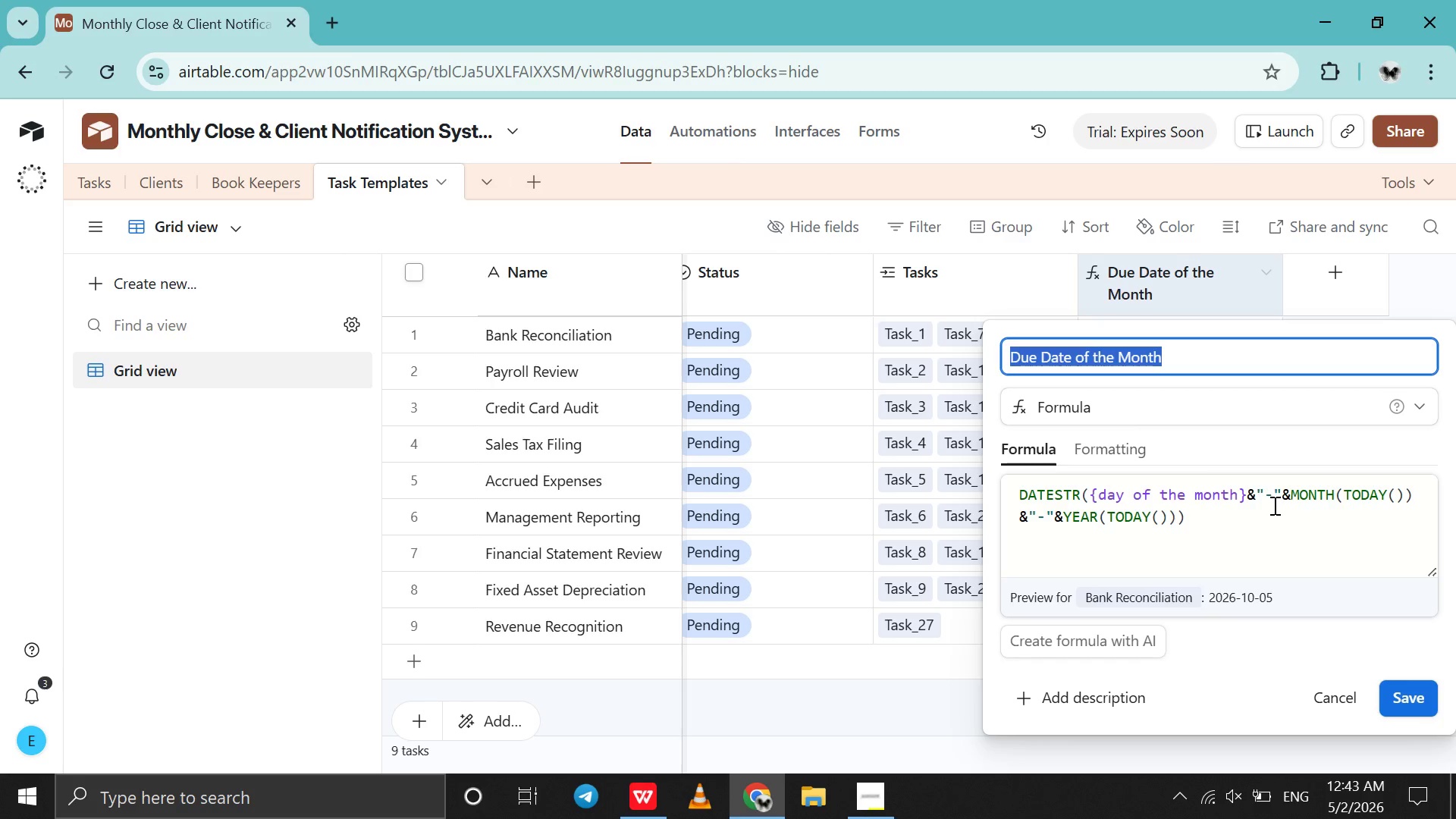 
wait(14.34)
 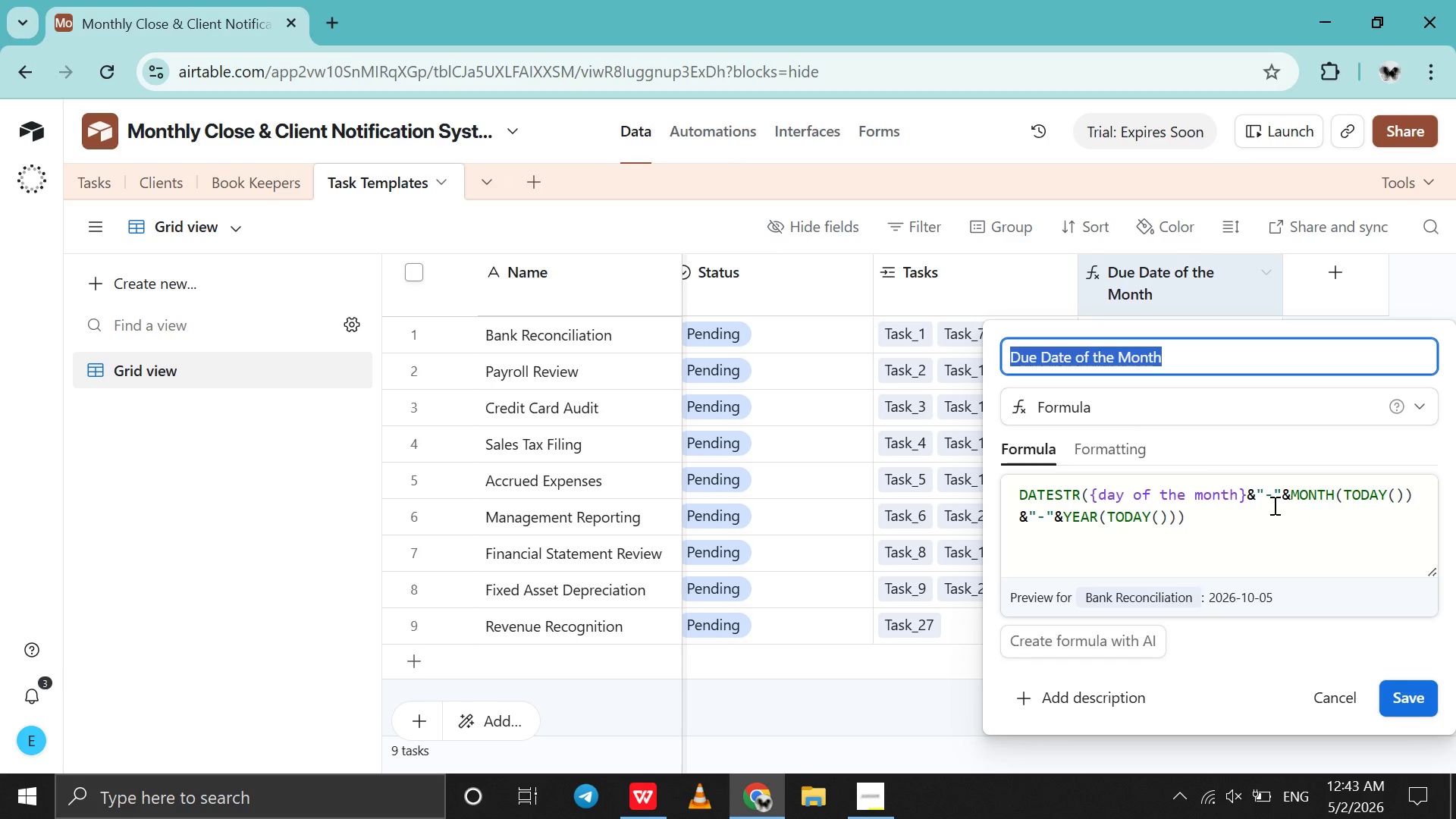 
left_click([1269, 509])
 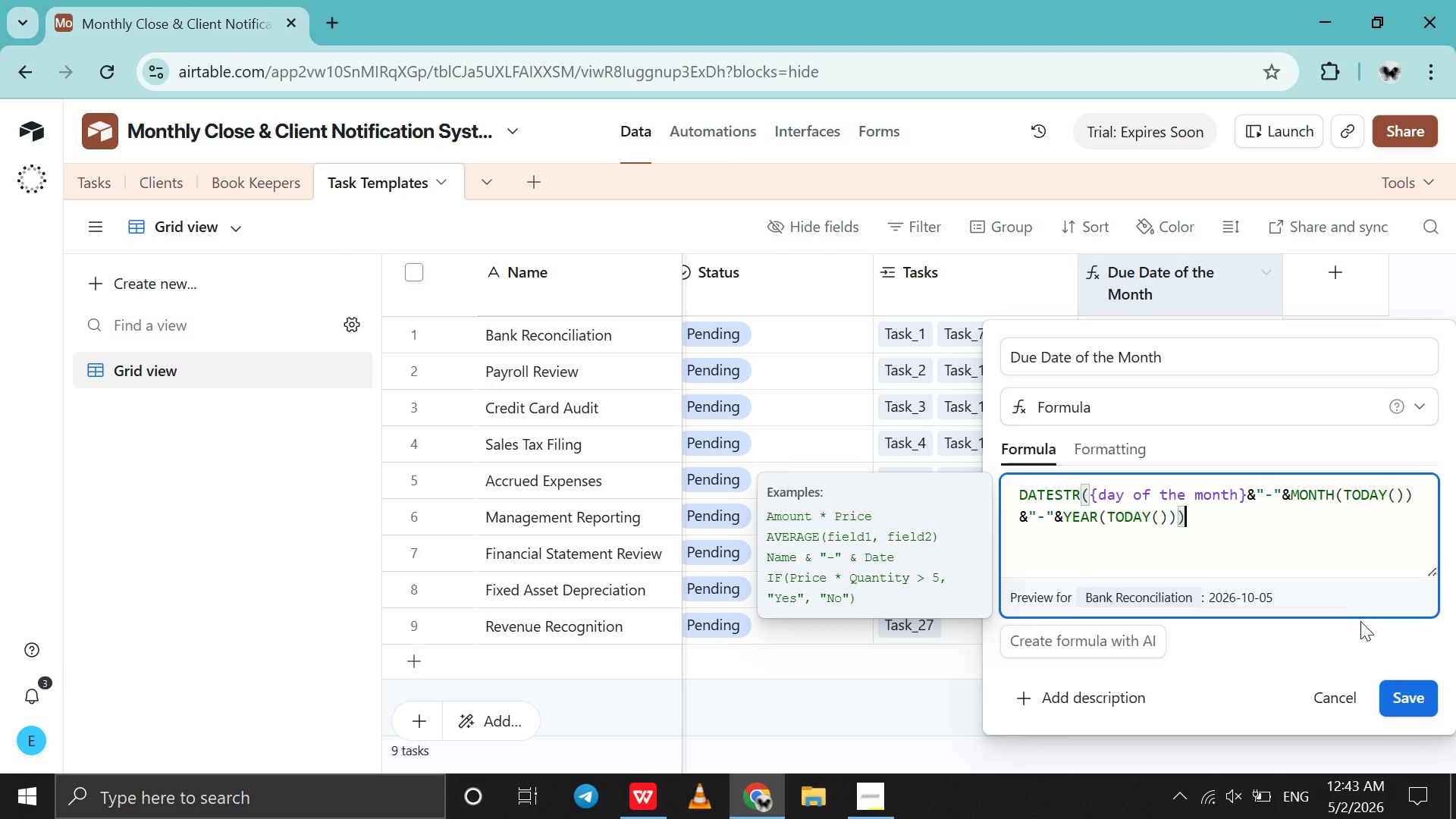 
left_click([1395, 684])
 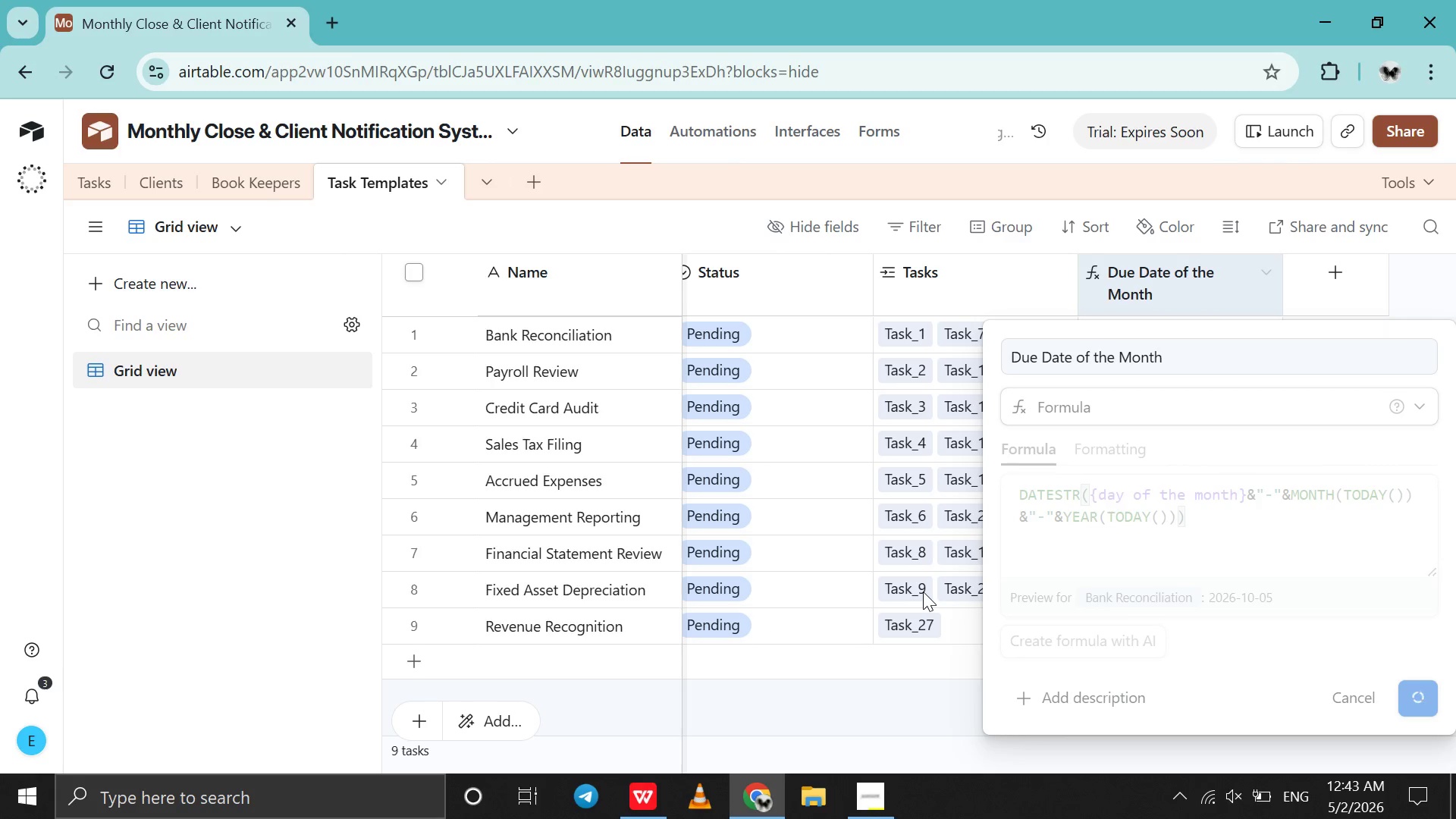 
scroll: coordinate [923, 592], scroll_direction: up, amount: 2.0
 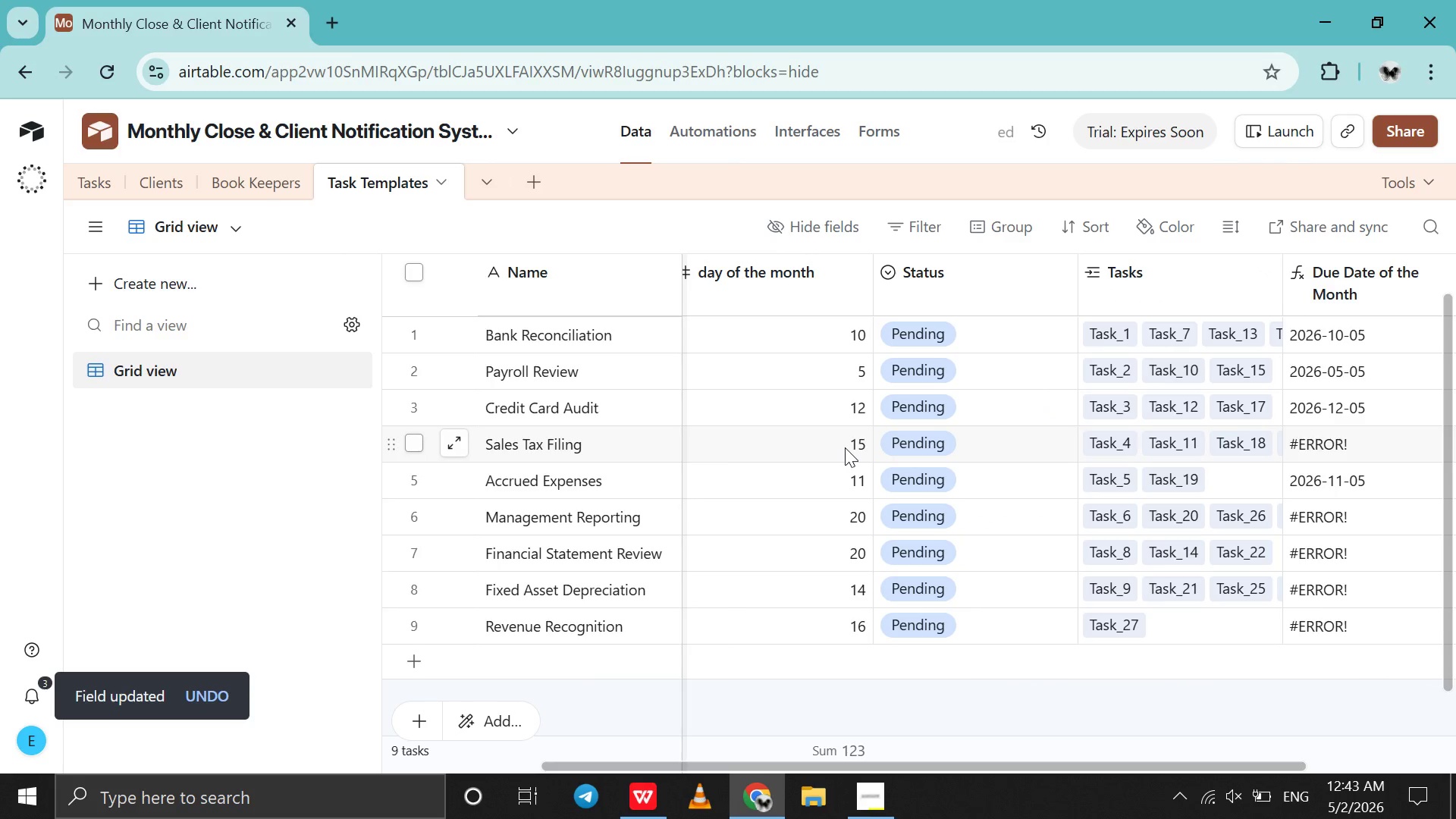 
double_click([845, 447])
 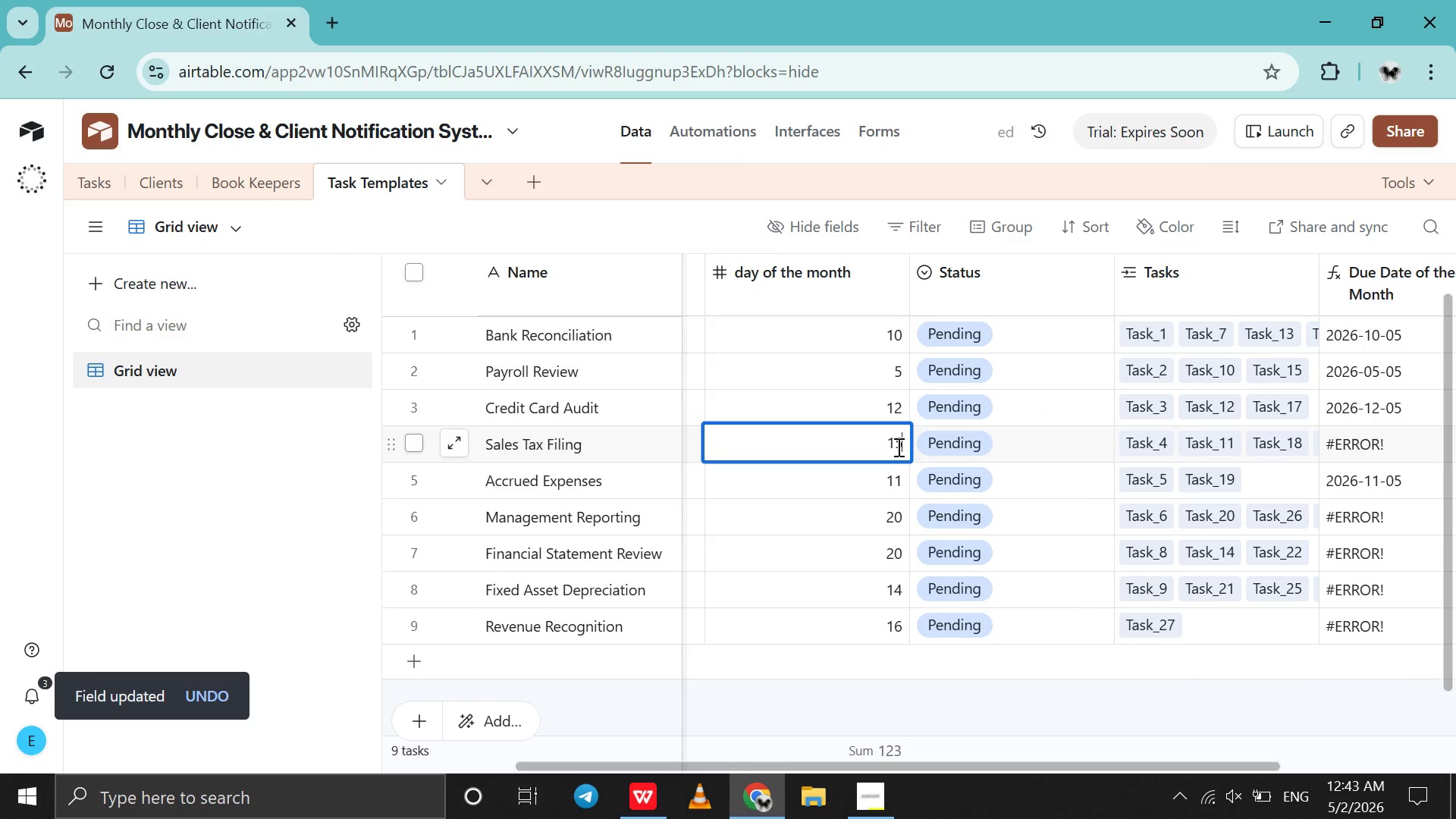 
key(Backspace)
 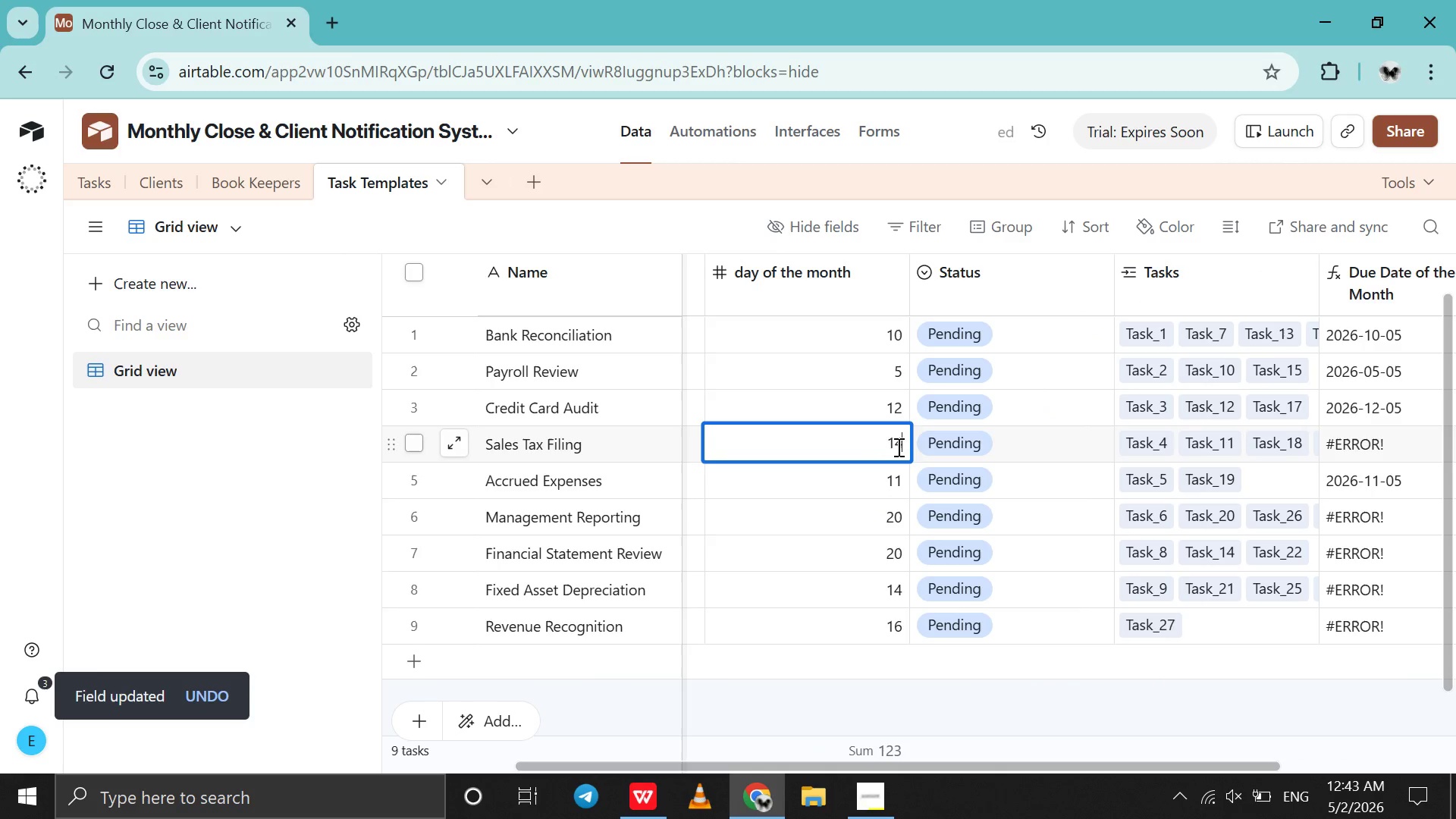 
key(4)
 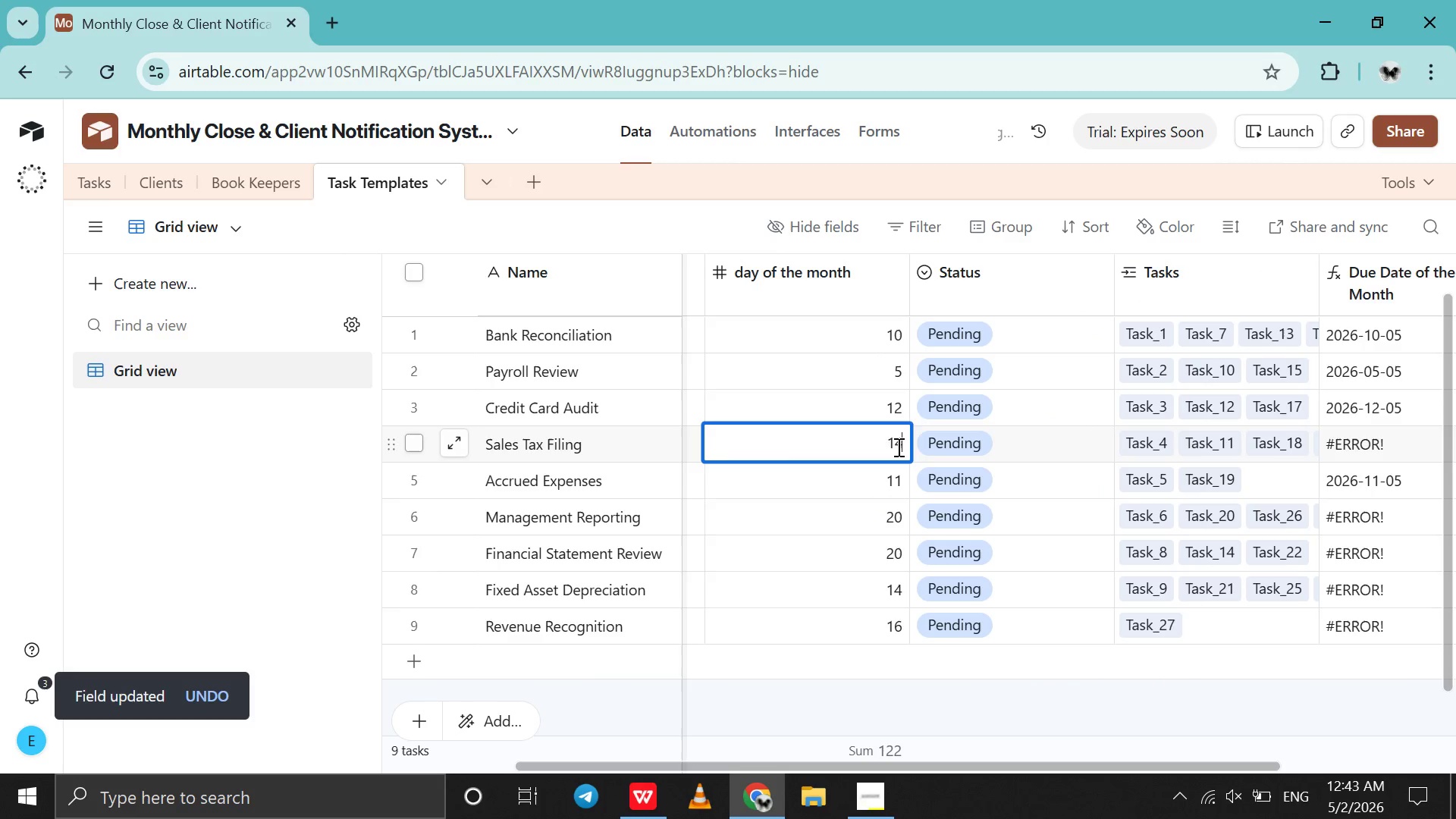 
key(Tab)
 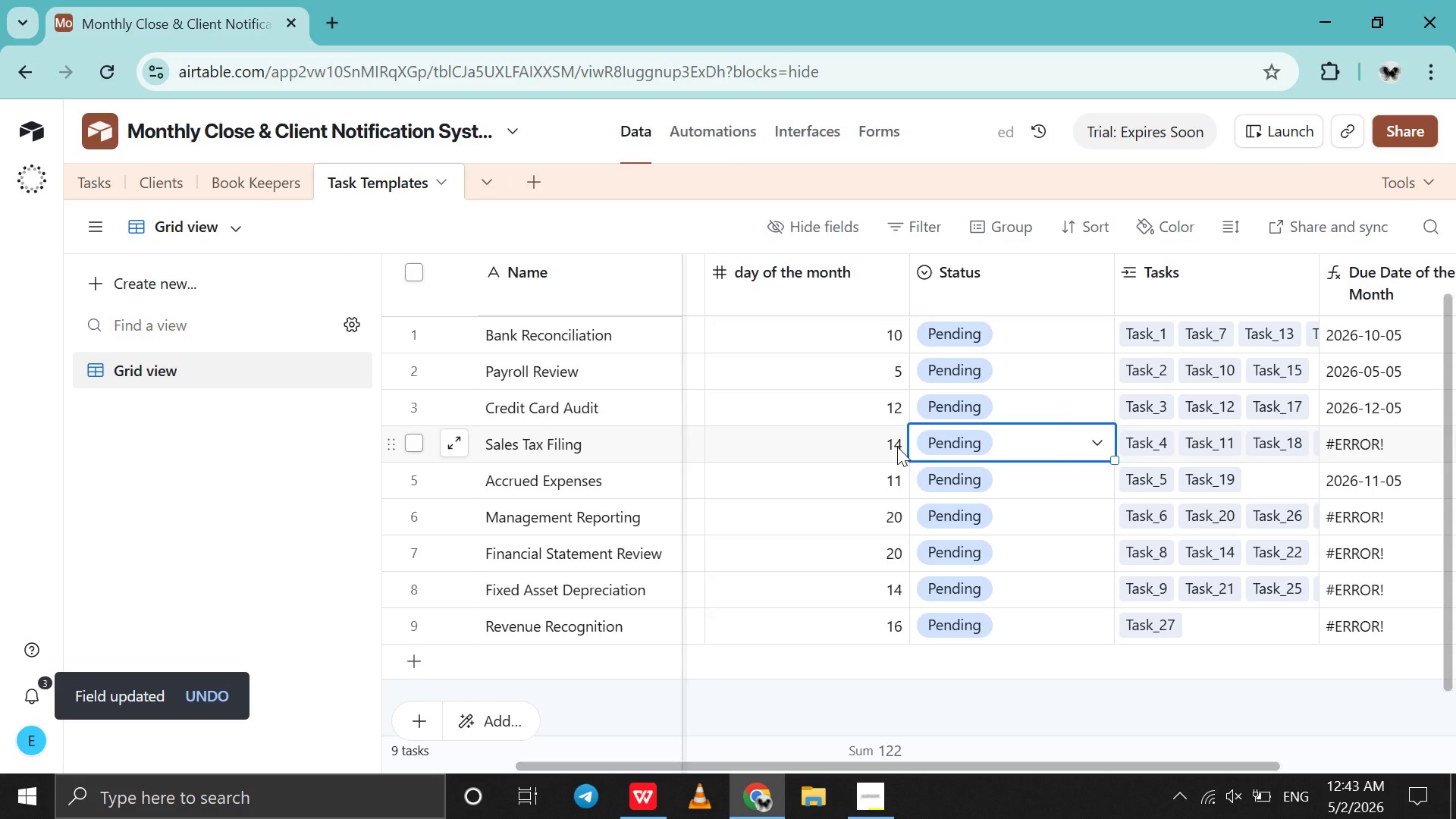 
key(ArrowLeft)
 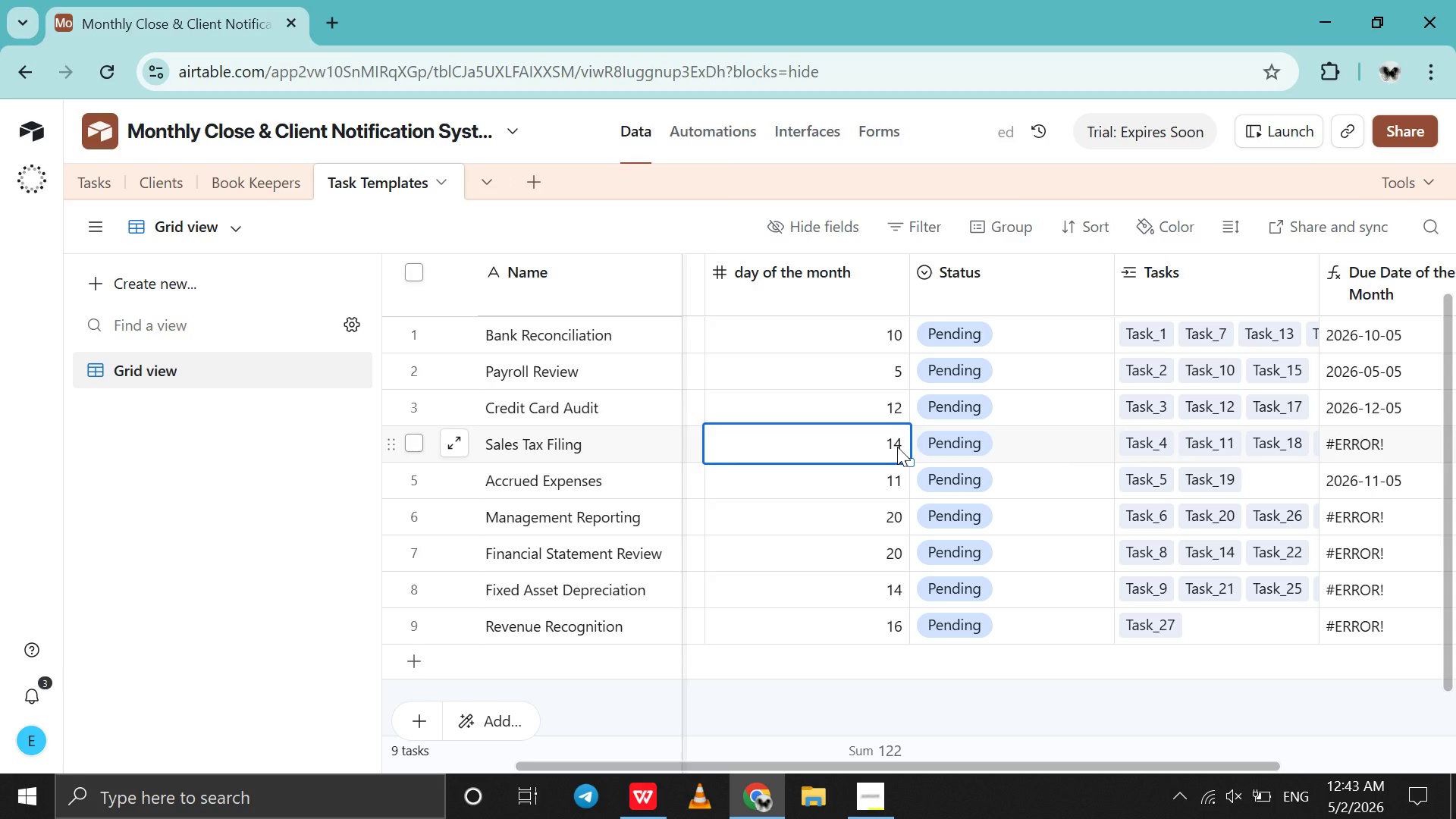 
key(Backspace)
type(10)
 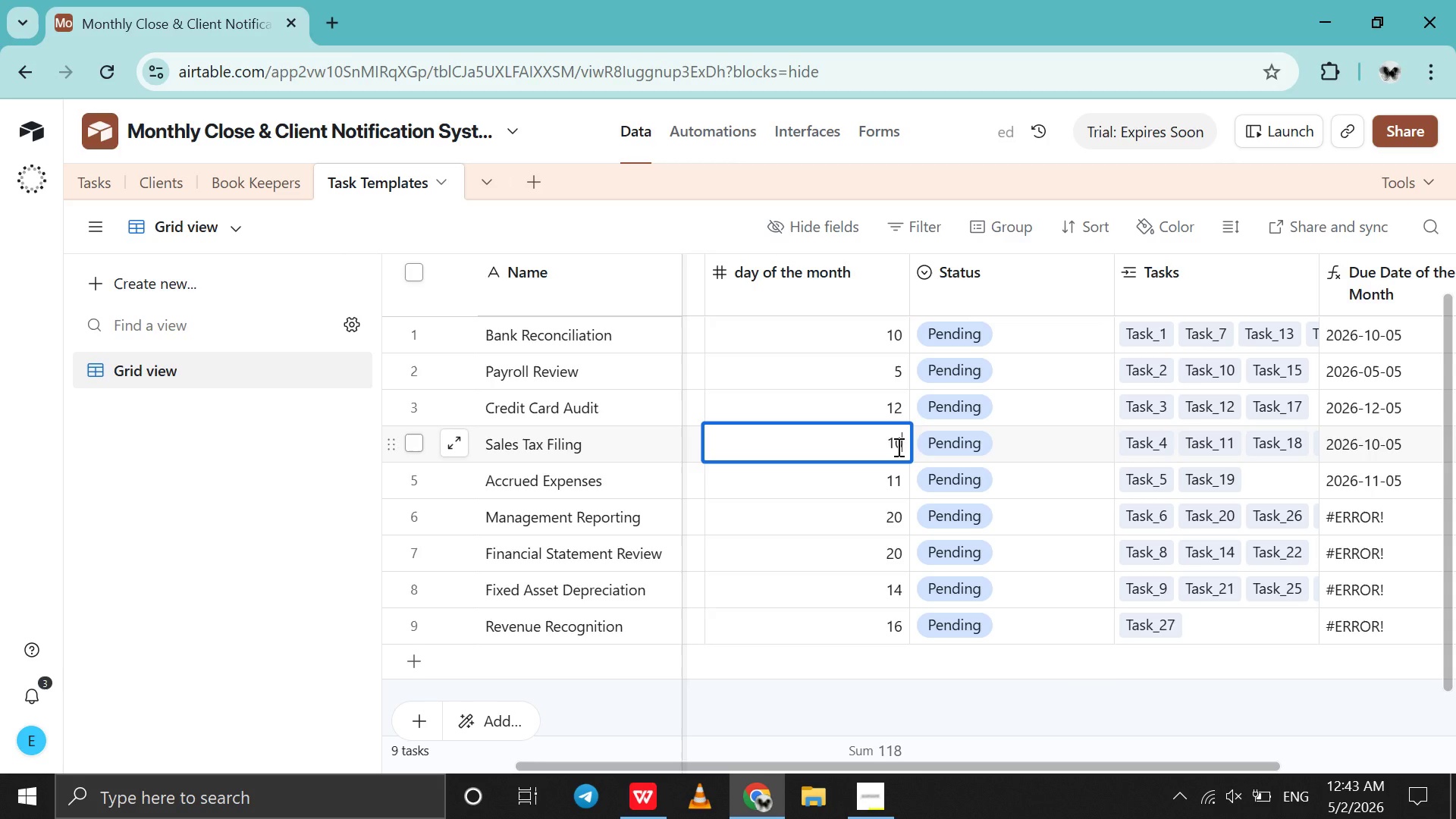 
wait(6.84)
 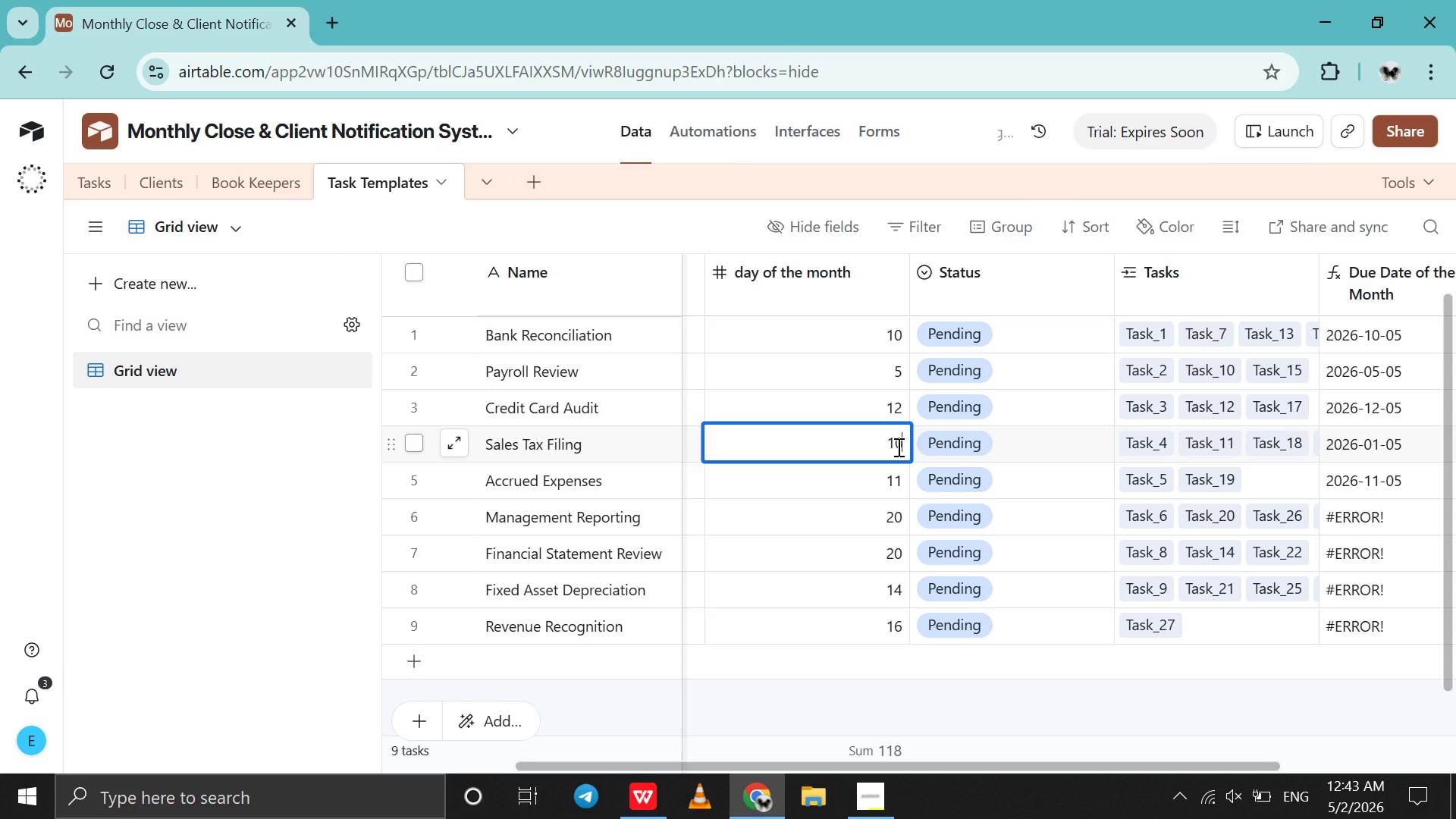 
scroll: coordinate [897, 447], scroll_direction: down, amount: 2.0
 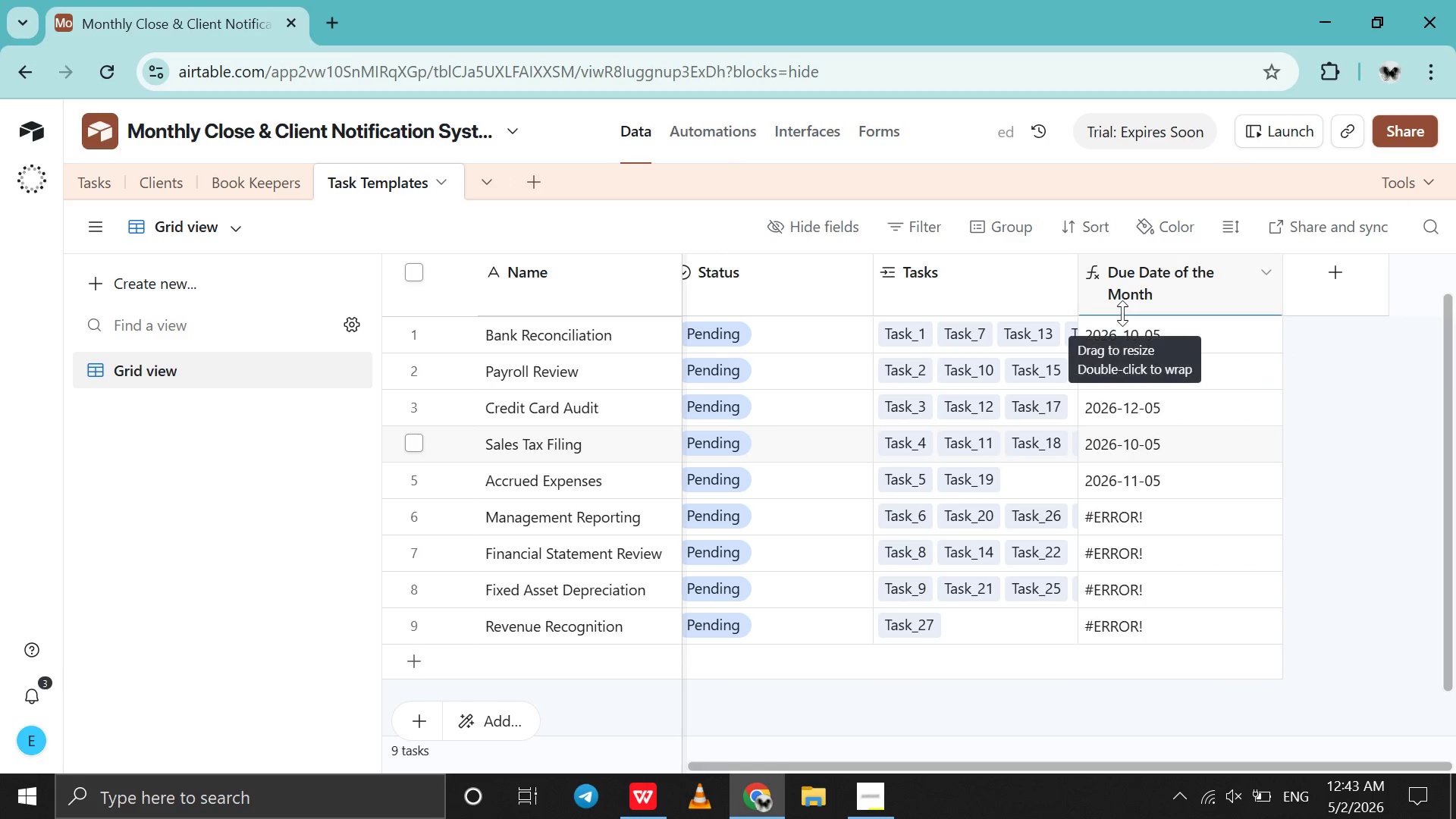 
double_click([1122, 313])
 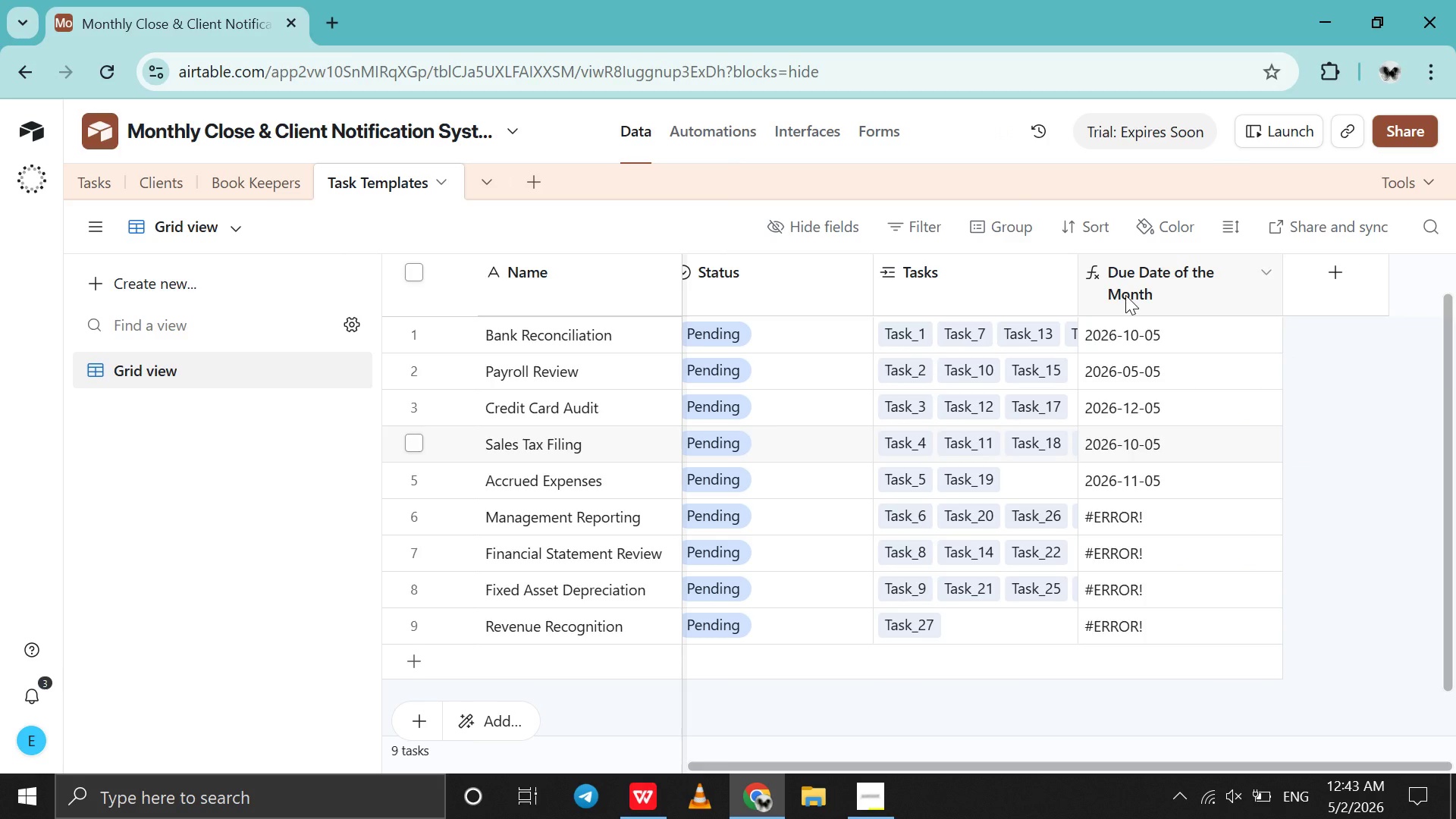 
double_click([1125, 295])
 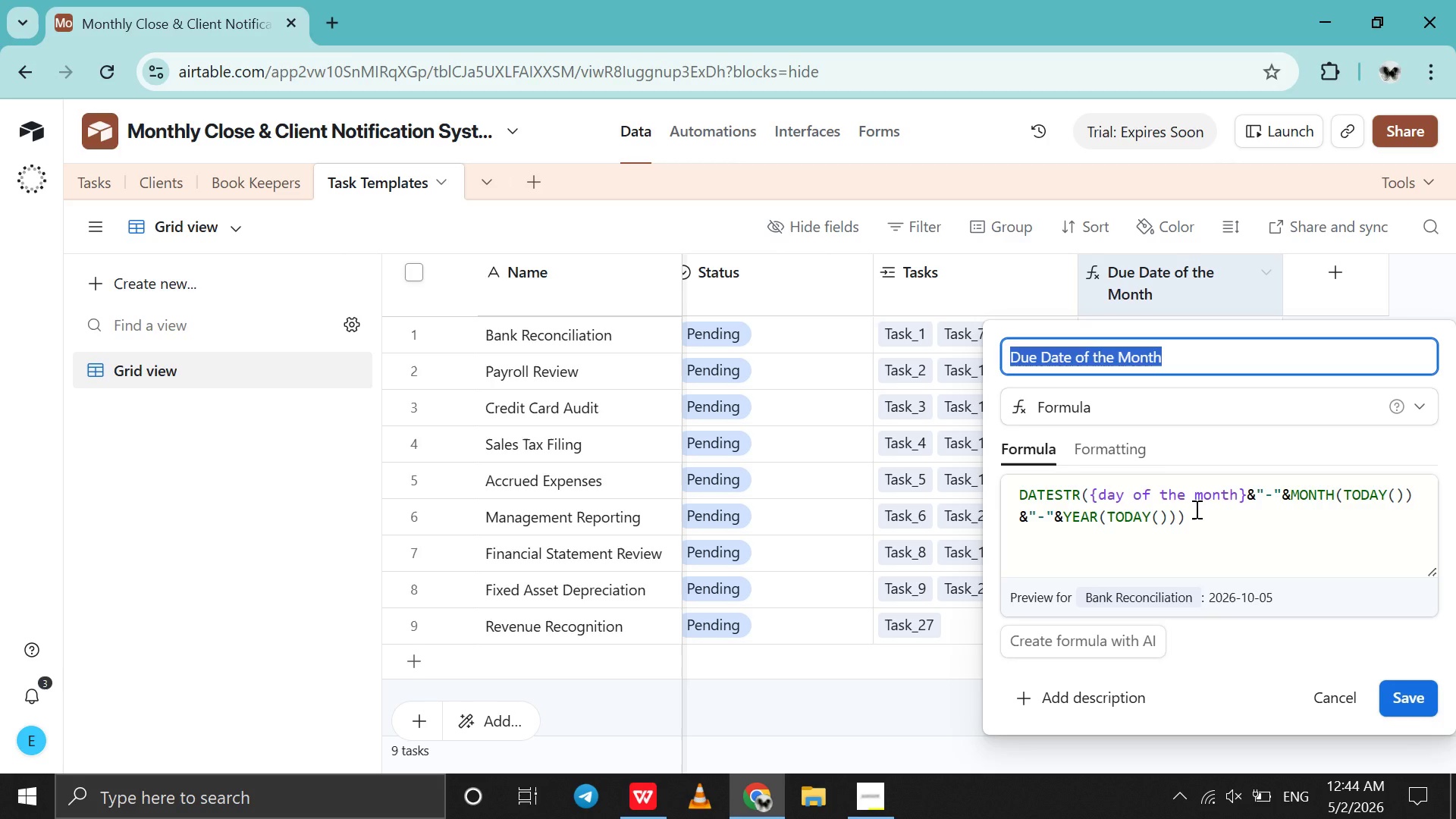 
wait(18.28)
 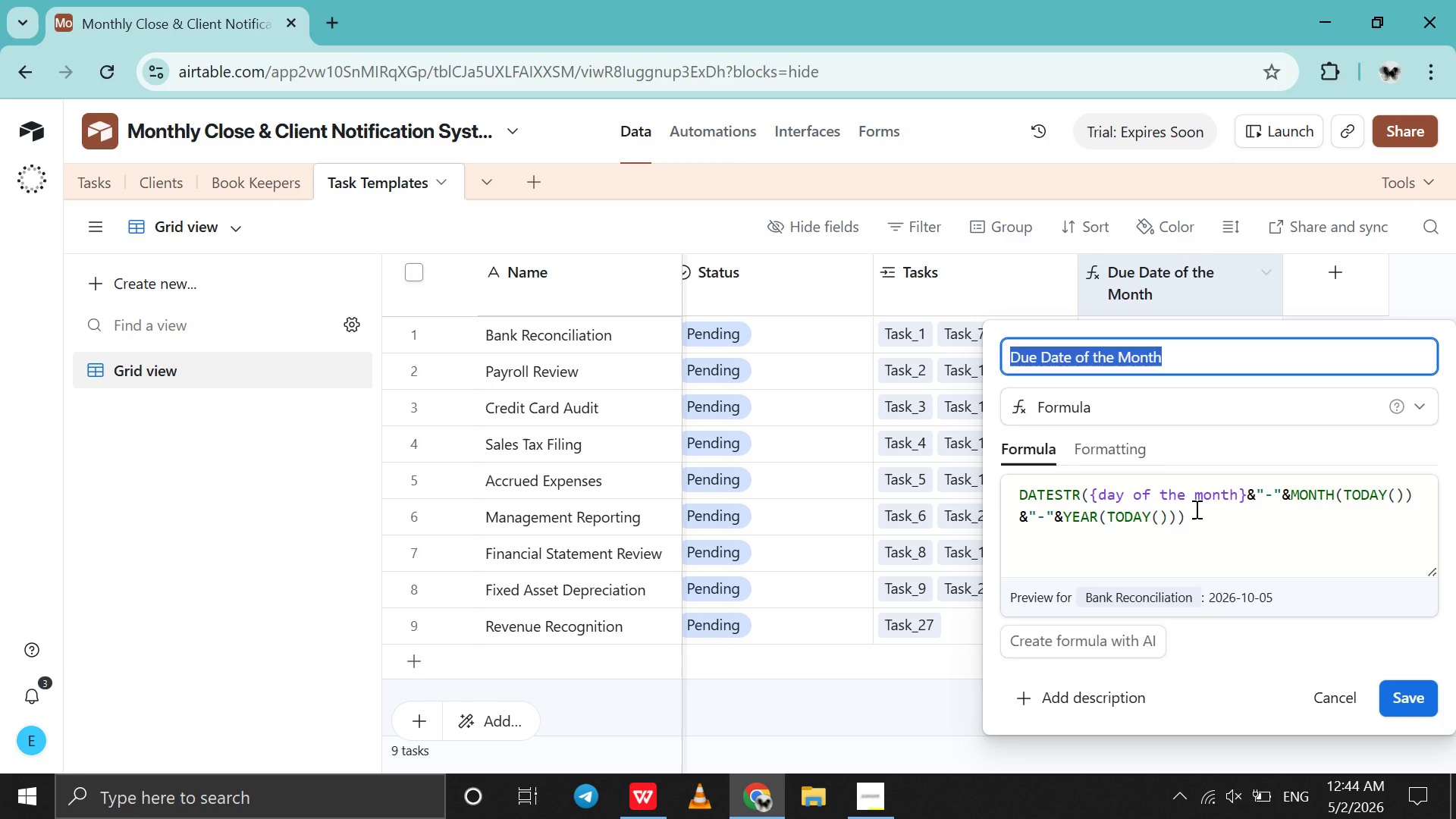 
left_click([816, 311])
 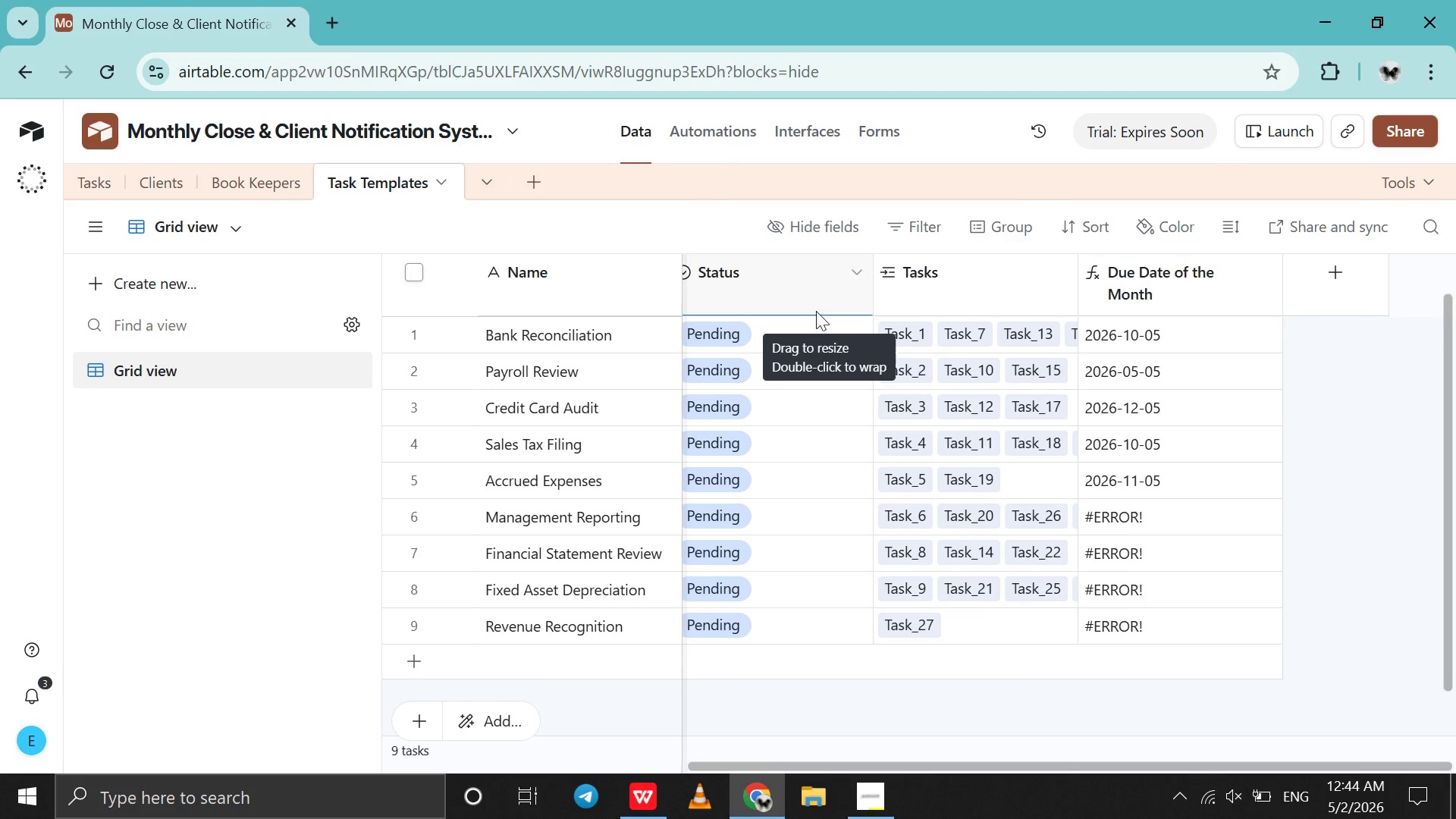 
scroll: coordinate [816, 311], scroll_direction: up, amount: 3.0
 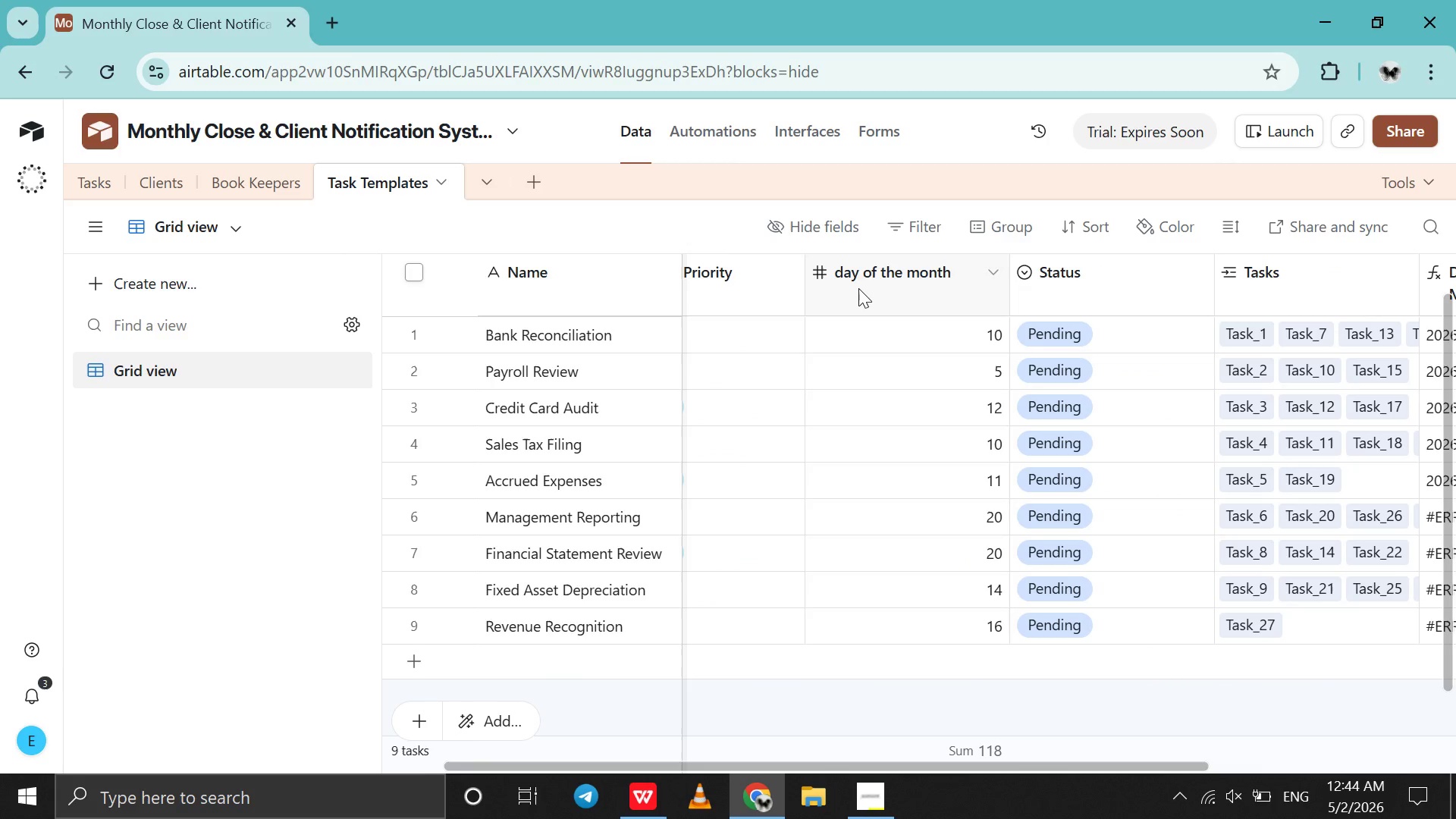 
double_click([858, 288])
 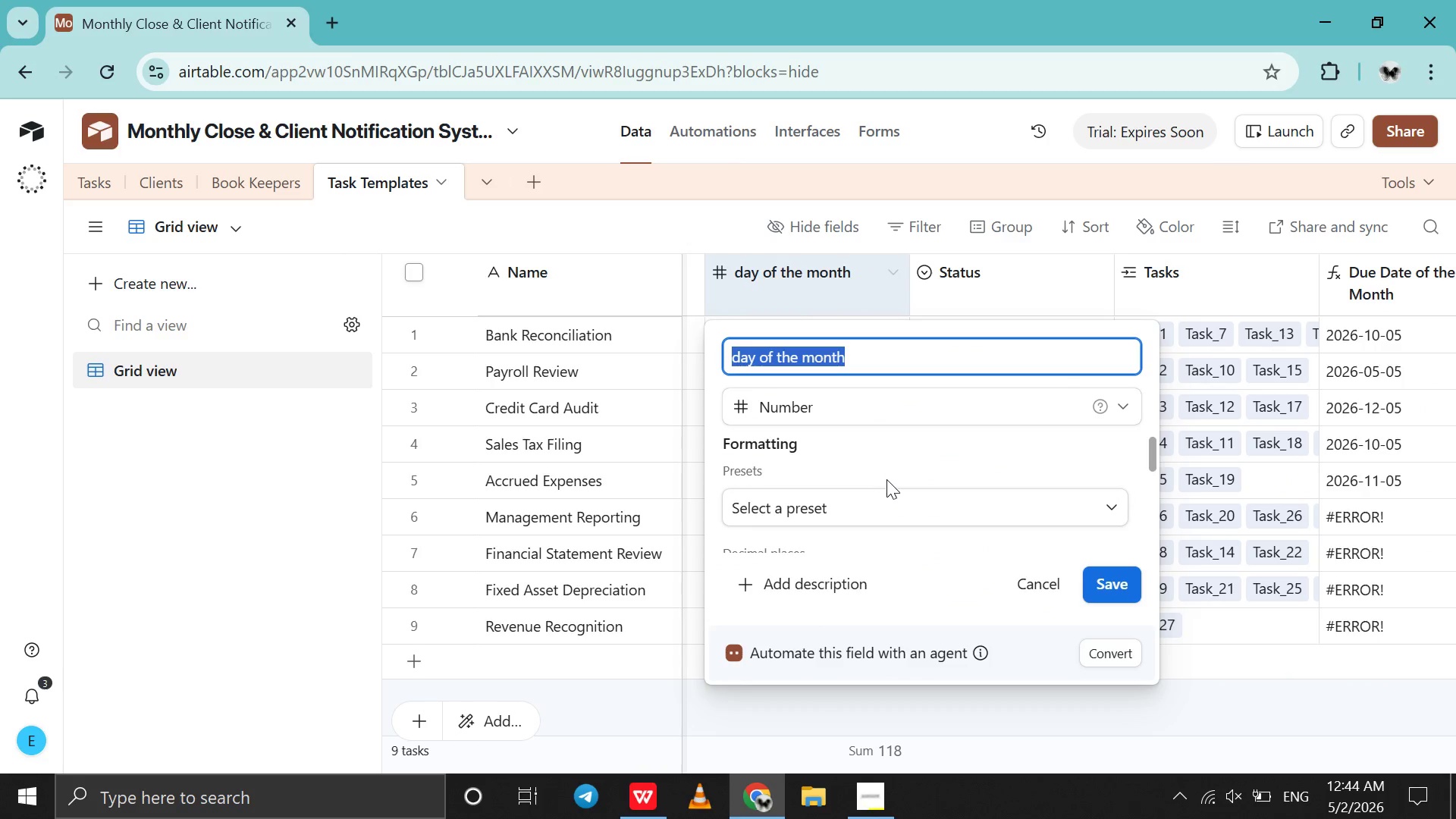 
scroll: coordinate [886, 479], scroll_direction: down, amount: 2.0
 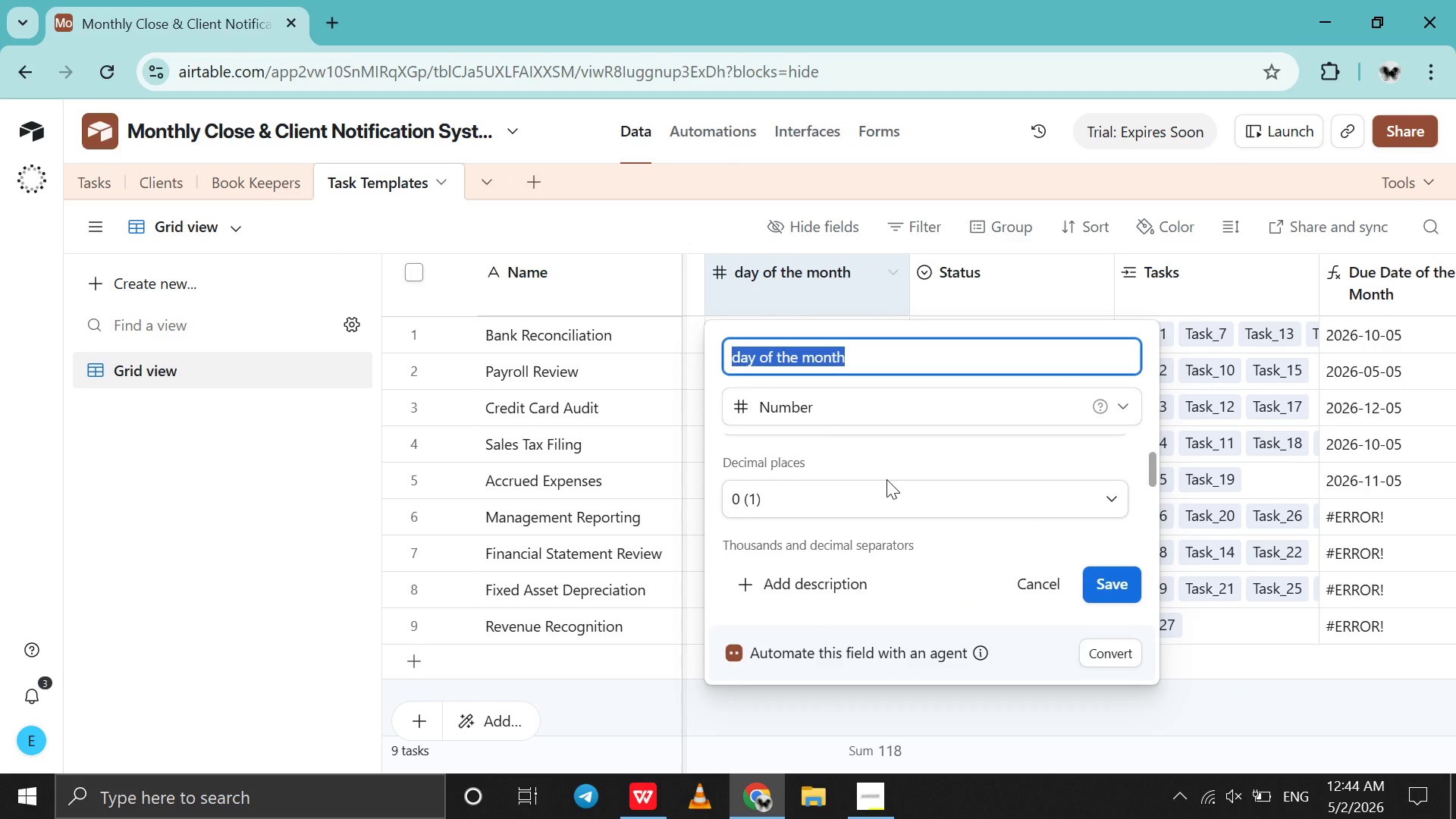 
scroll: coordinate [886, 479], scroll_direction: up, amount: 4.0
 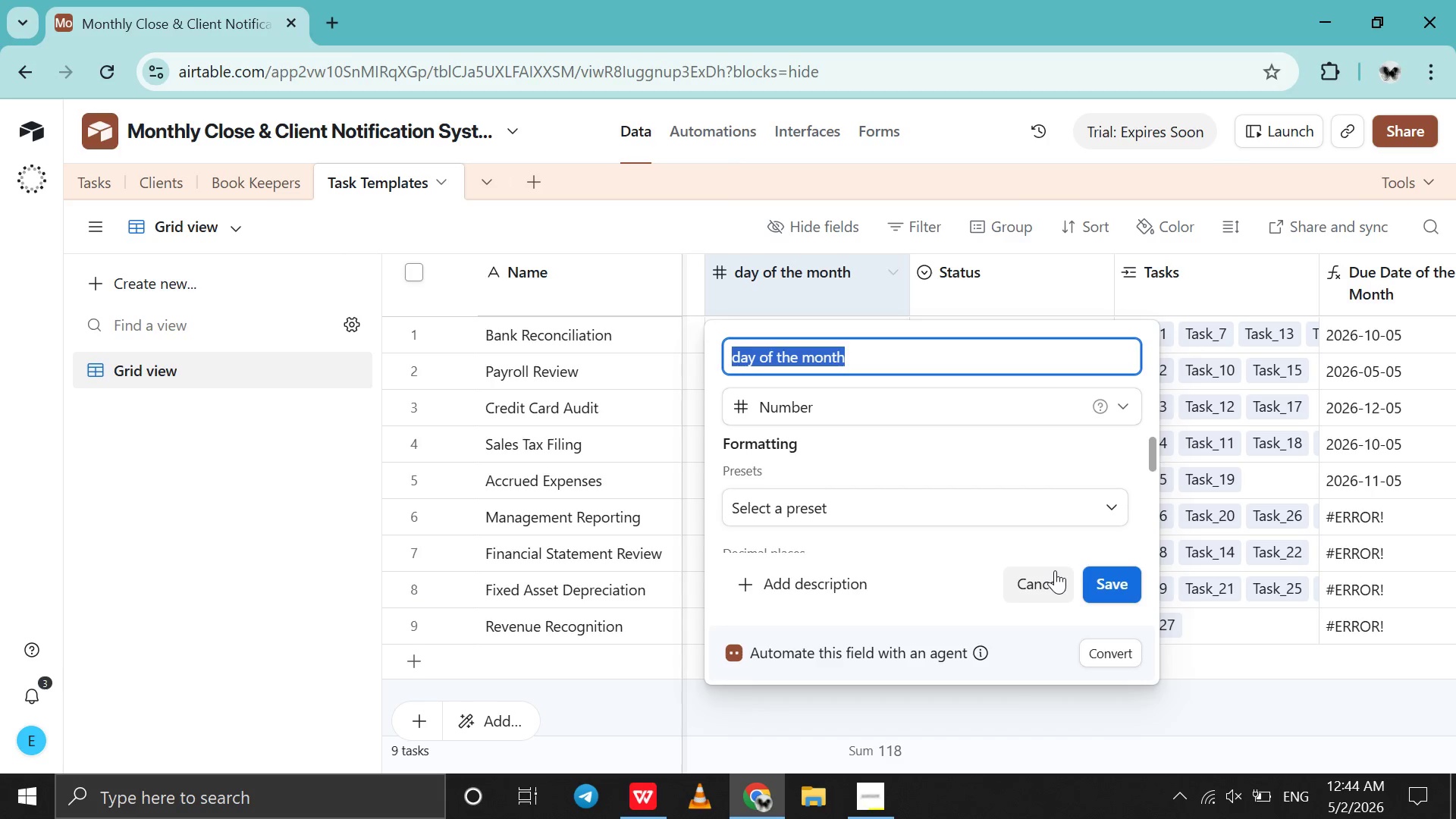 
double_click([1055, 571])
 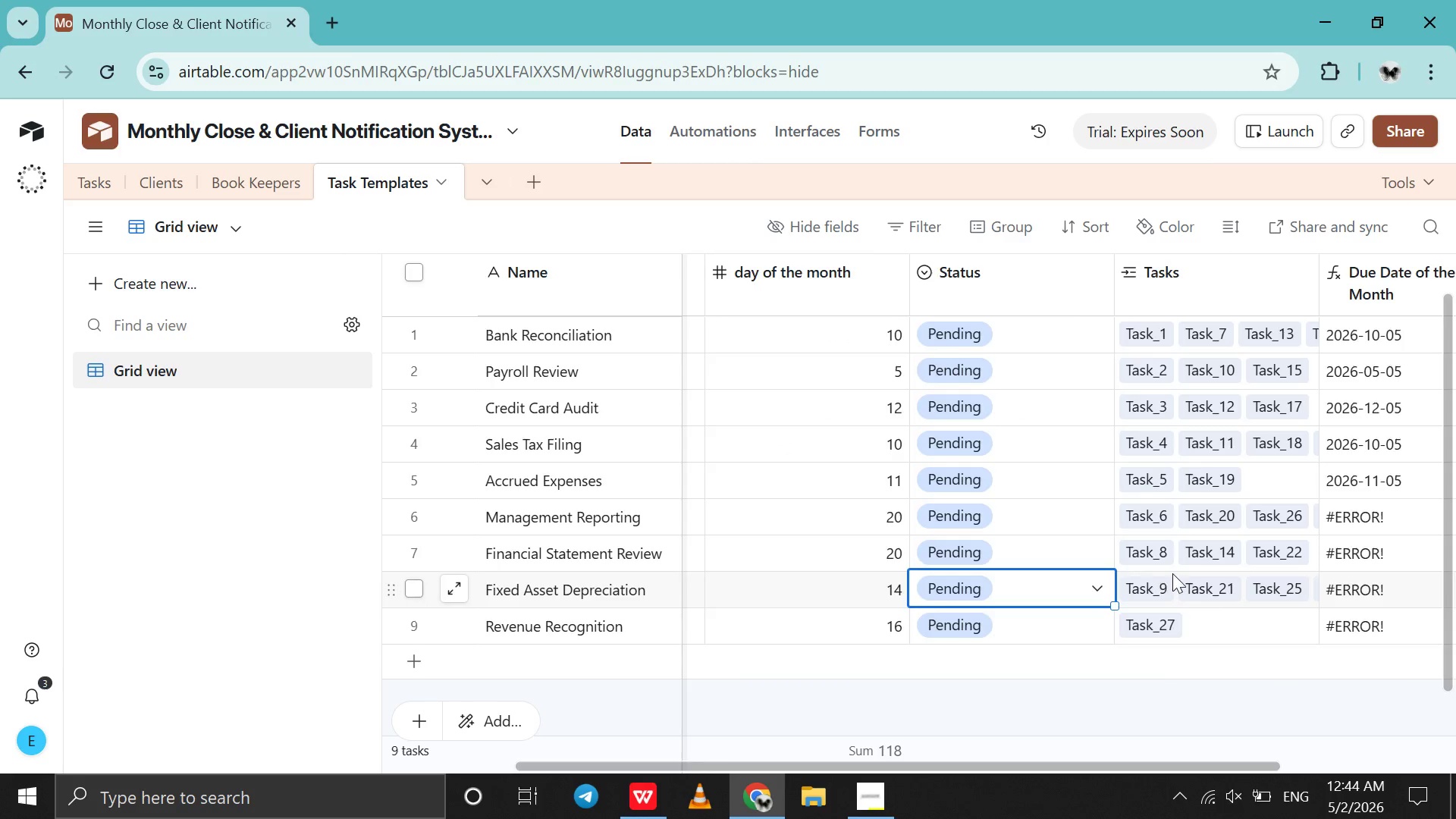 
scroll: coordinate [1172, 573], scroll_direction: down, amount: 8.0
 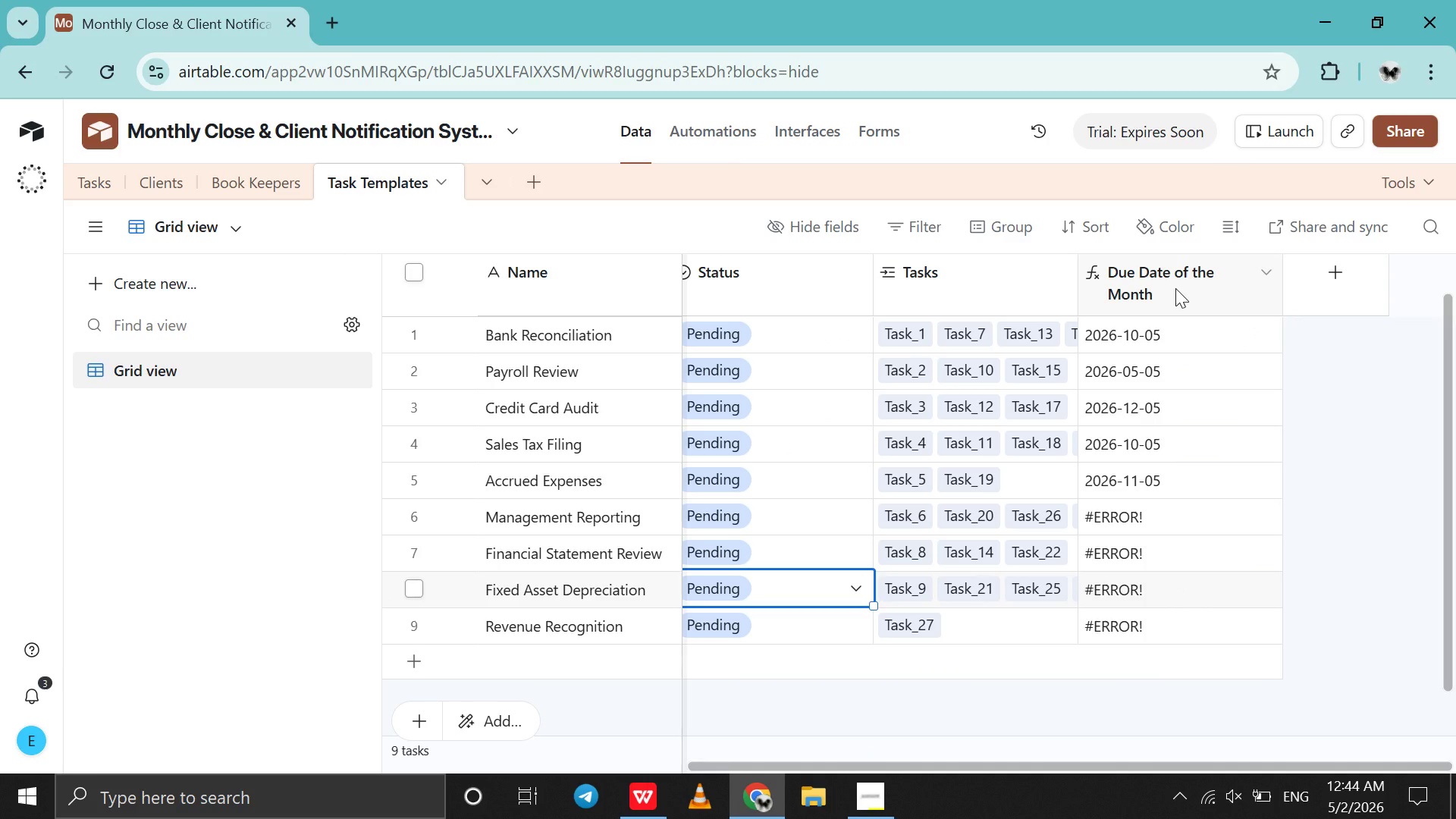 
double_click([1175, 288])
 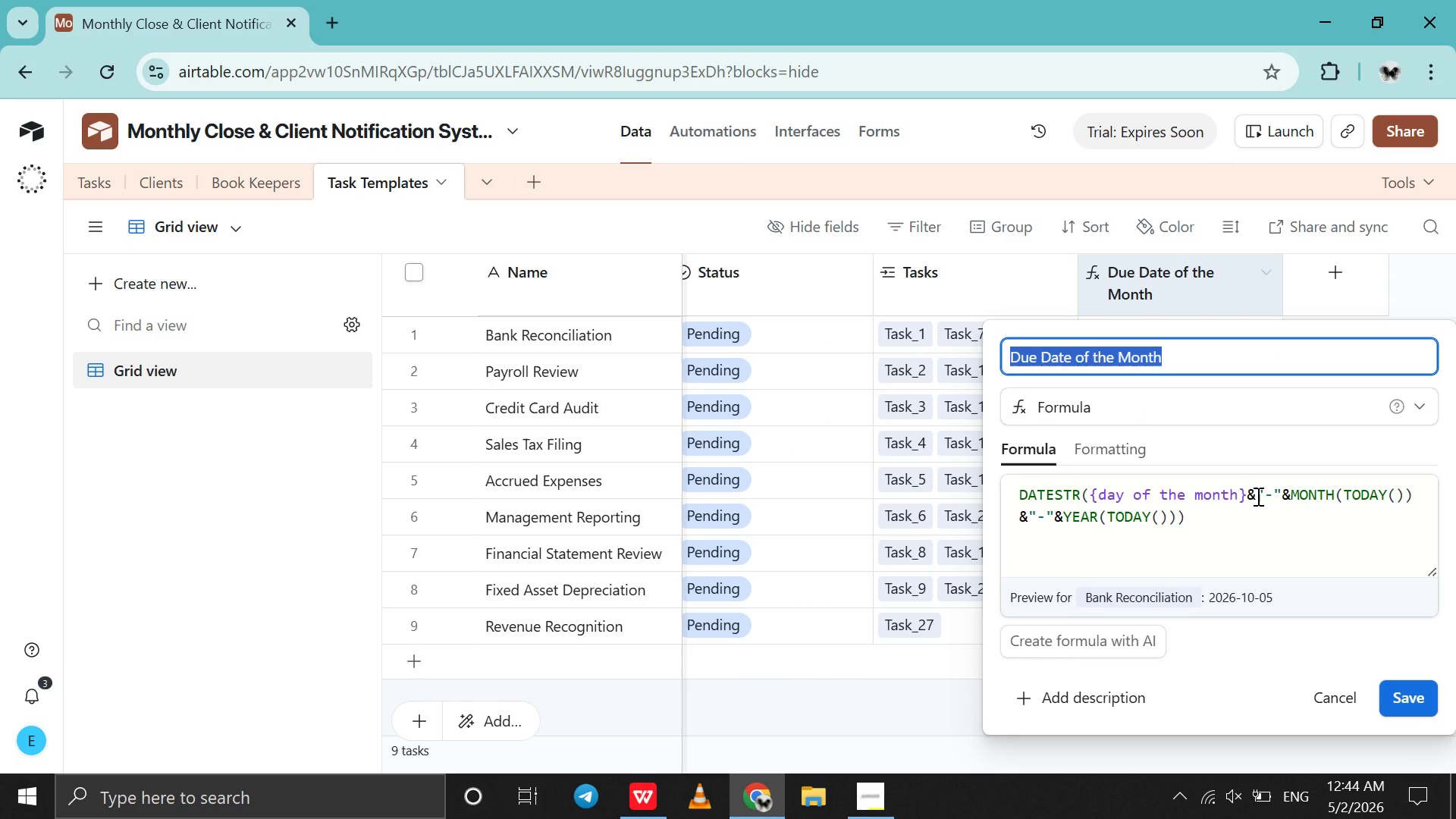 
wait(13.61)
 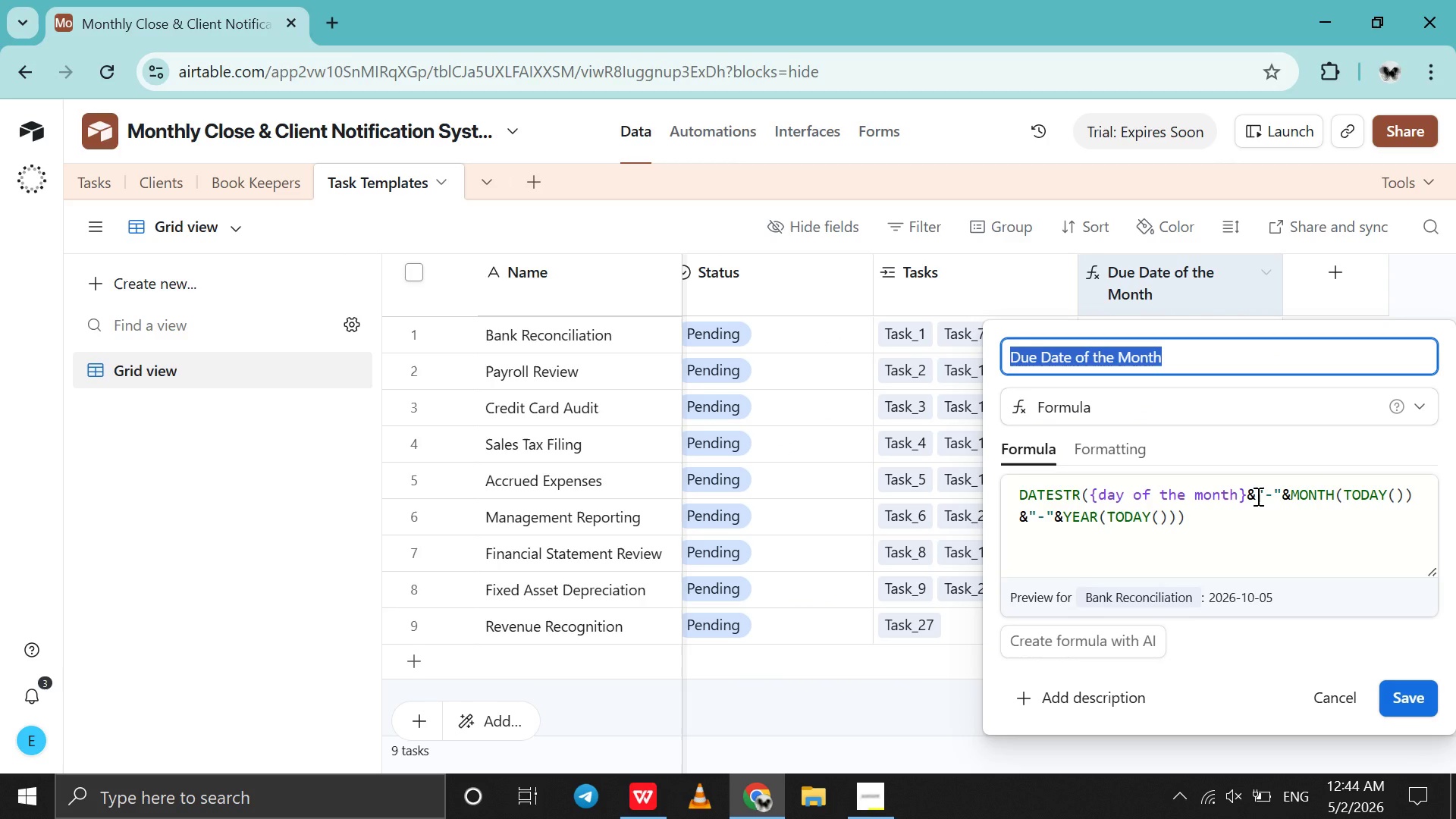 
left_click([1245, 496])
 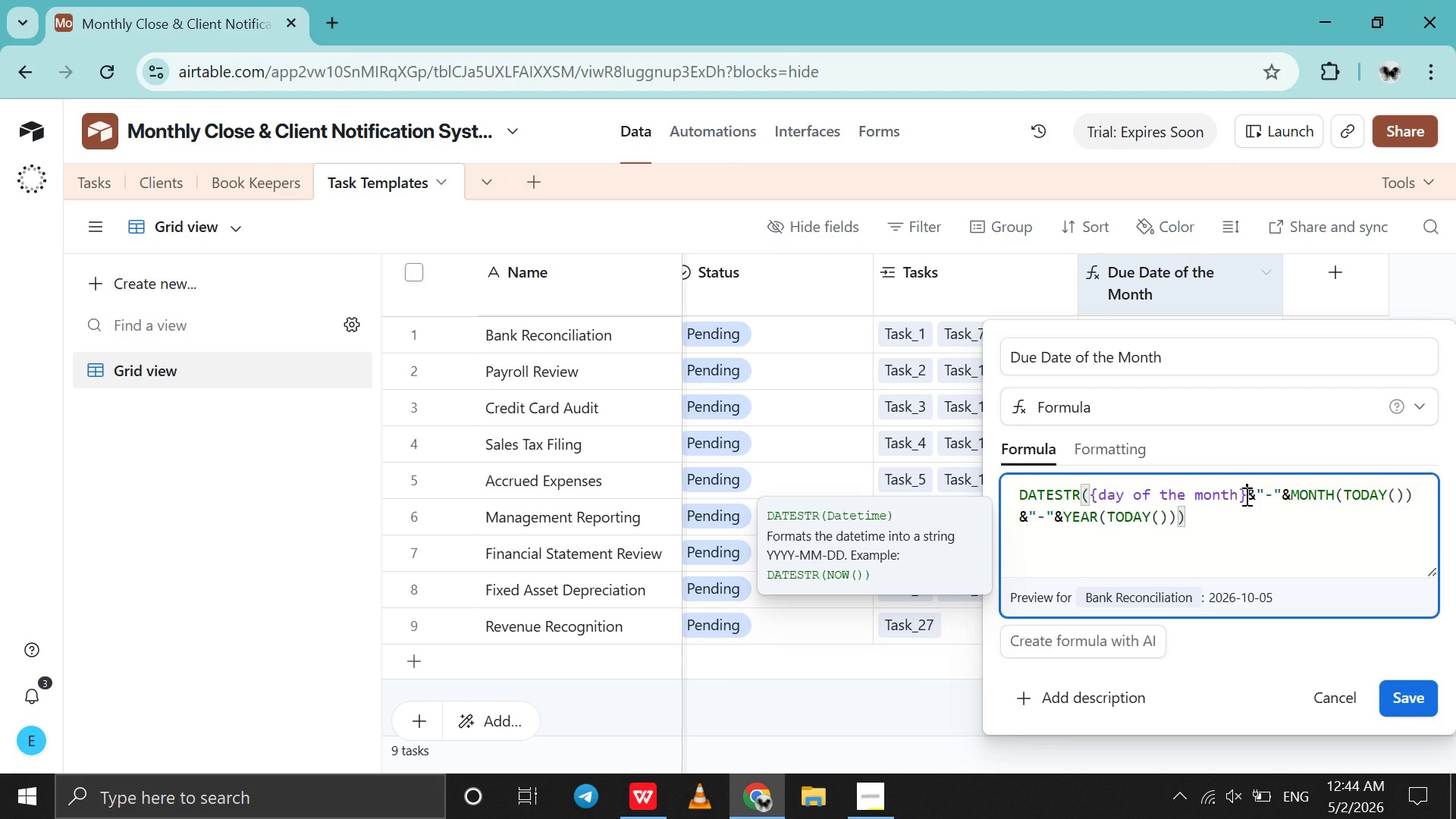 
wait(11.0)
 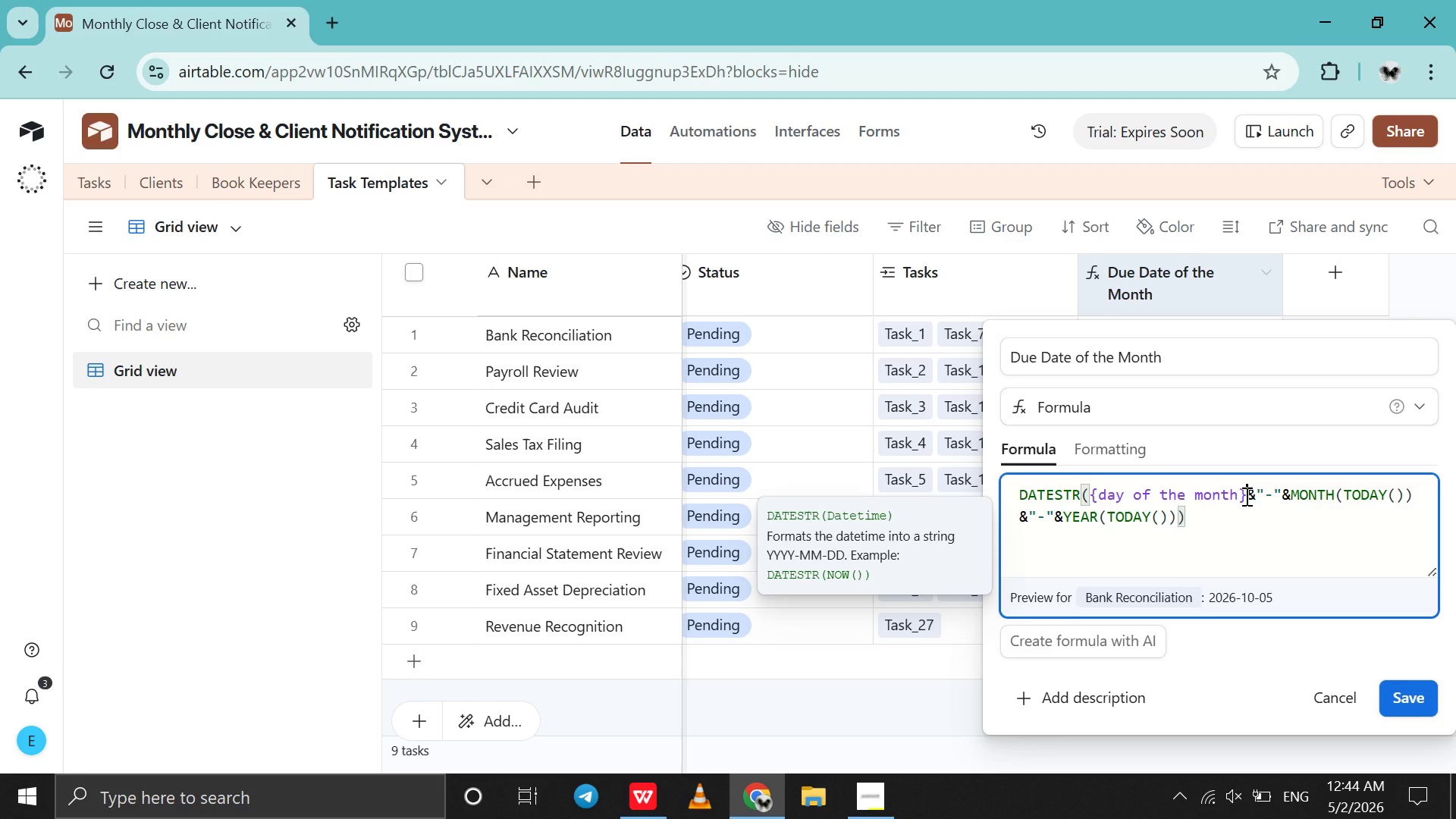 
left_click_drag(start_coordinate=[1178, 522], to_coordinate=[1065, 519])
 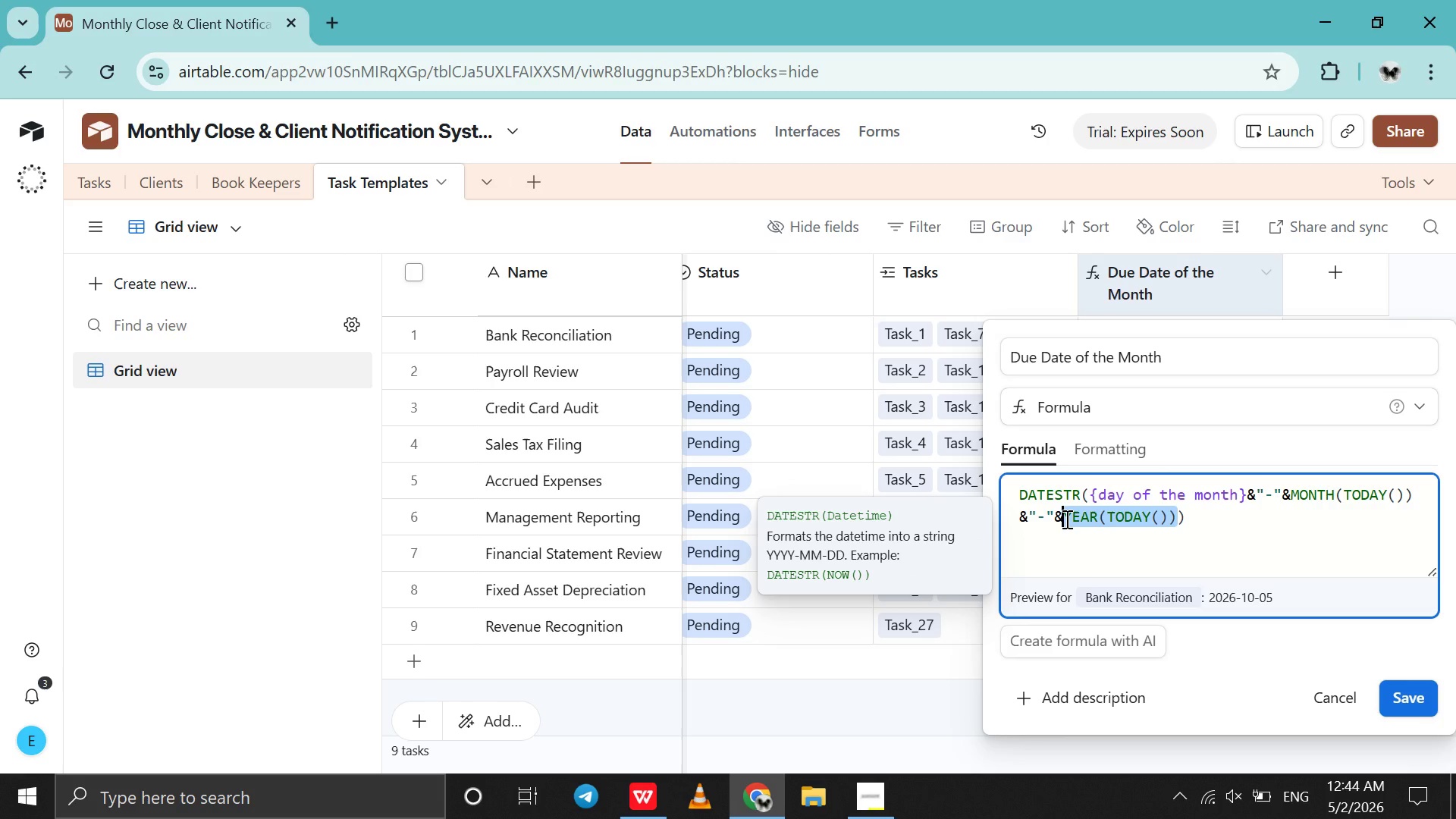 
key(Control+X)
 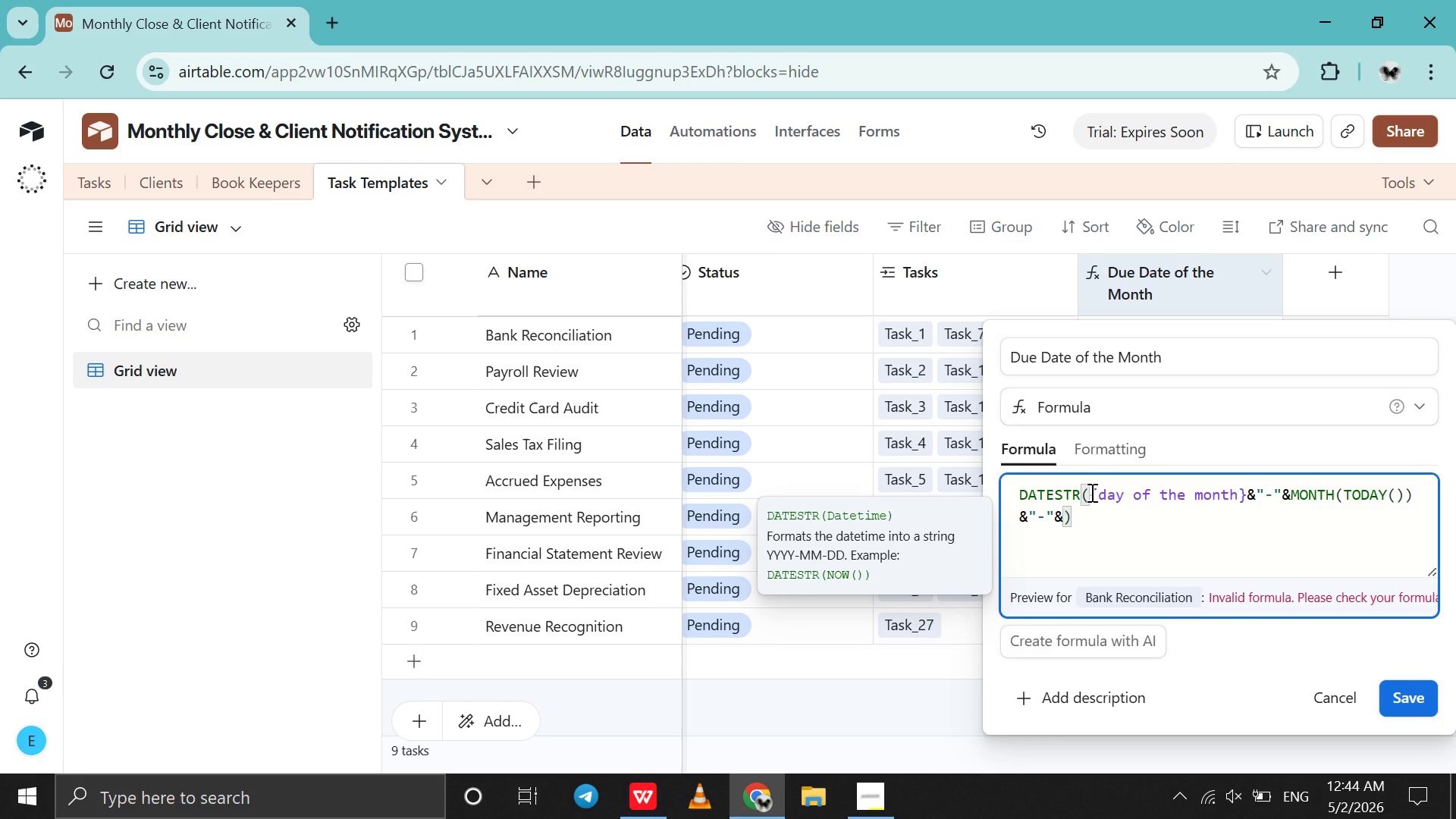 
left_click([1090, 492])
 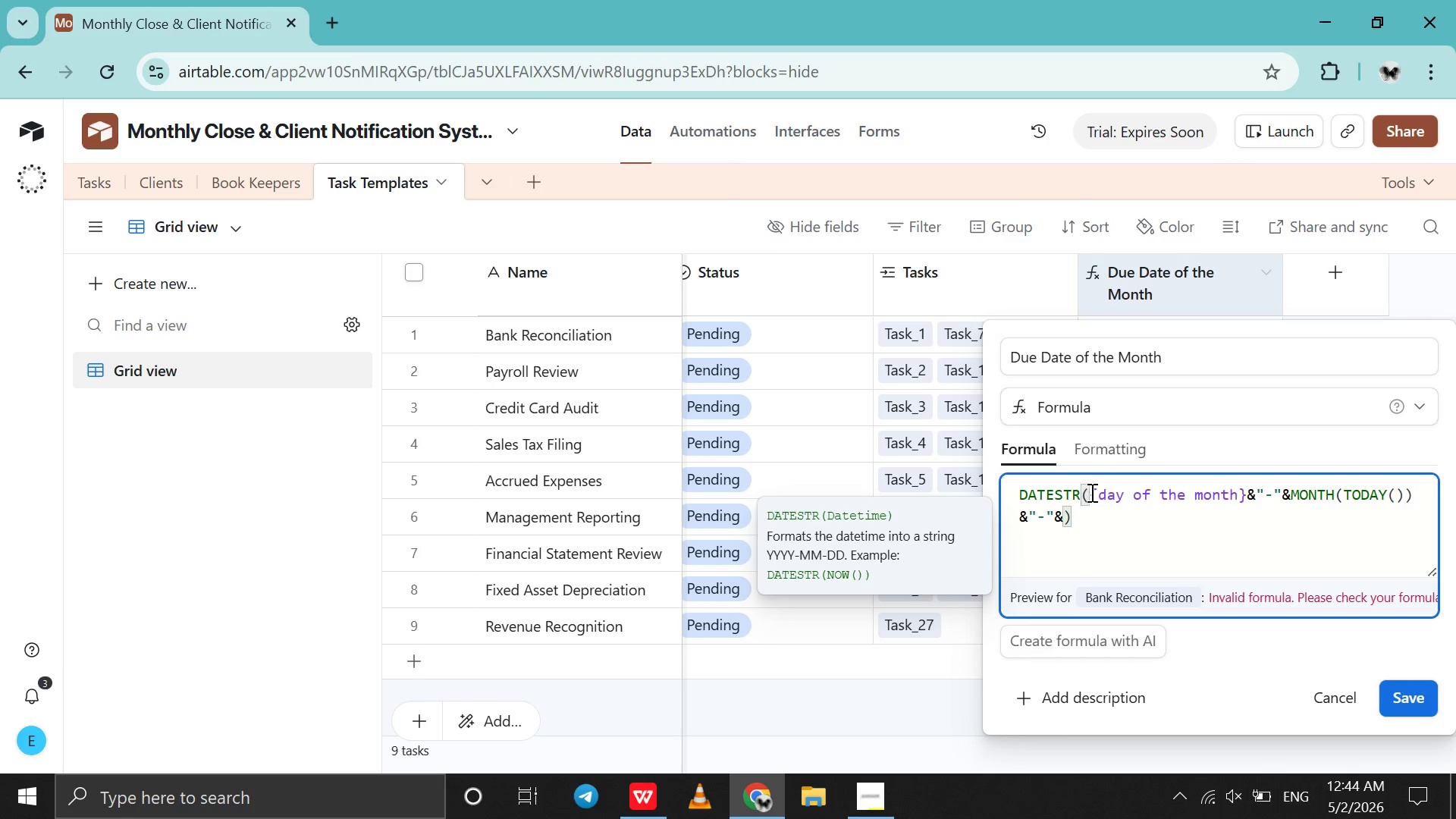 
key(Control+V)
 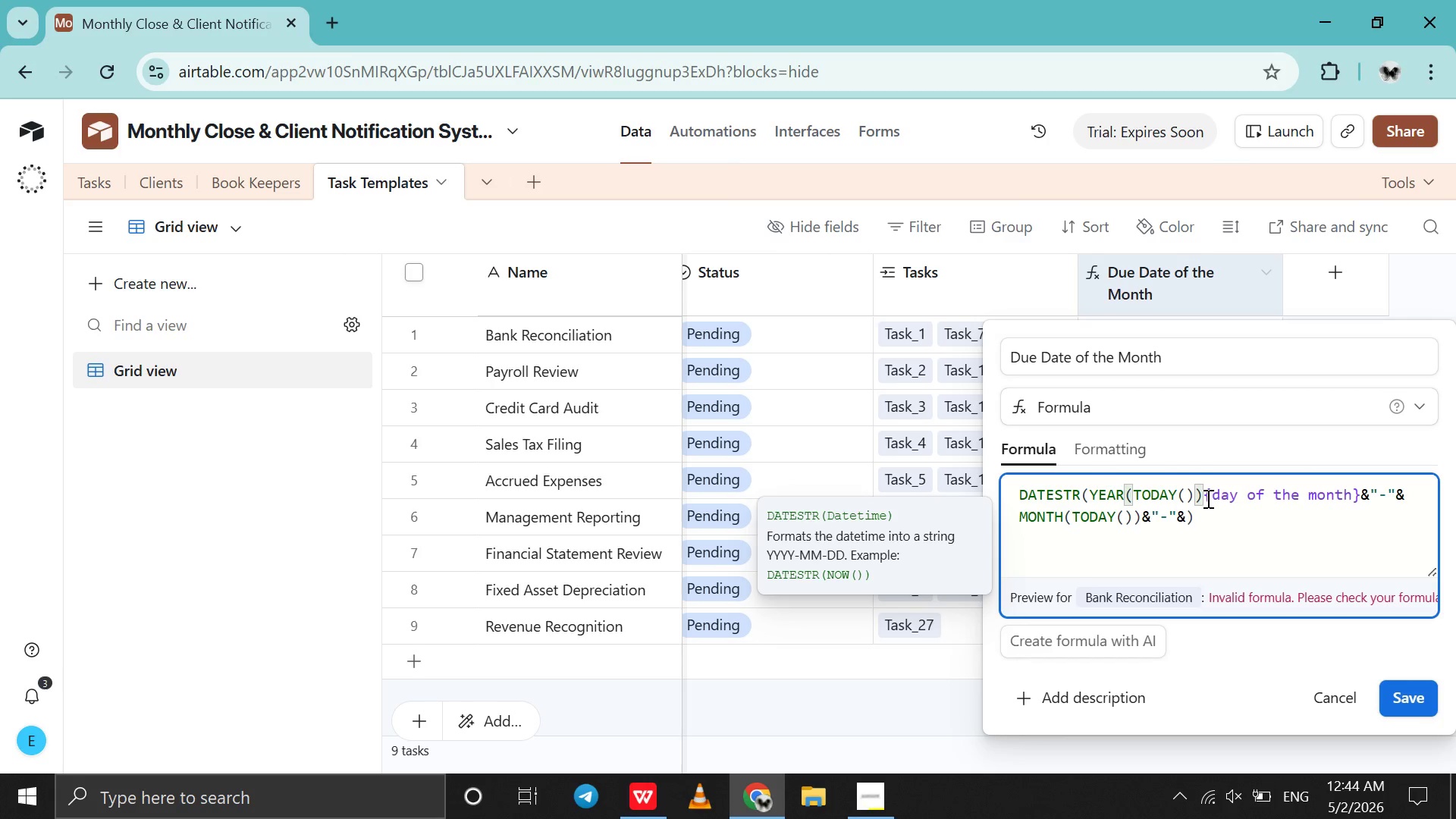 
left_click_drag(start_coordinate=[1202, 497], to_coordinate=[1357, 494])
 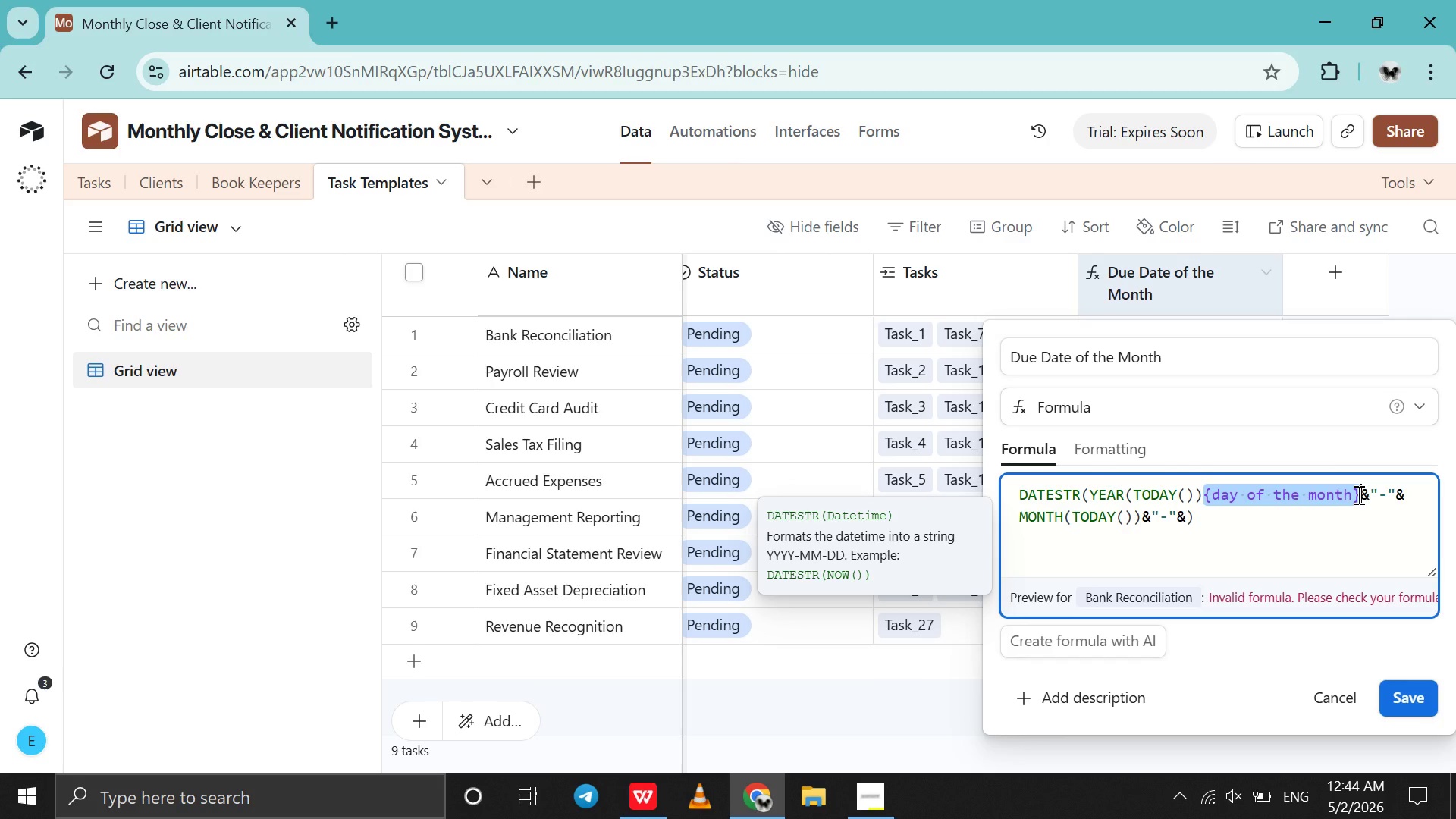 
key(Control+X)
 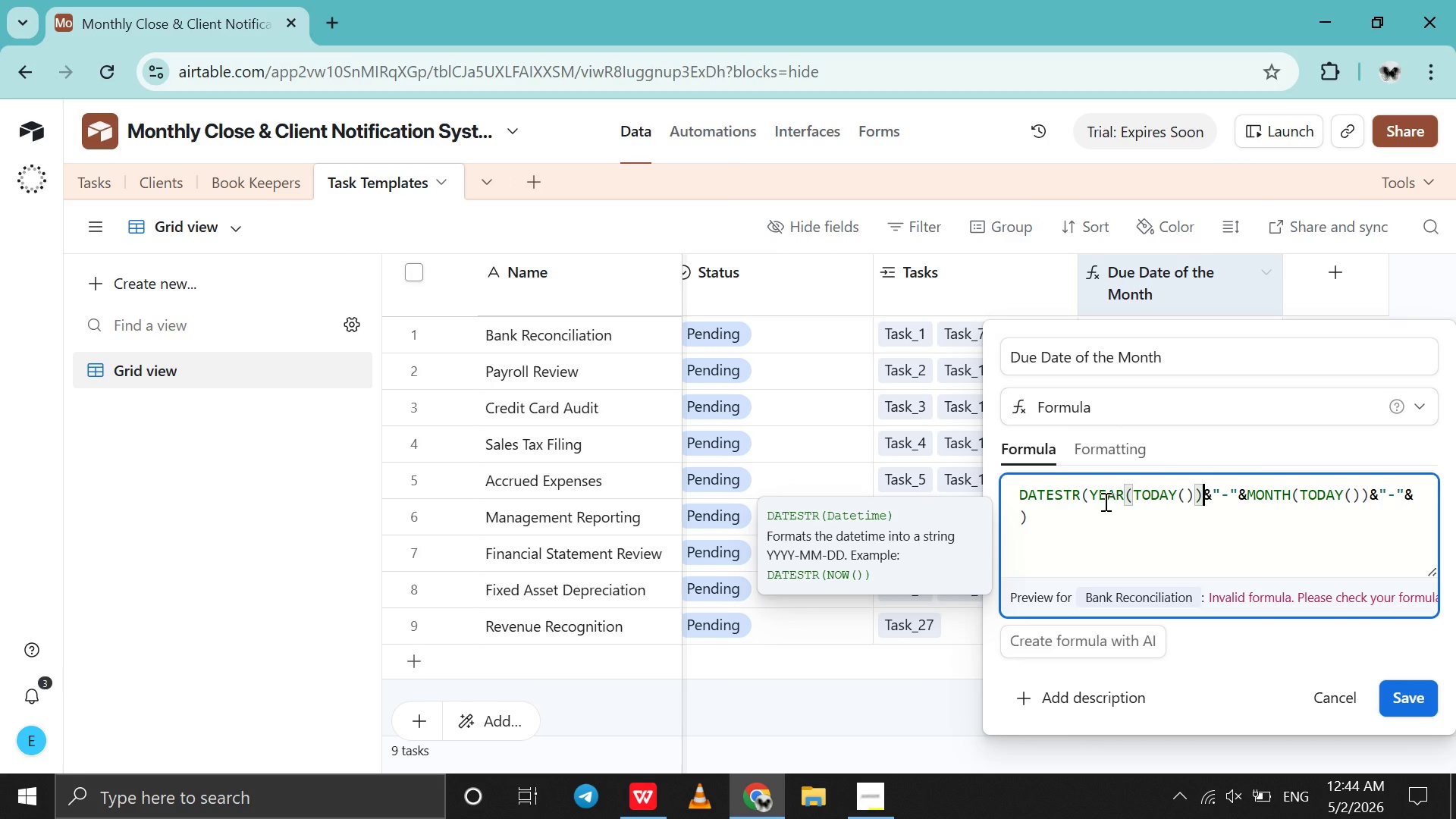 
wait(9.28)
 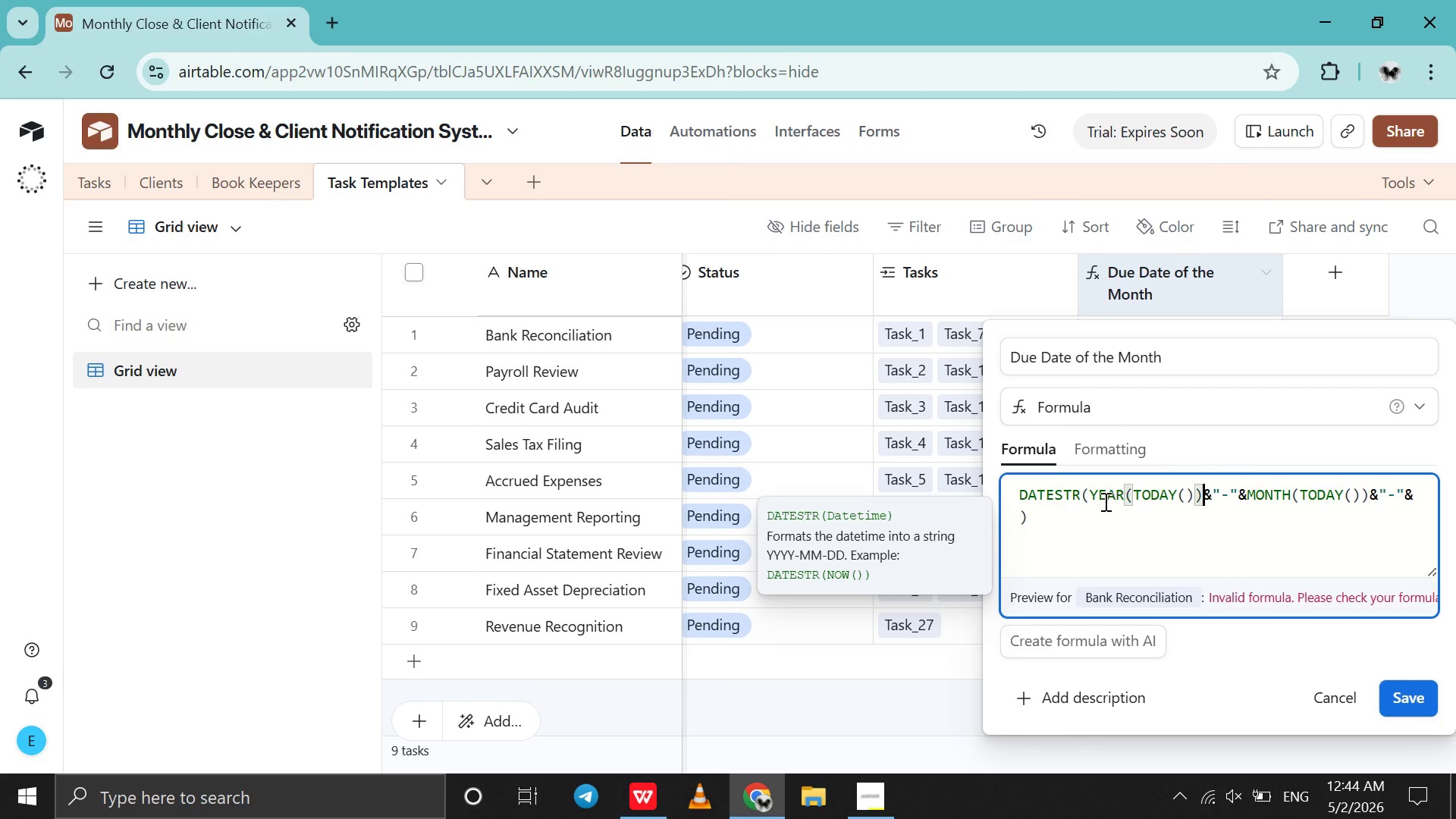 
left_click([1415, 500])
 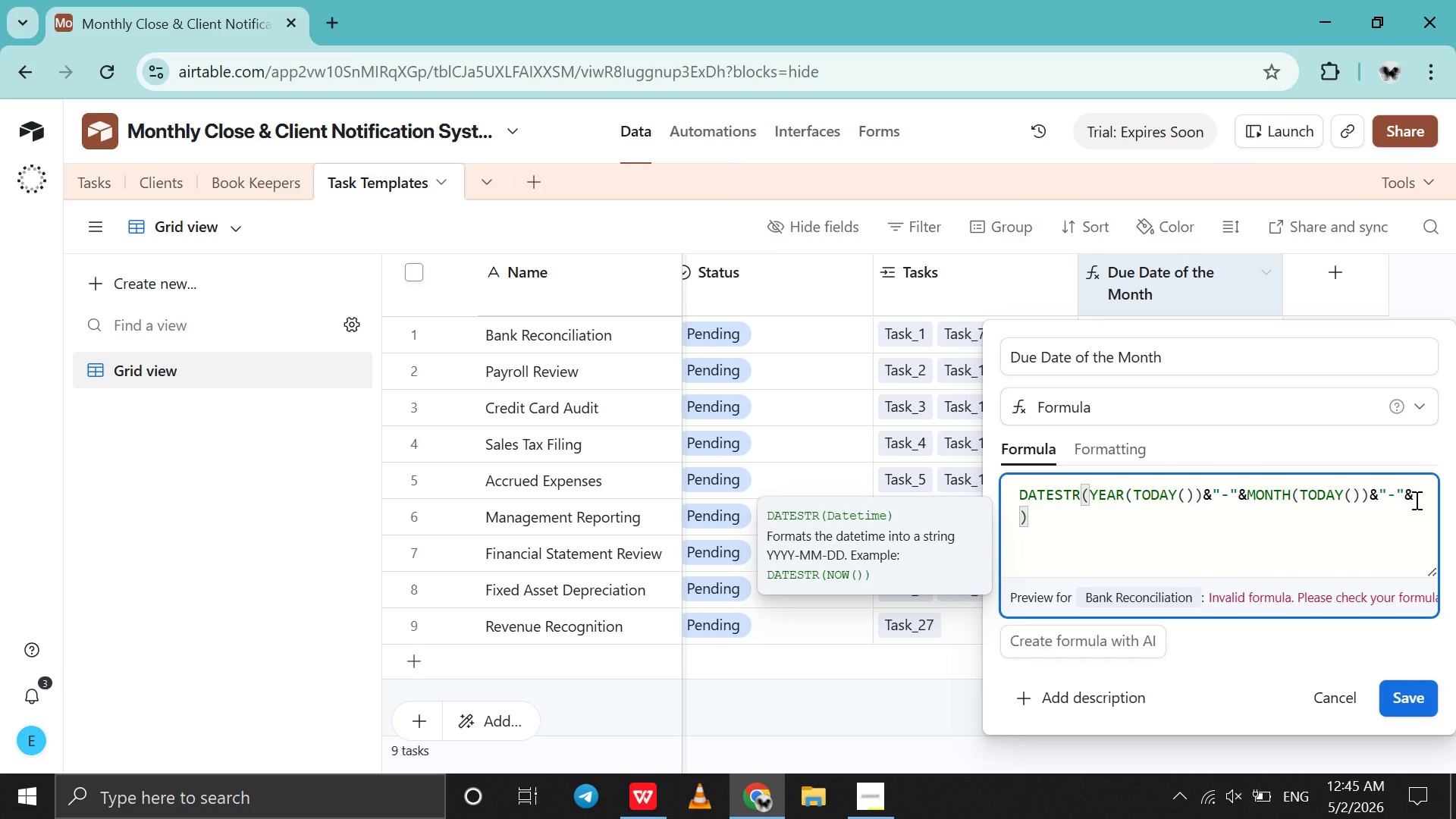 
key(Control+ControlLeft)
 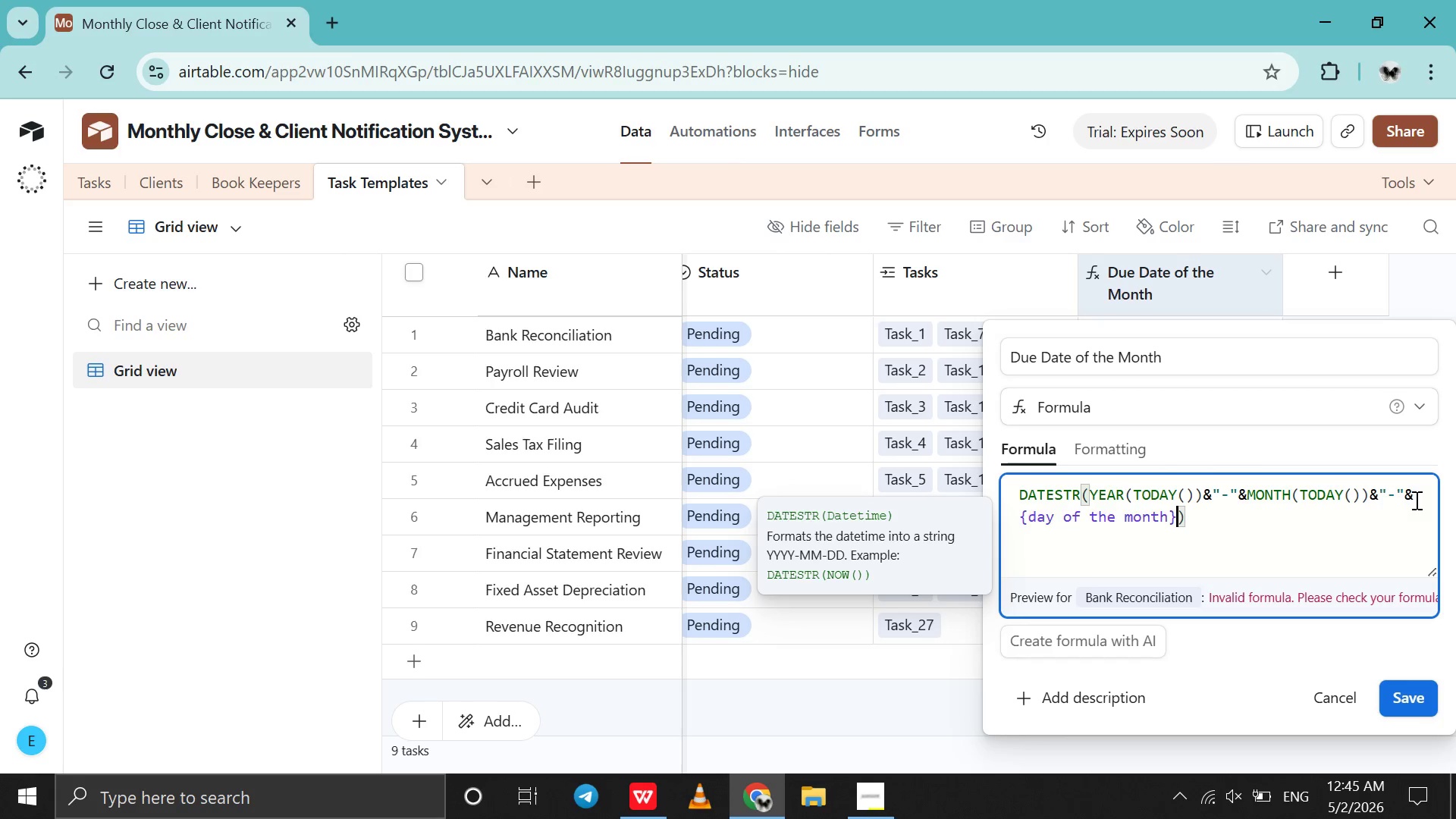 
key(Control+V)
 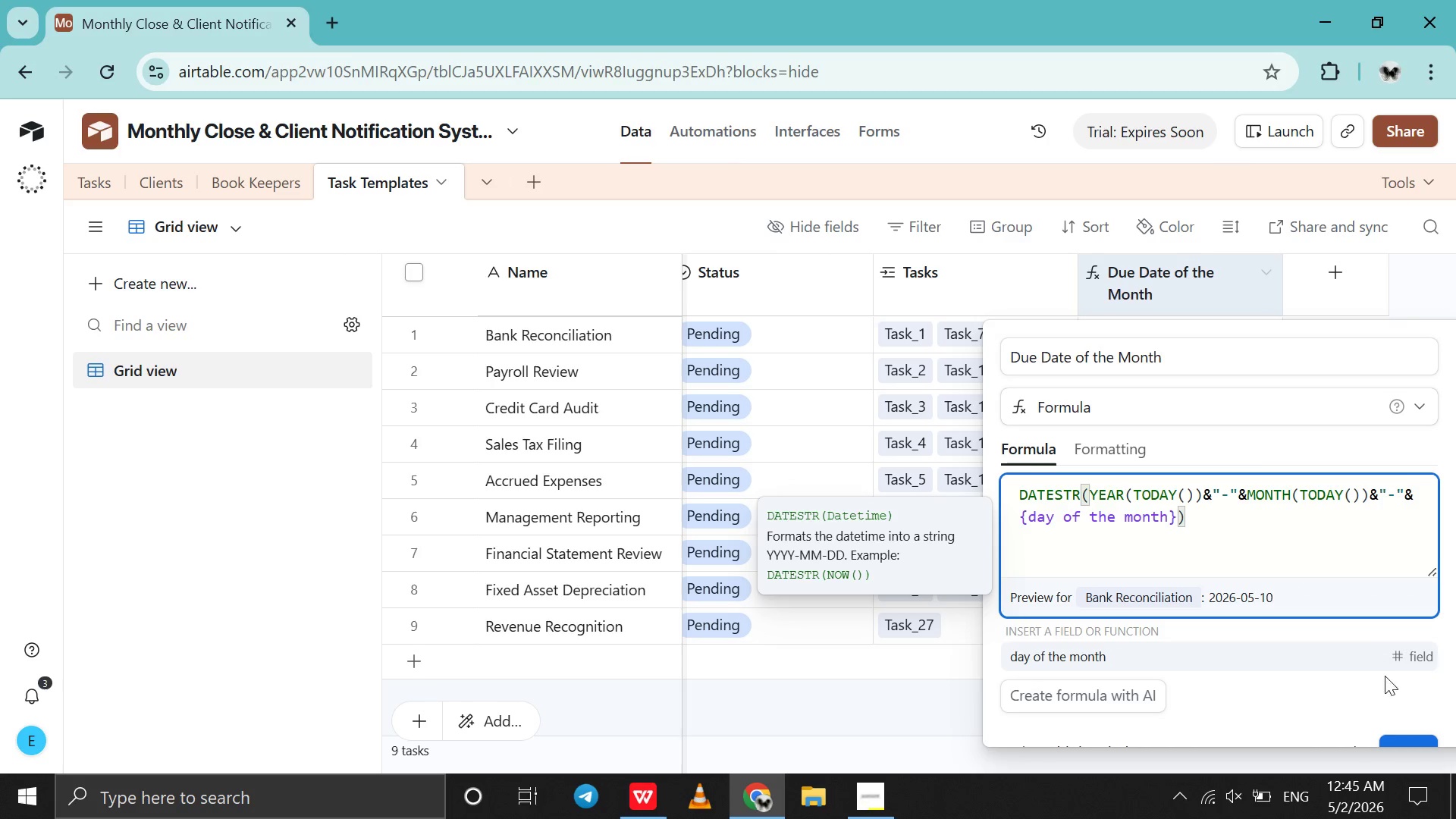 
left_click([1391, 746])
 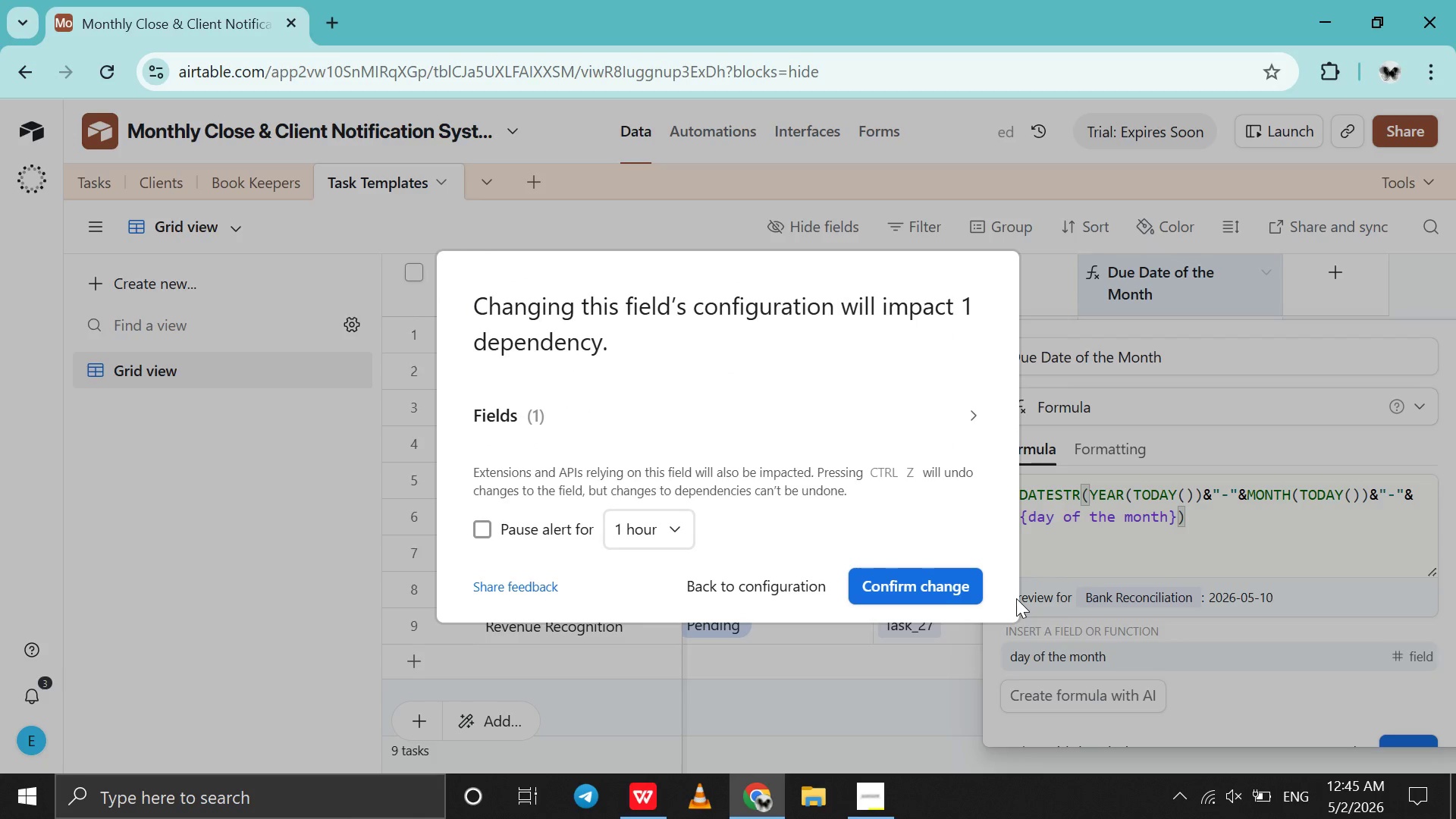 
left_click([934, 583])
 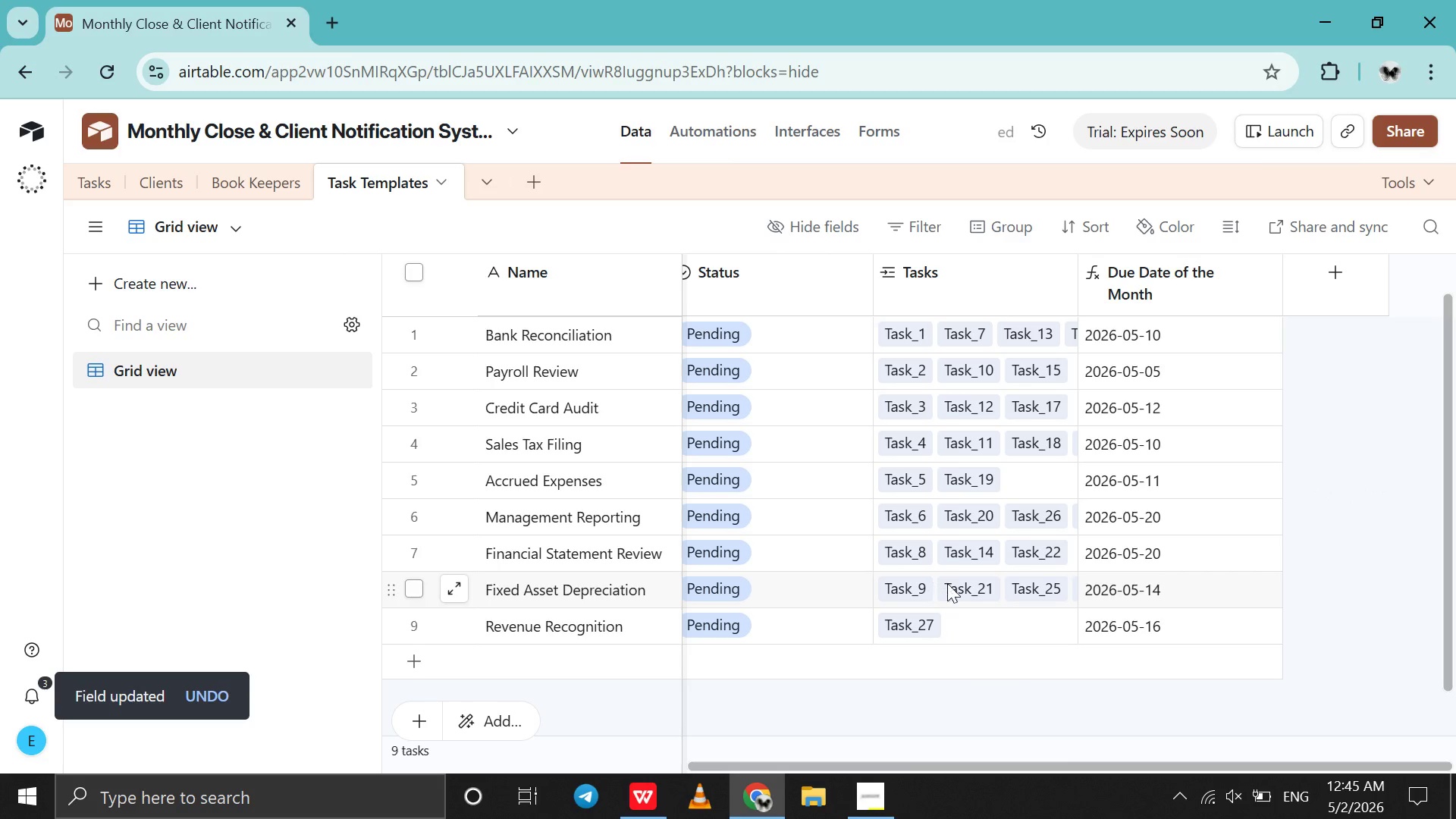 
scroll: coordinate [989, 589], scroll_direction: up, amount: 6.0
 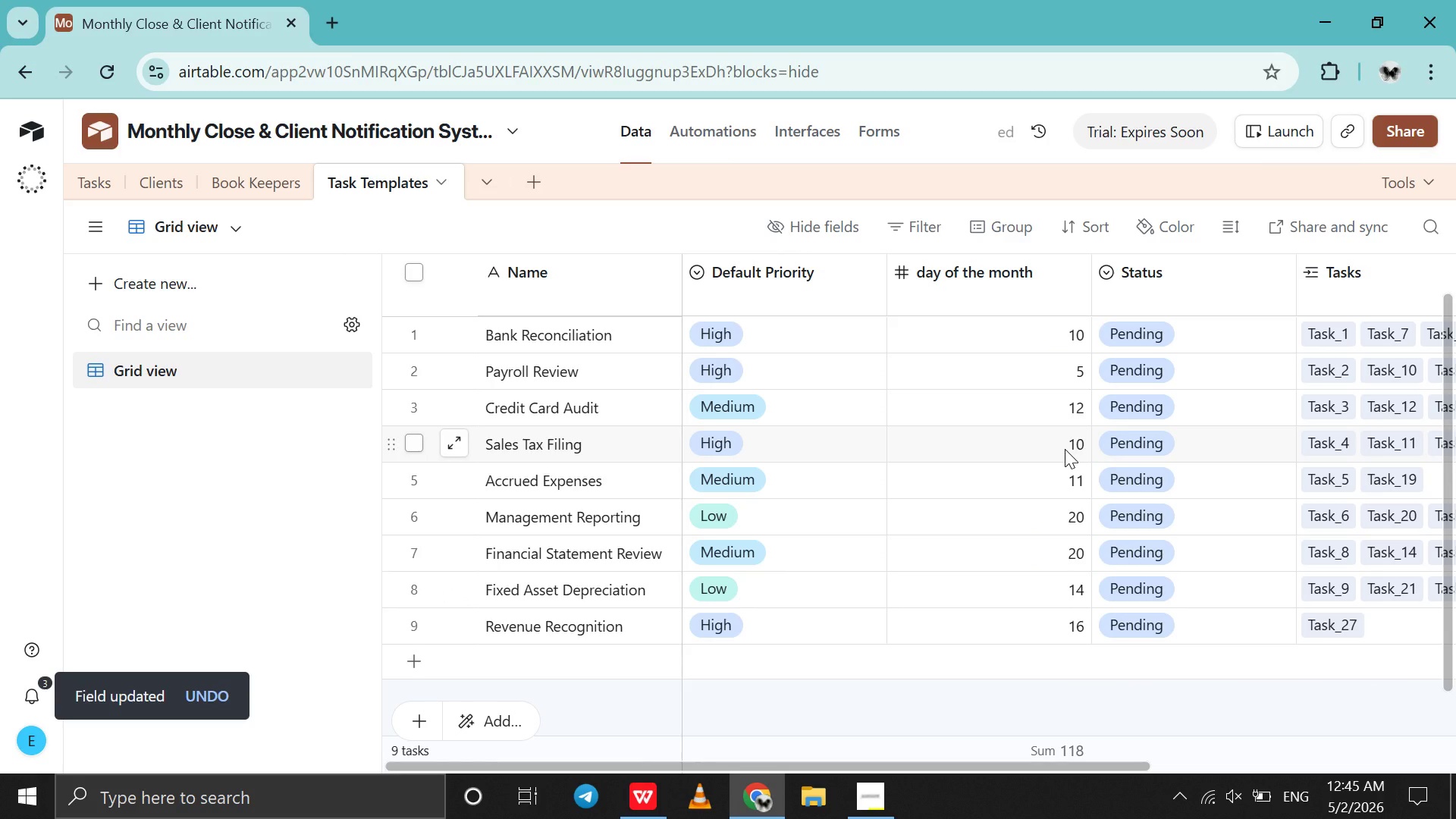 
double_click([1065, 449])
 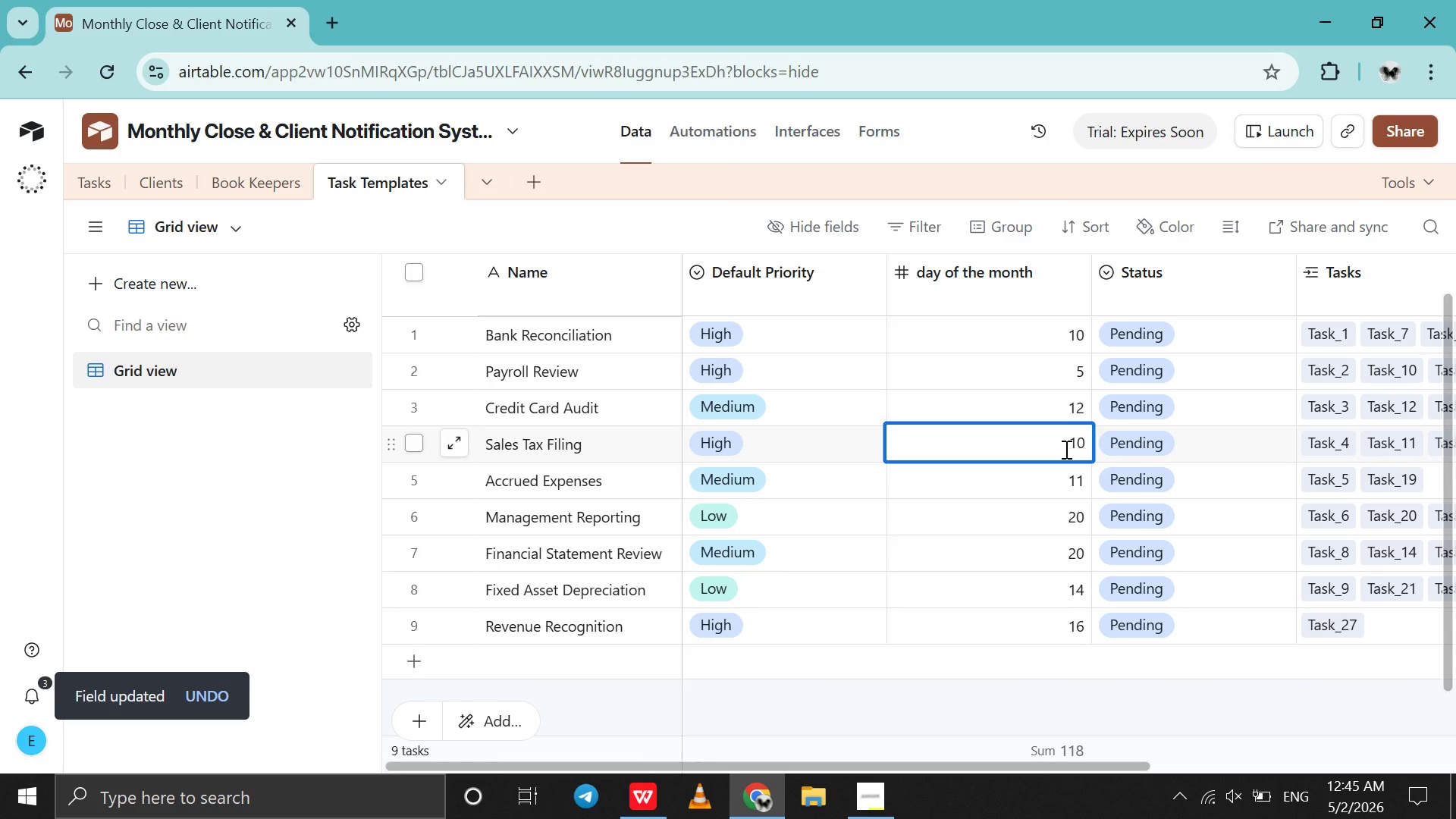 
key(Backspace)
 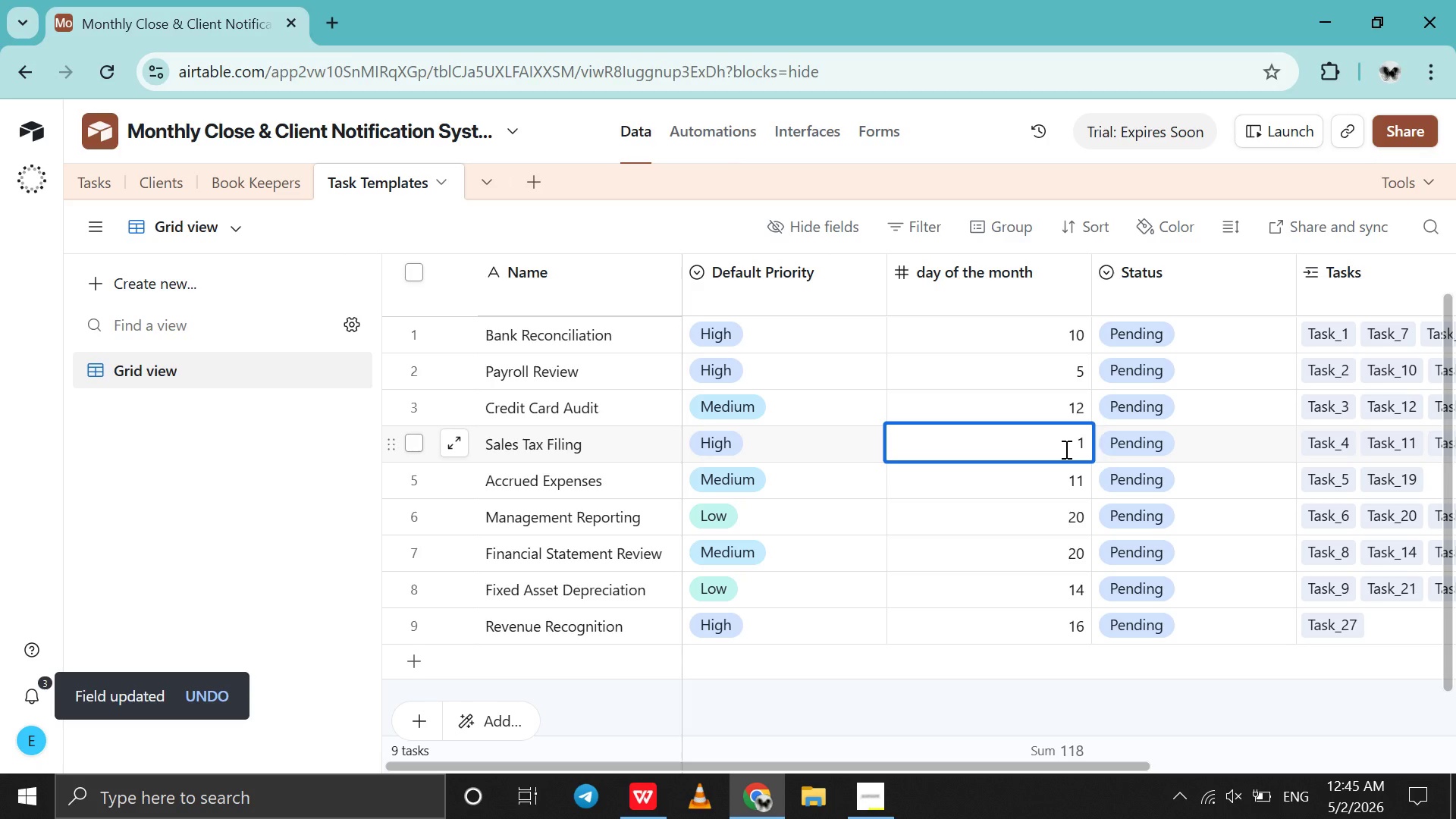 
key(5)
 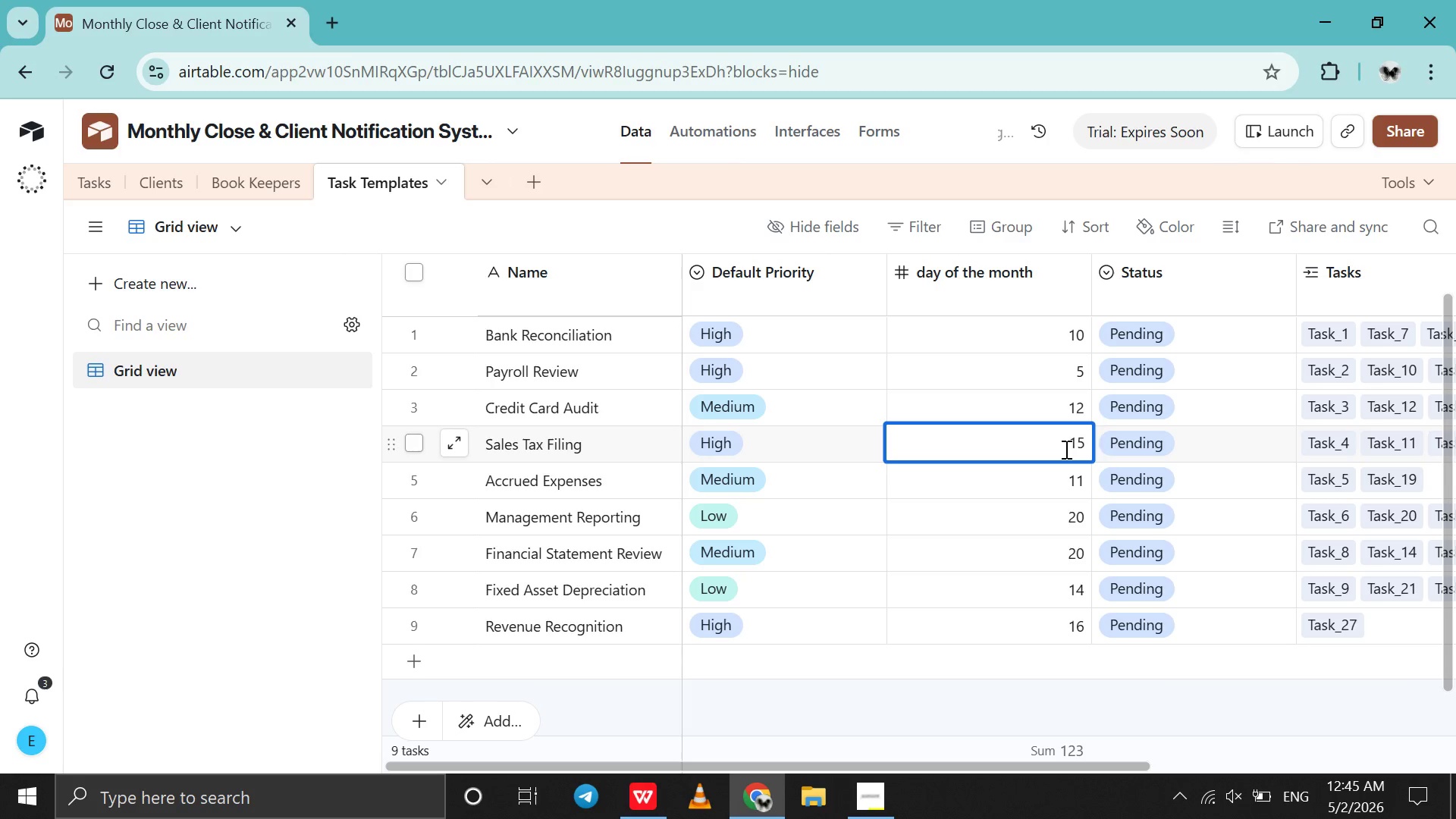 
key(Tab)
 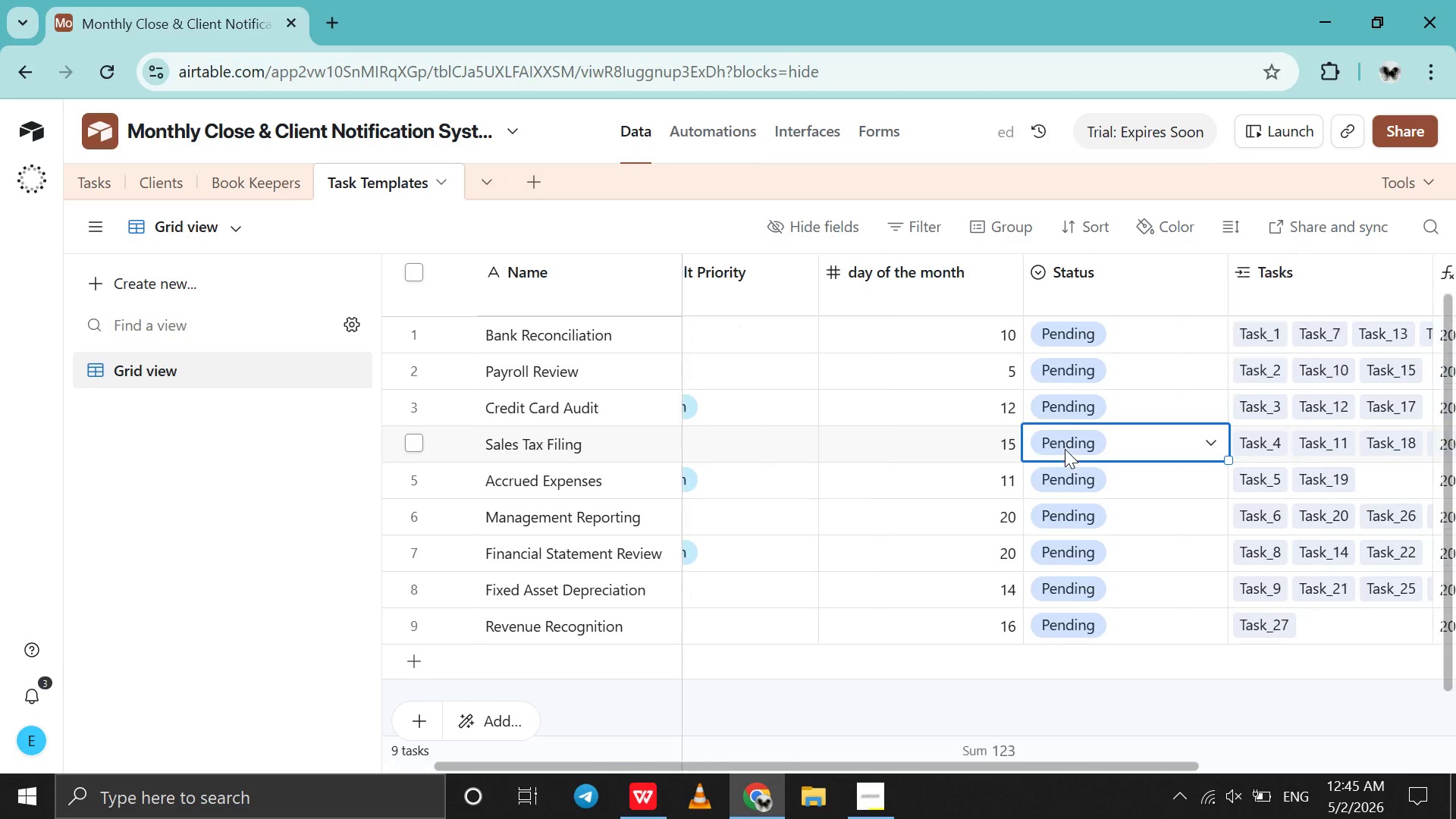 
scroll: coordinate [1065, 449], scroll_direction: down, amount: 4.0
 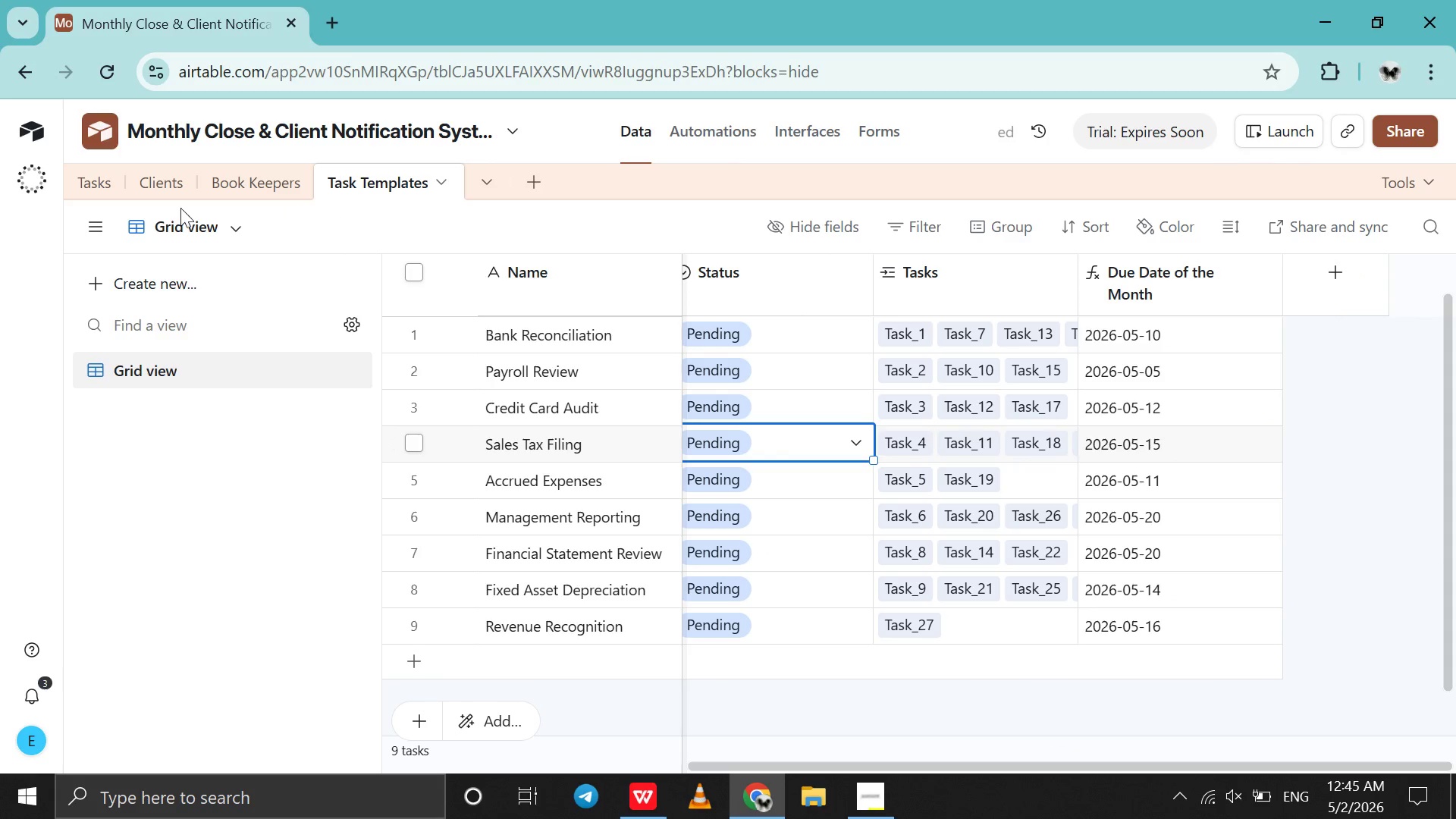 
left_click([81, 187])
 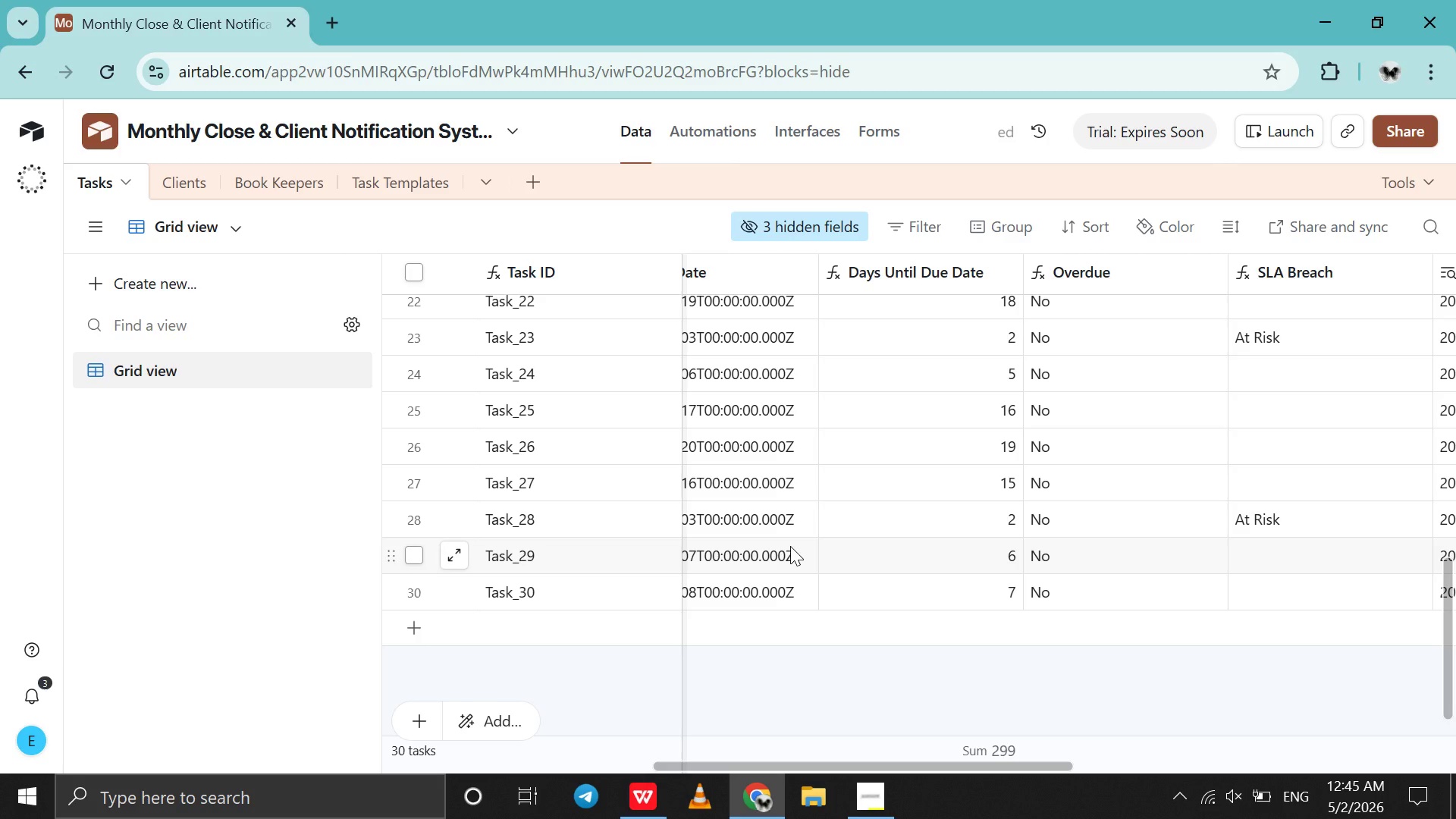 
scroll: coordinate [790, 546], scroll_direction: up, amount: 14.0
 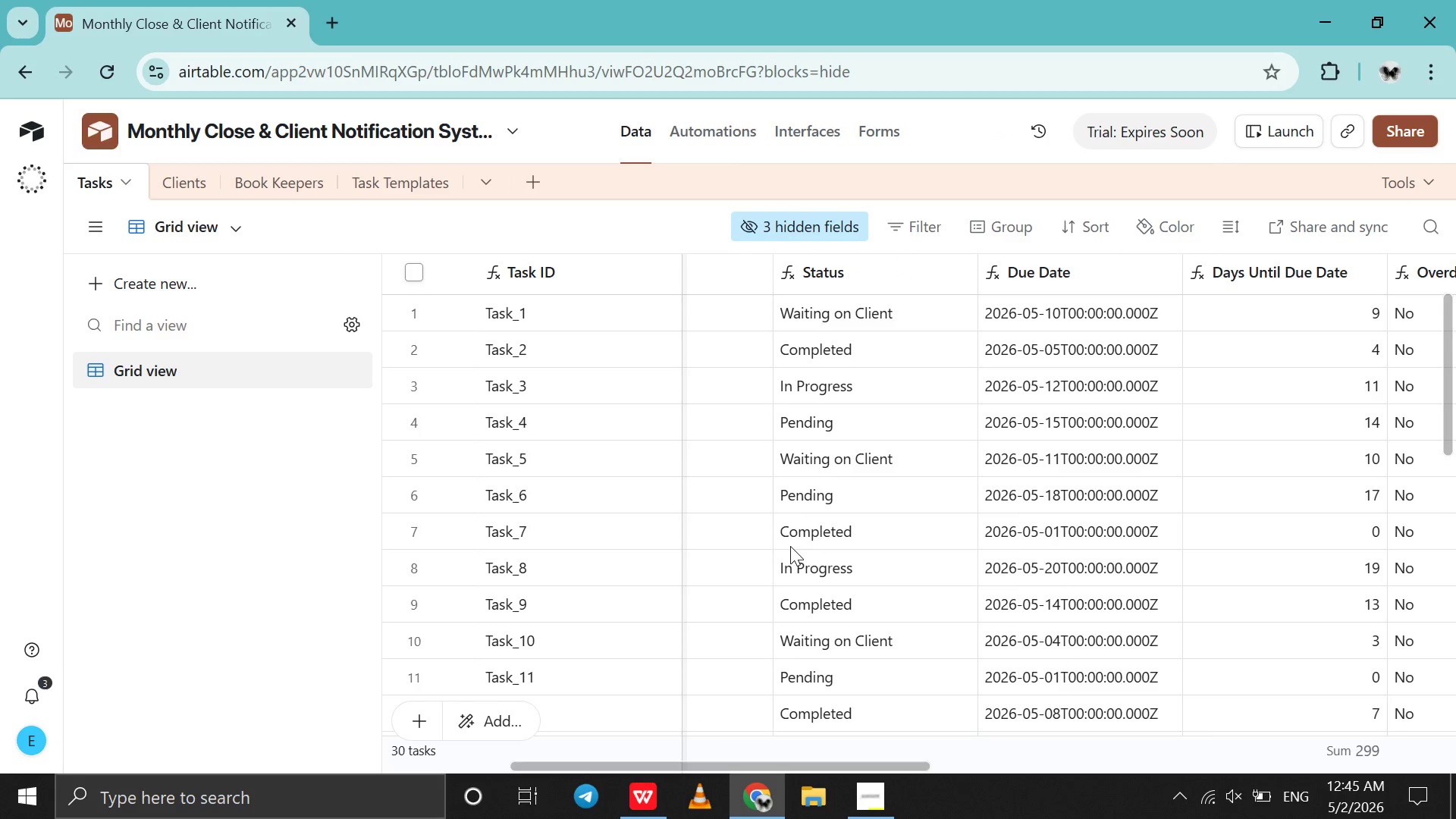 
scroll: coordinate [790, 546], scroll_direction: down, amount: 10.0
 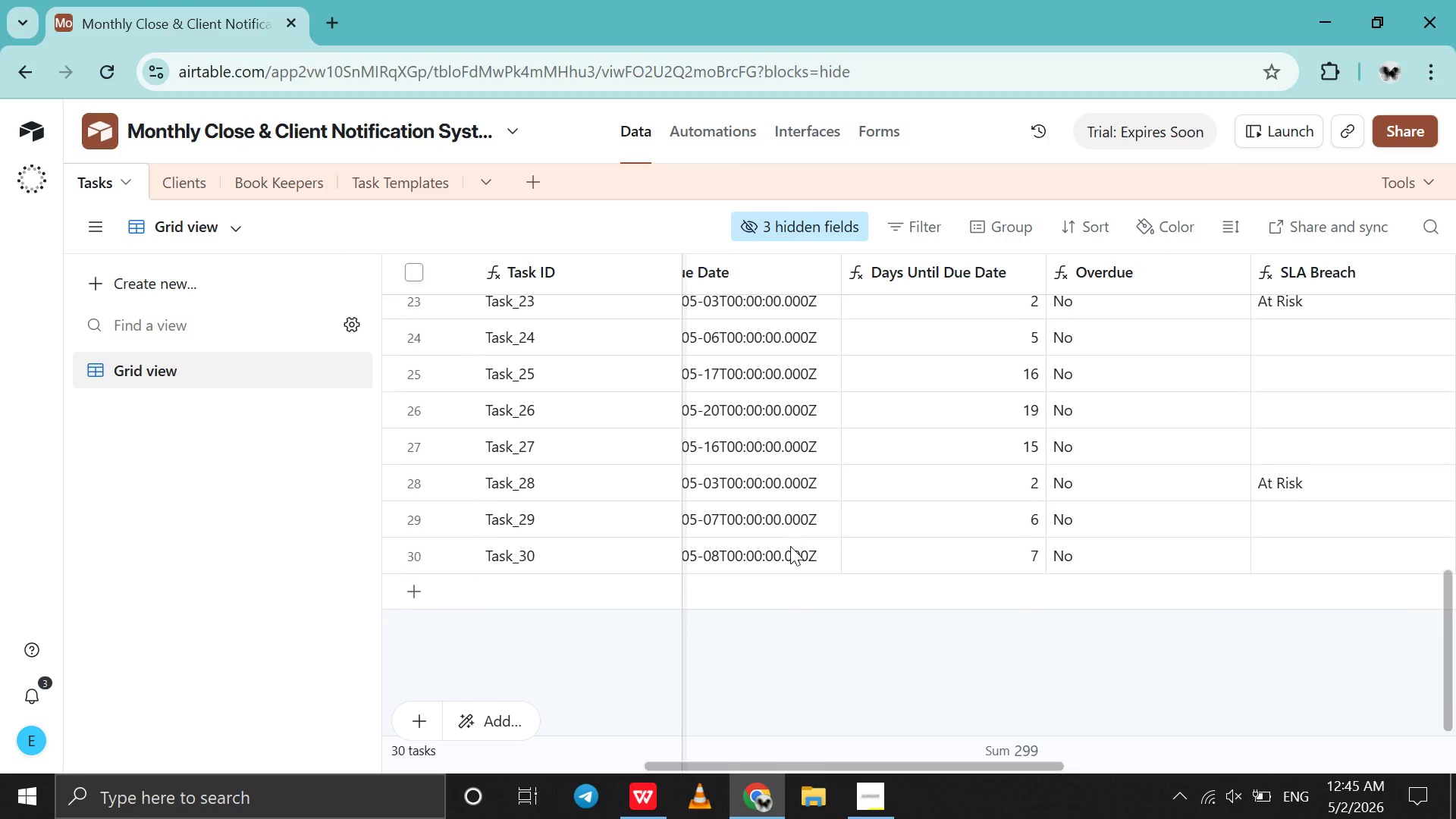 
scroll: coordinate [754, 583], scroll_direction: up, amount: 6.0
 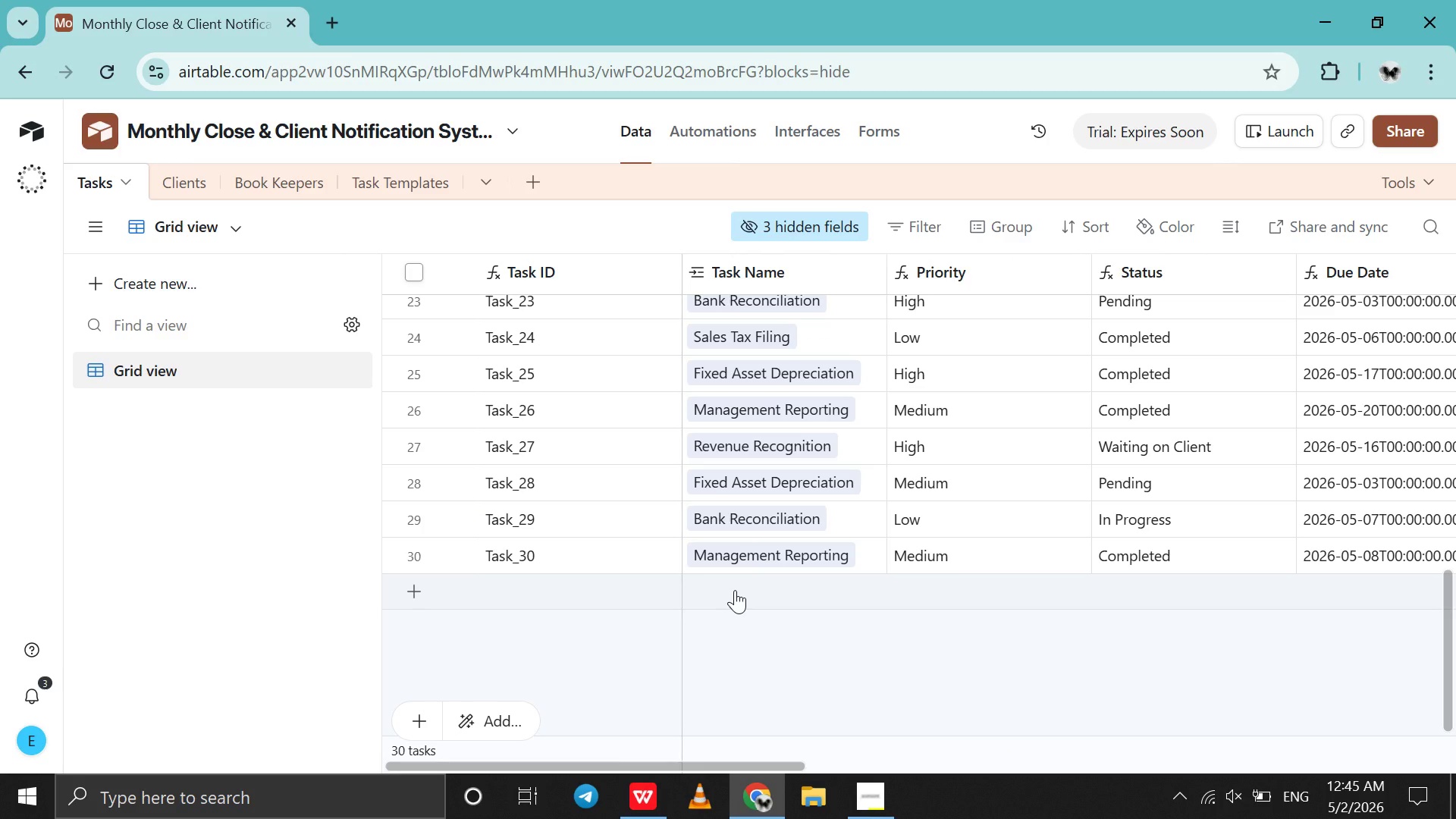 
left_click([735, 590])
 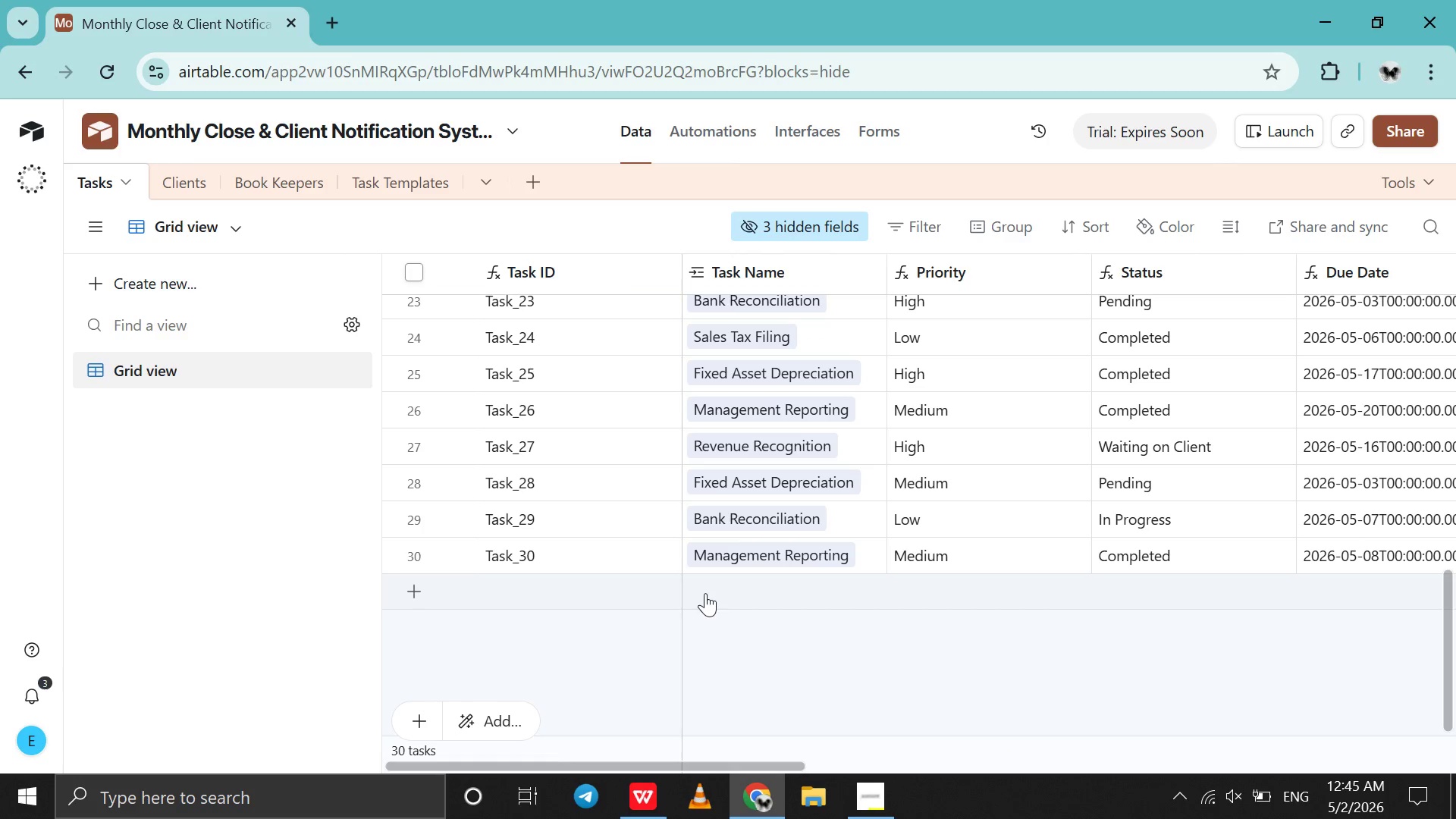 
scroll: coordinate [735, 590], scroll_direction: up, amount: 28.0
 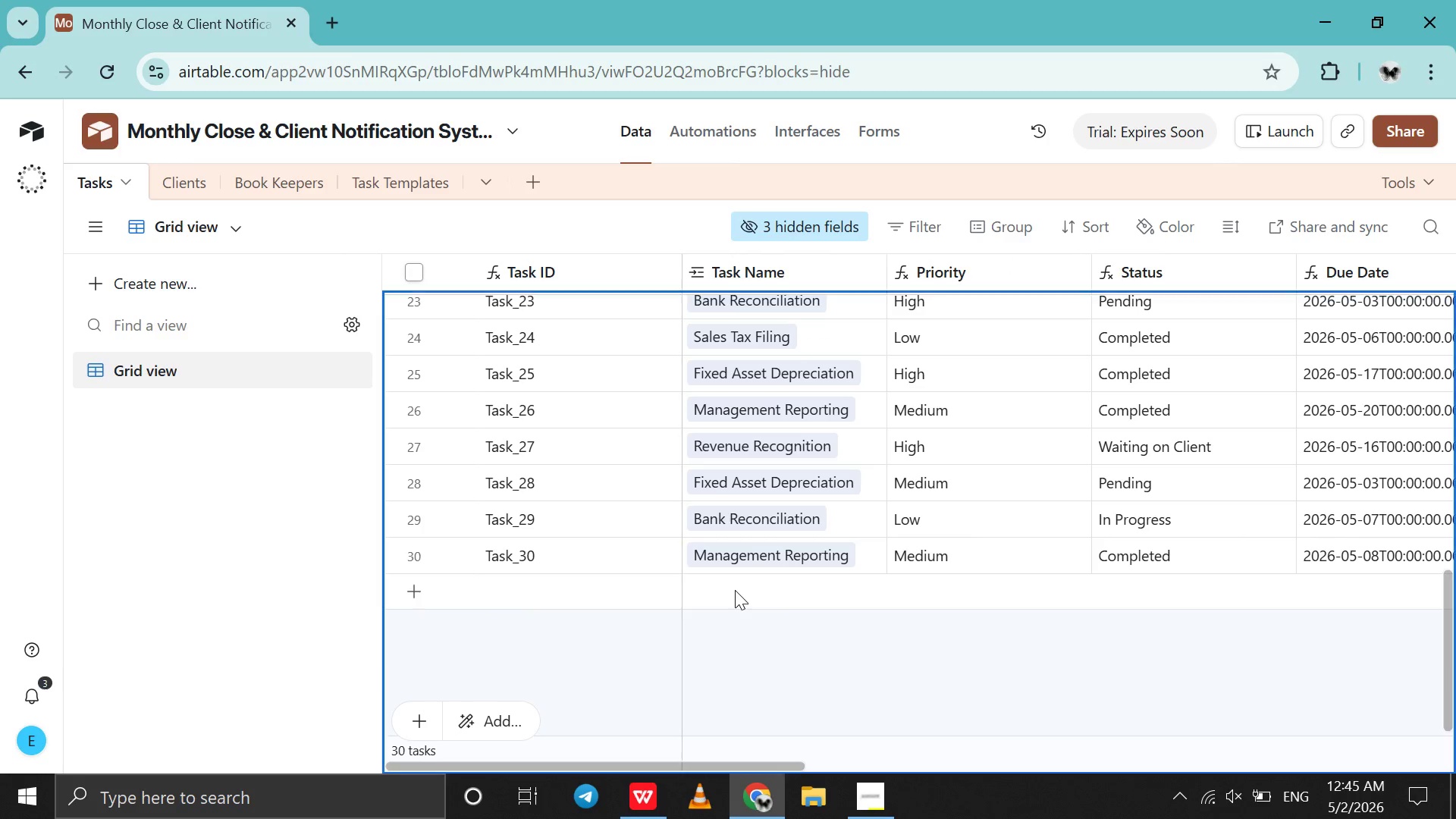 
double_click([705, 593])
 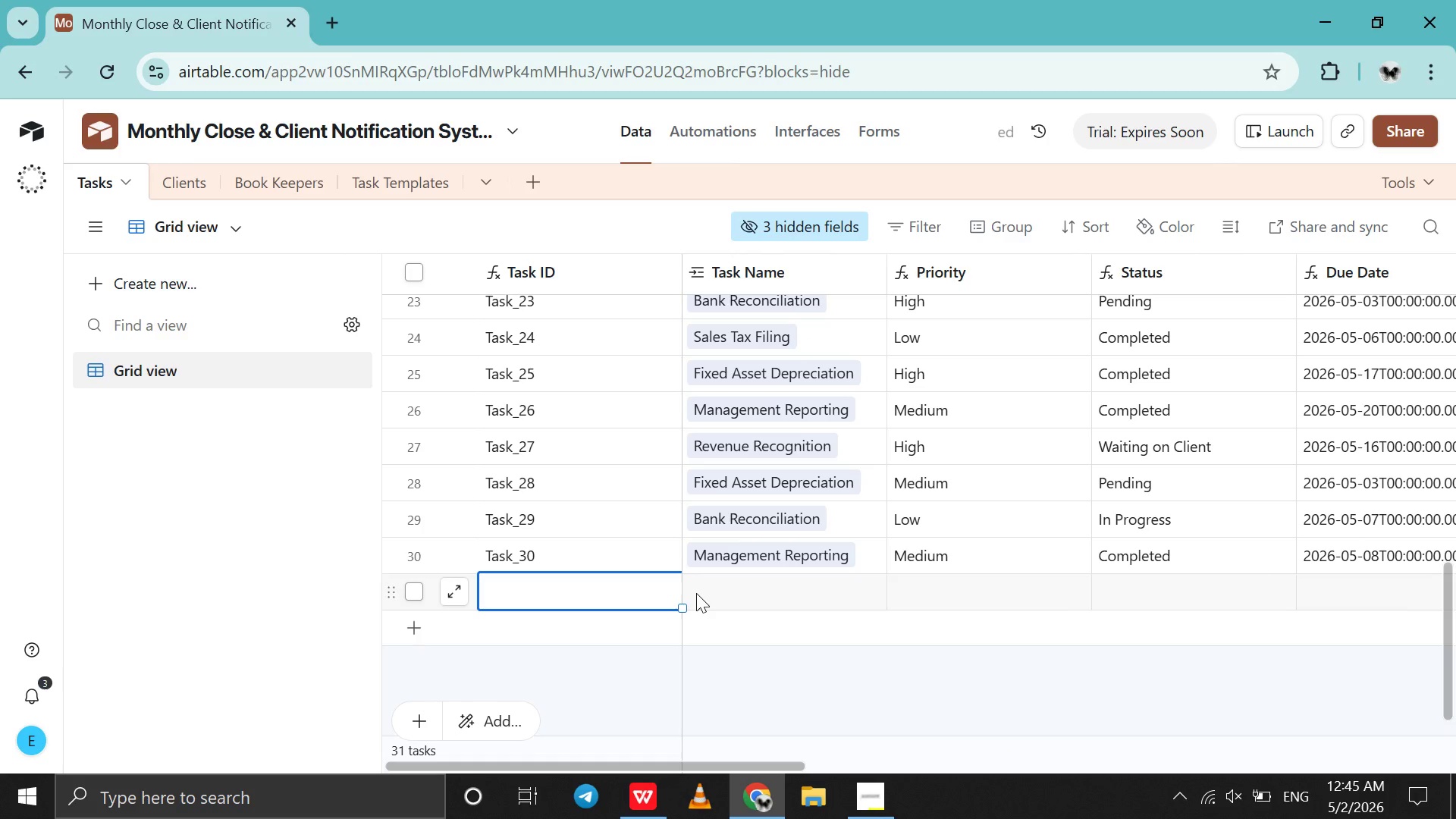 
left_click([696, 593])
 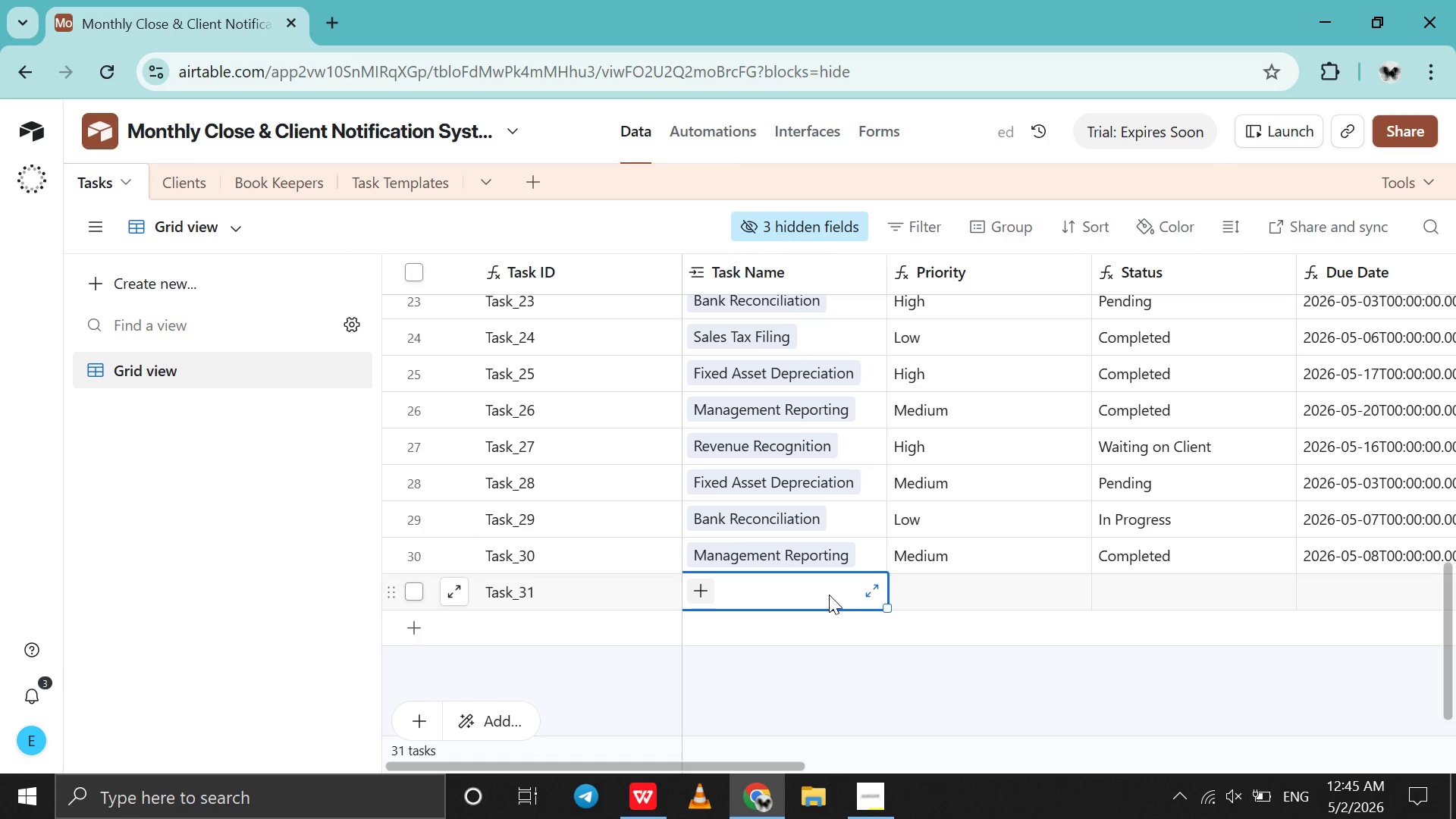 
scroll: coordinate [829, 595], scroll_direction: down, amount: 7.0
 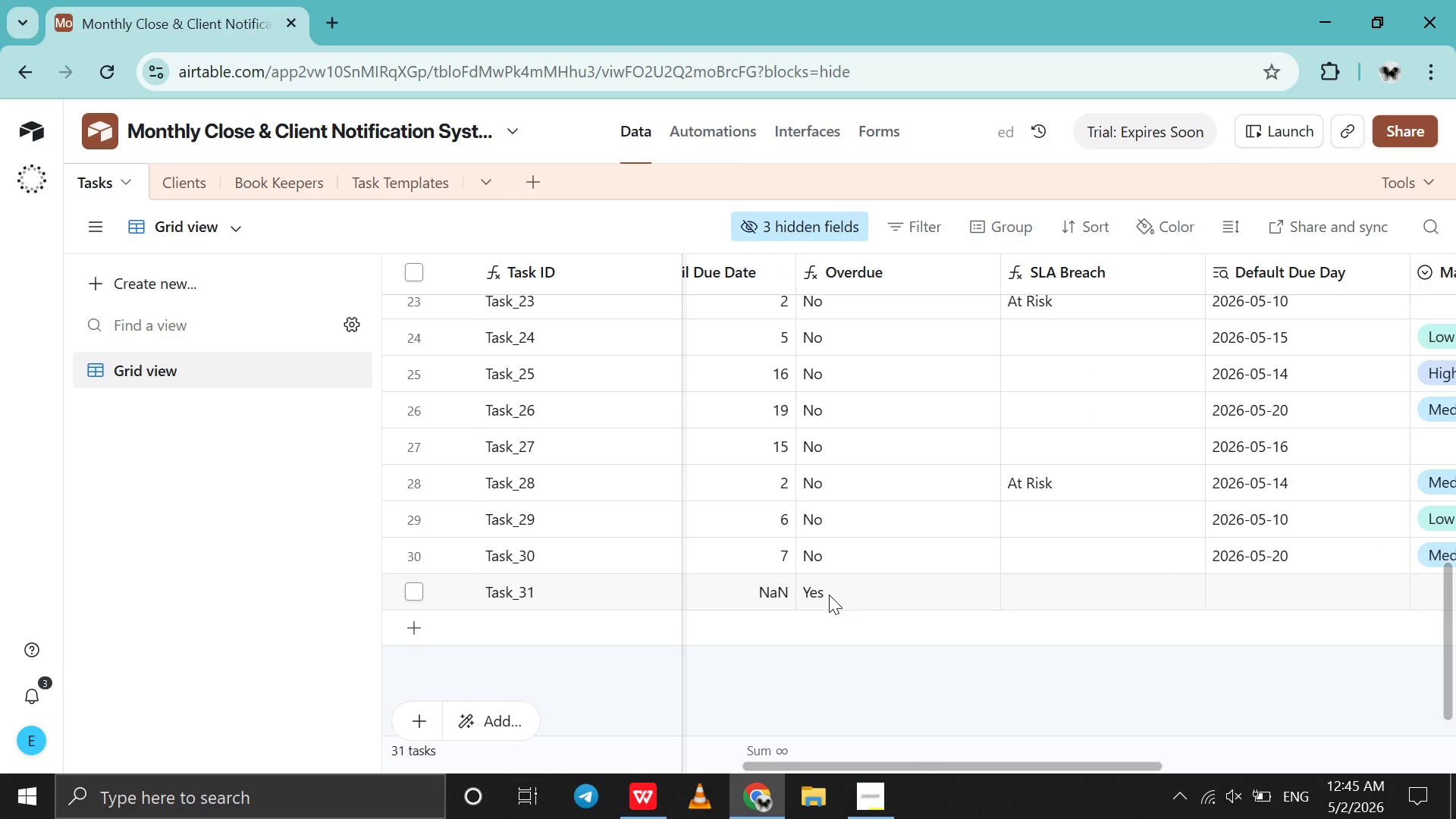 
left_click([829, 595])
 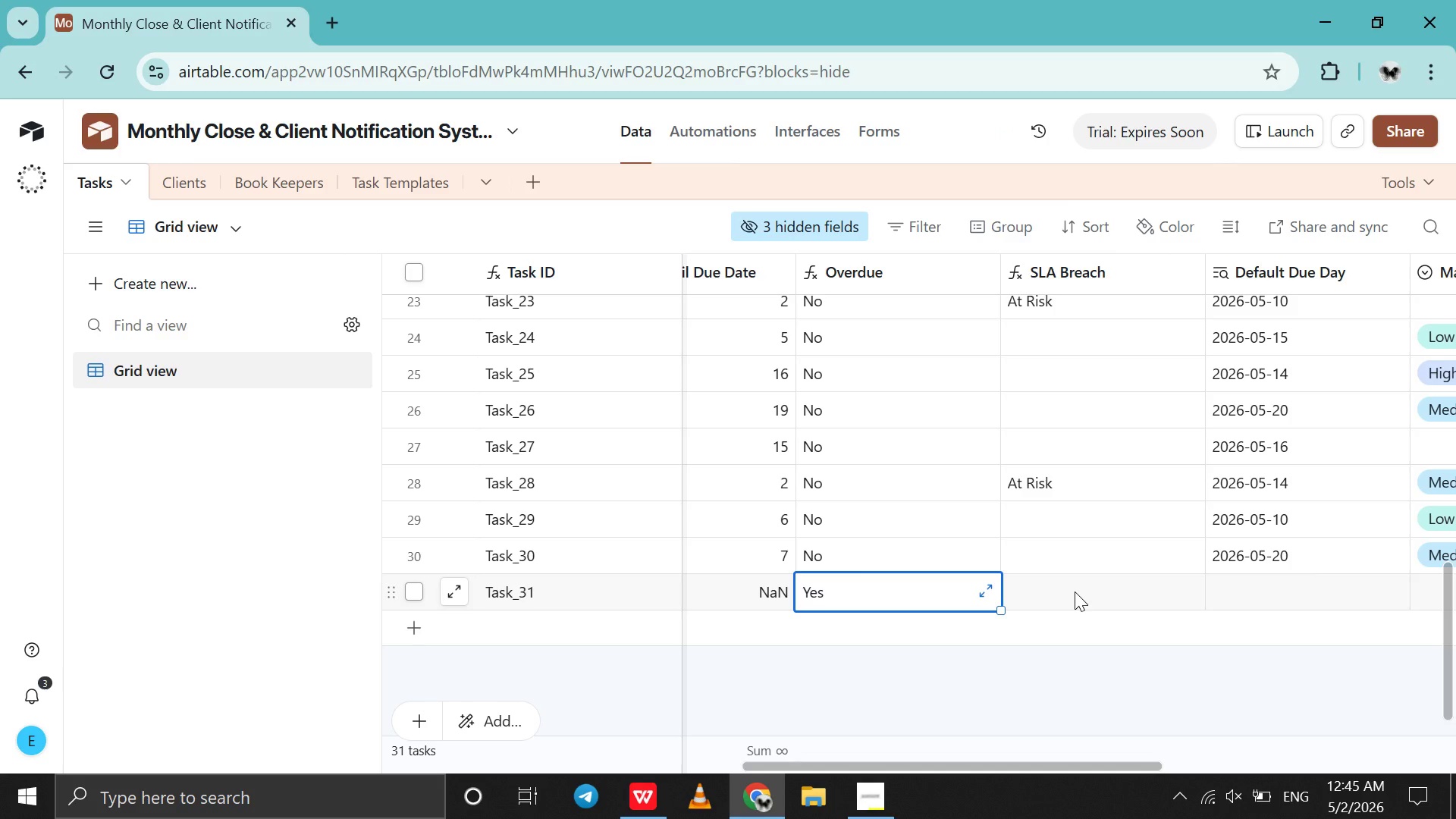 
left_click([1075, 592])
 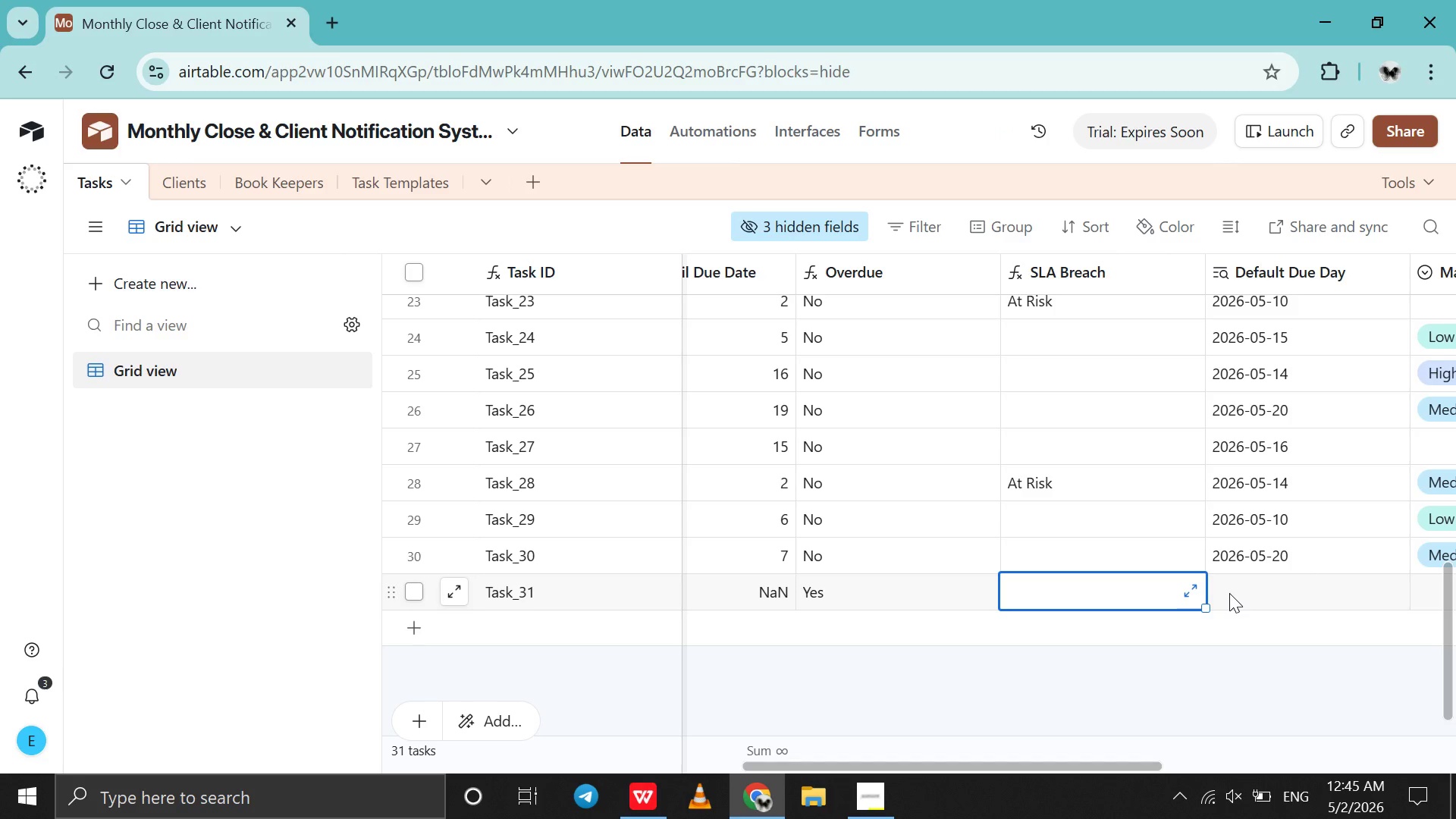 
left_click([1229, 593])
 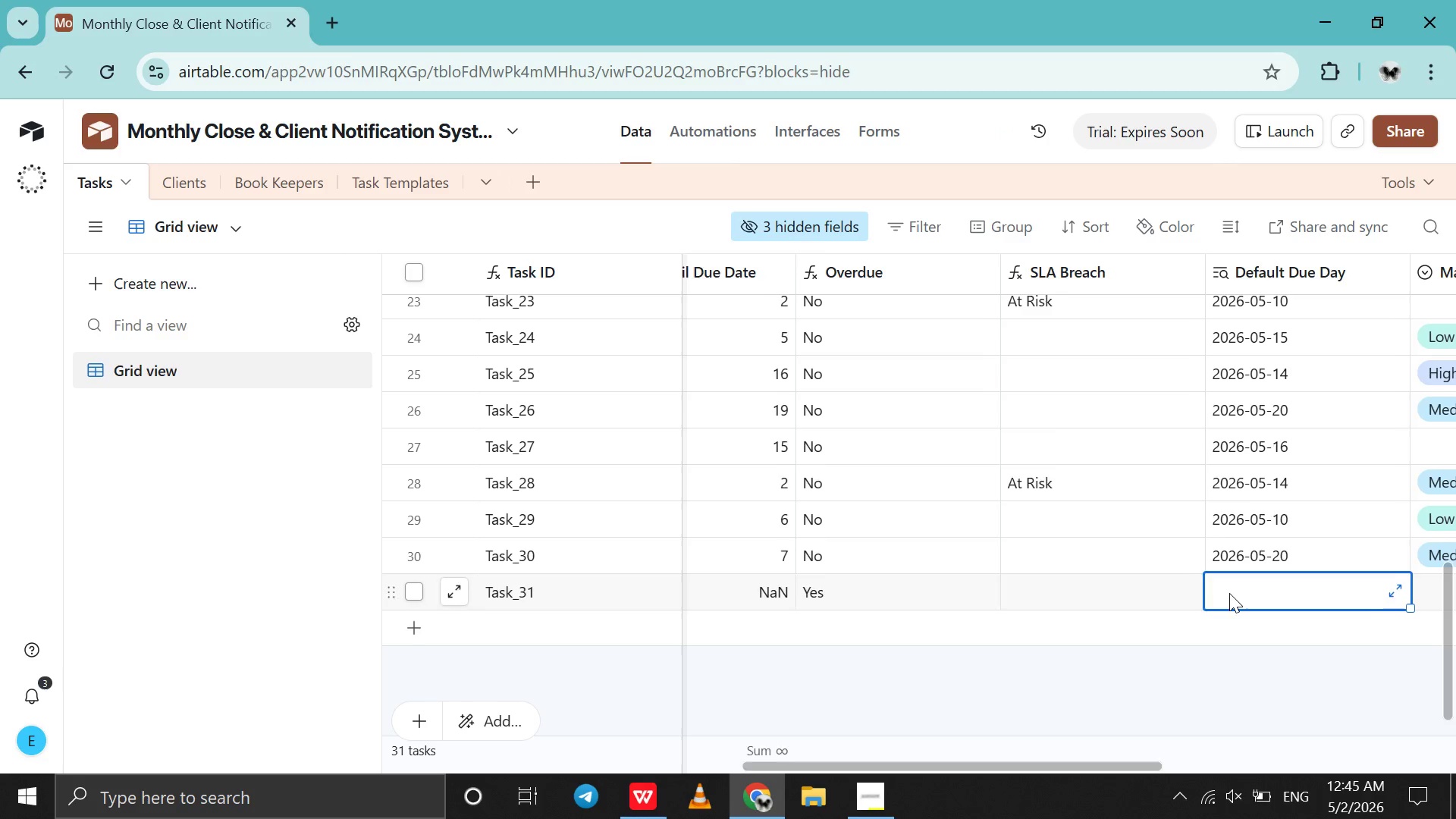 
scroll: coordinate [1229, 593], scroll_direction: up, amount: 16.0
 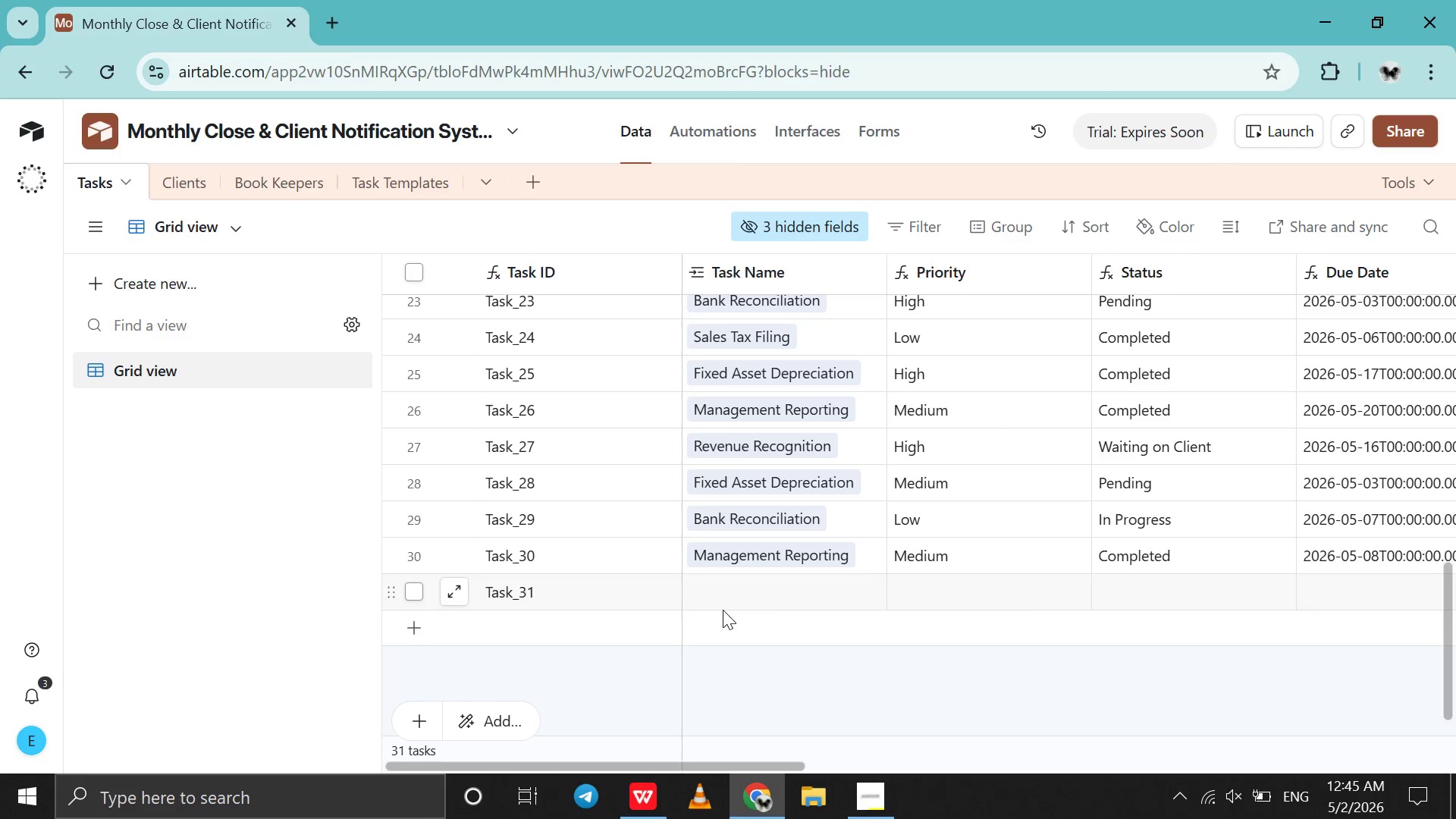 
left_click([723, 610])
 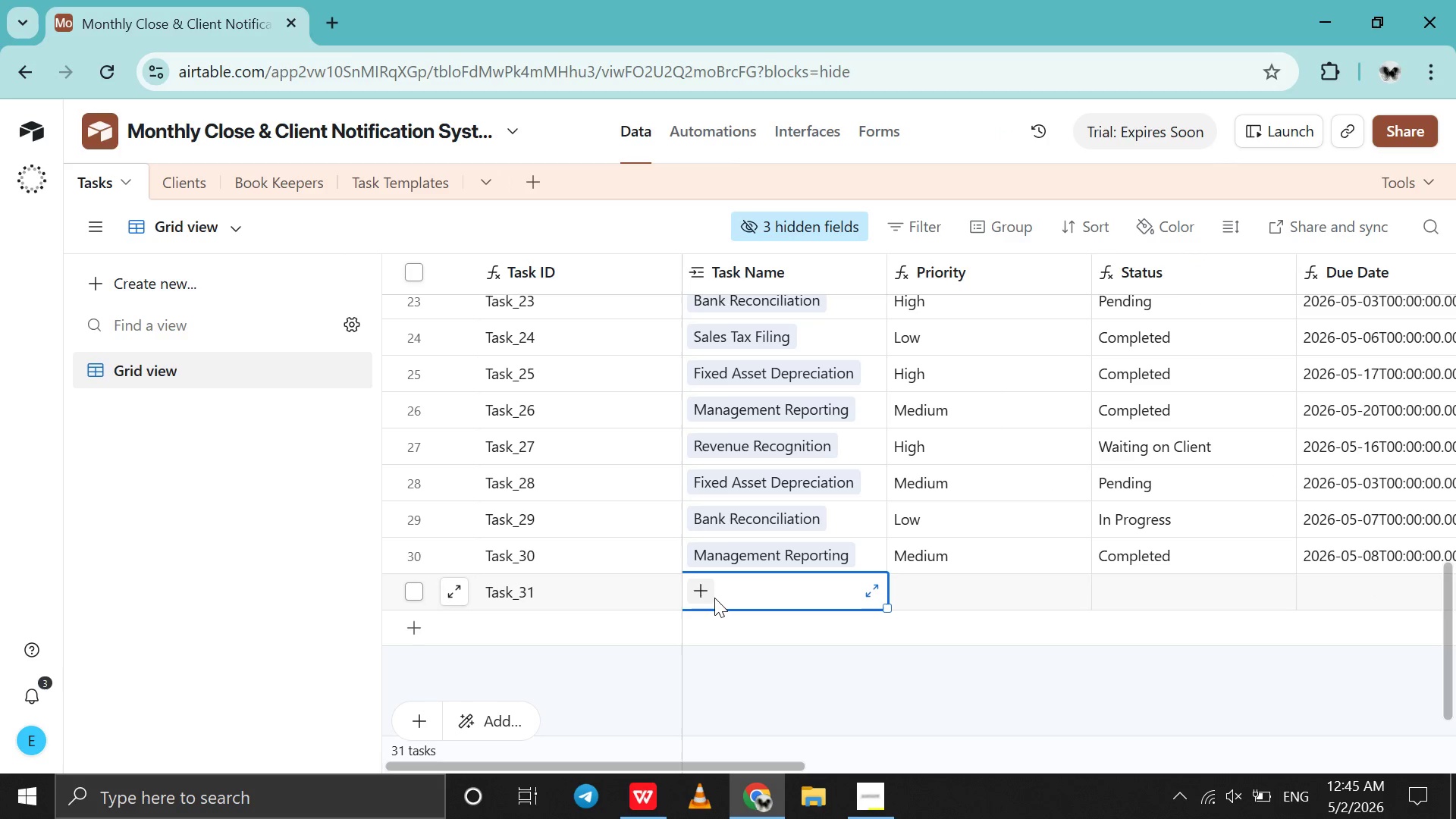 
left_click([714, 598])
 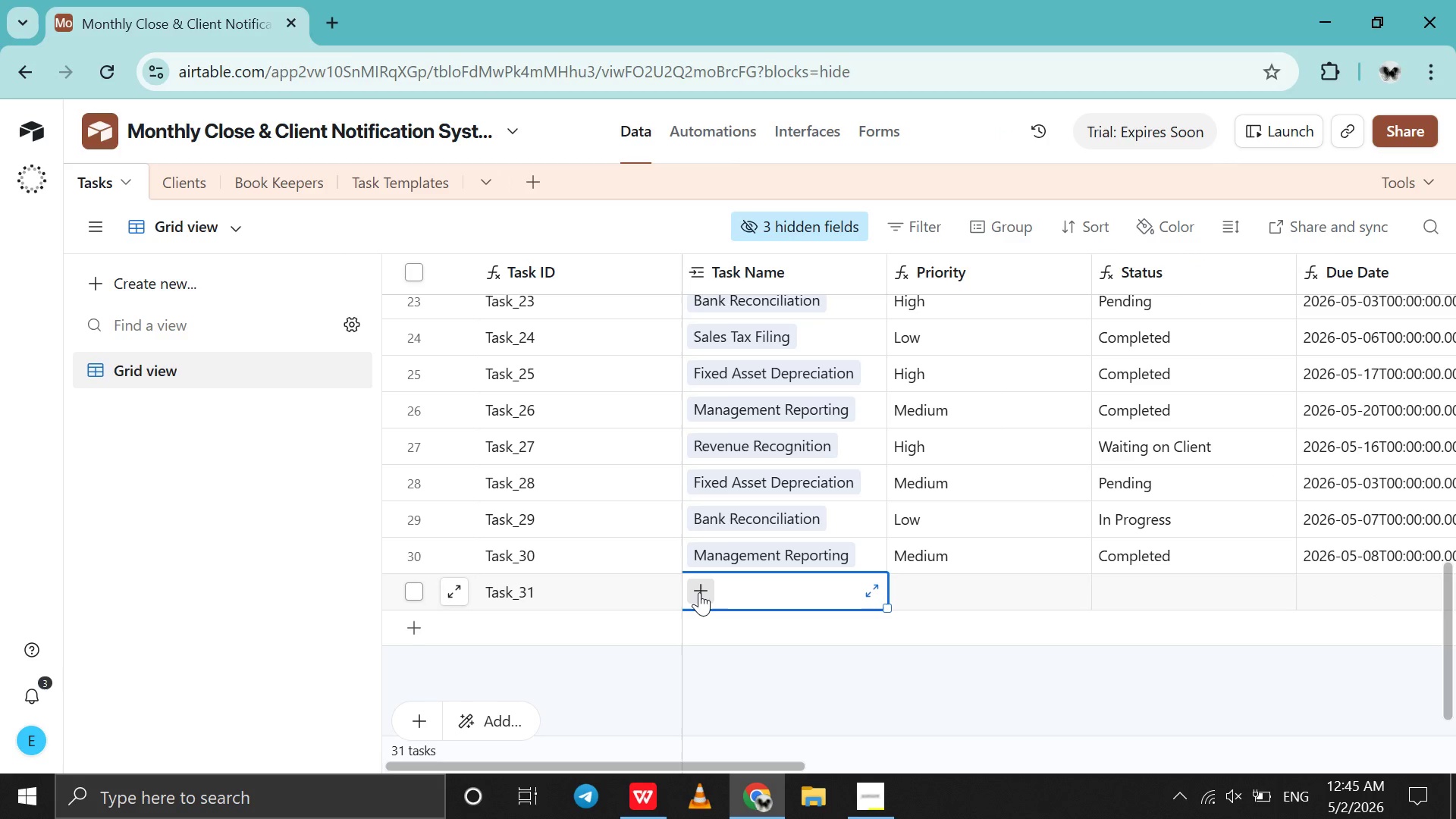 
left_click([699, 592])
 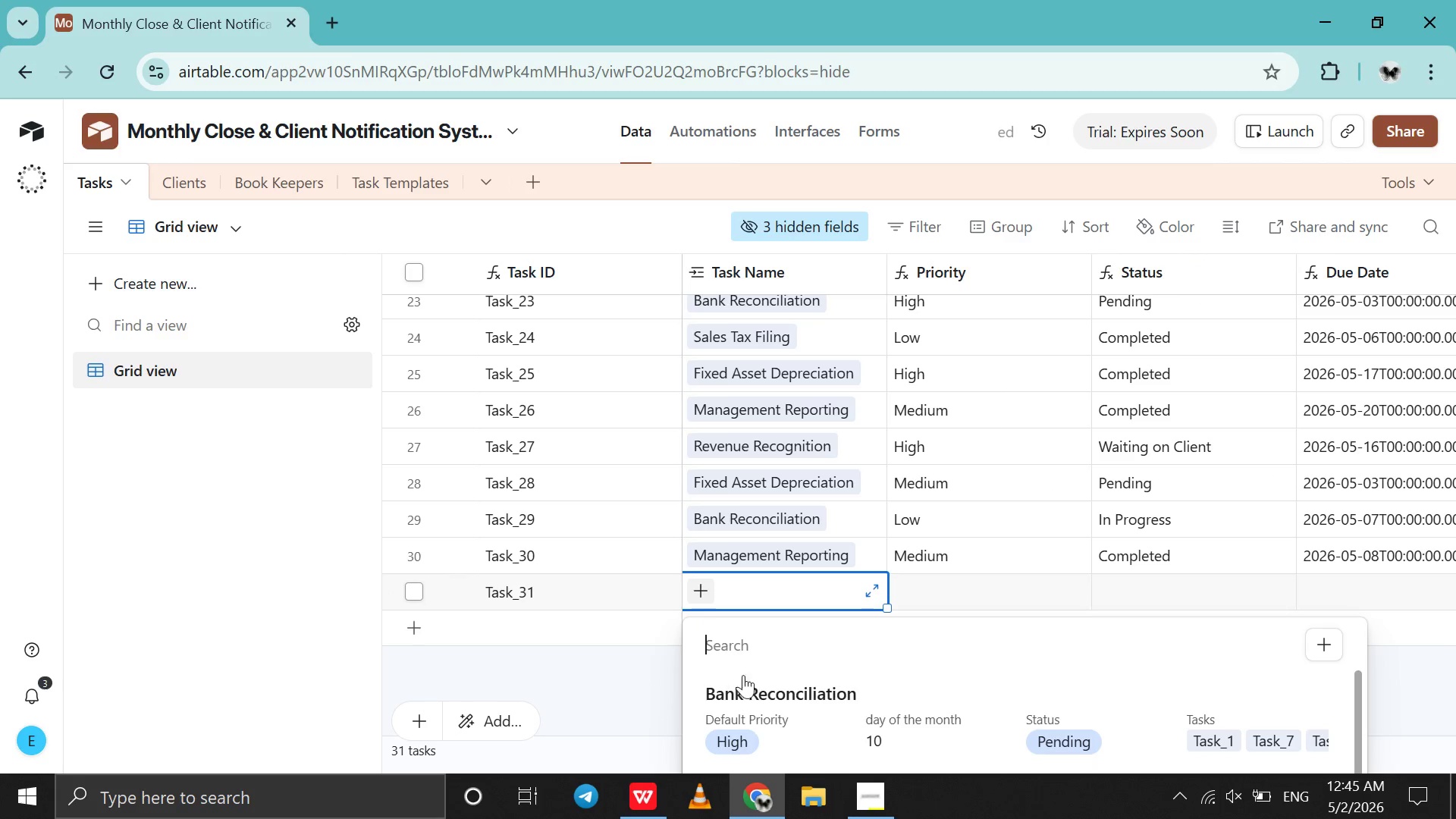 
left_click([775, 710])
 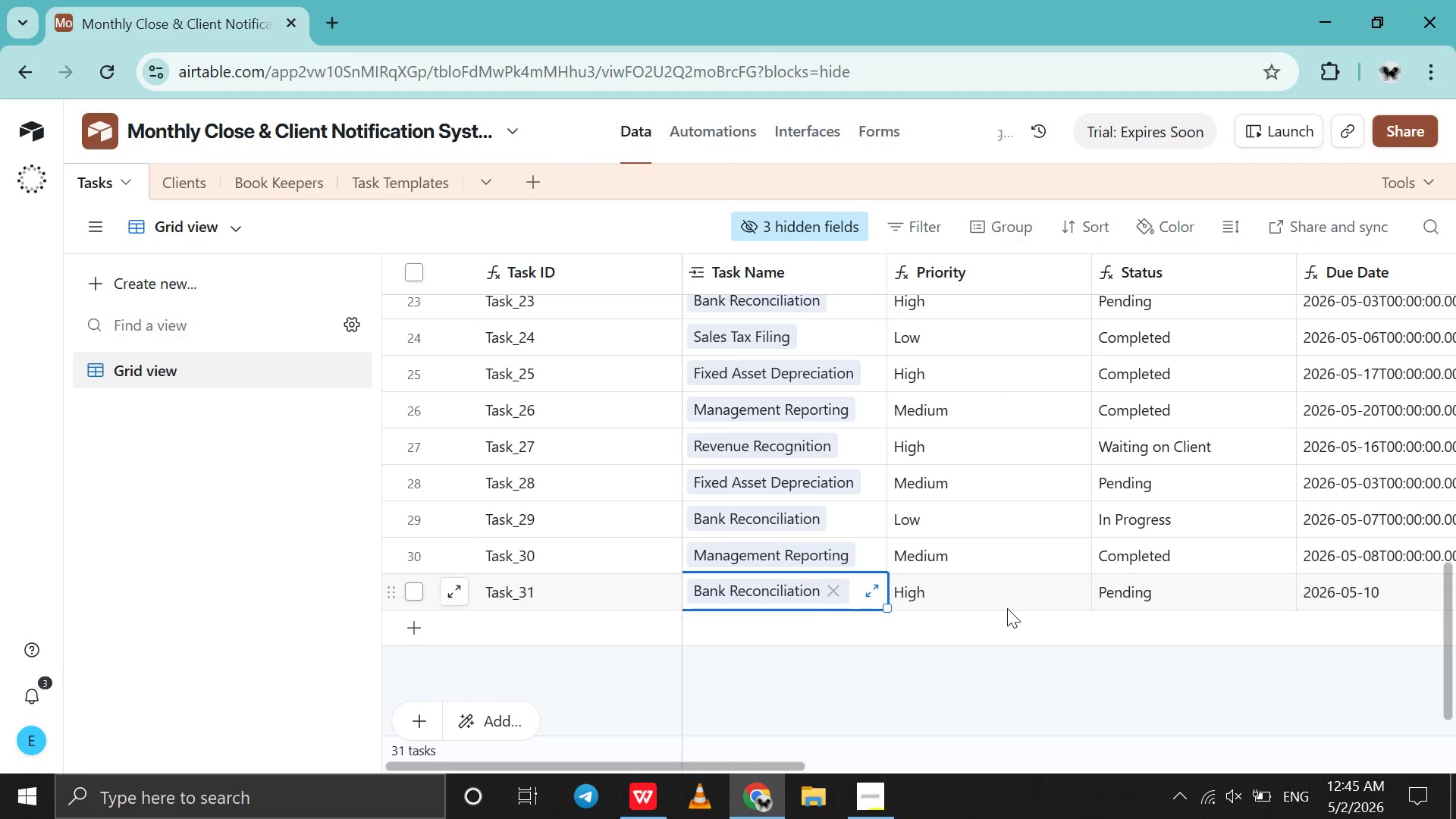 
scroll: coordinate [1007, 608], scroll_direction: down, amount: 7.0
 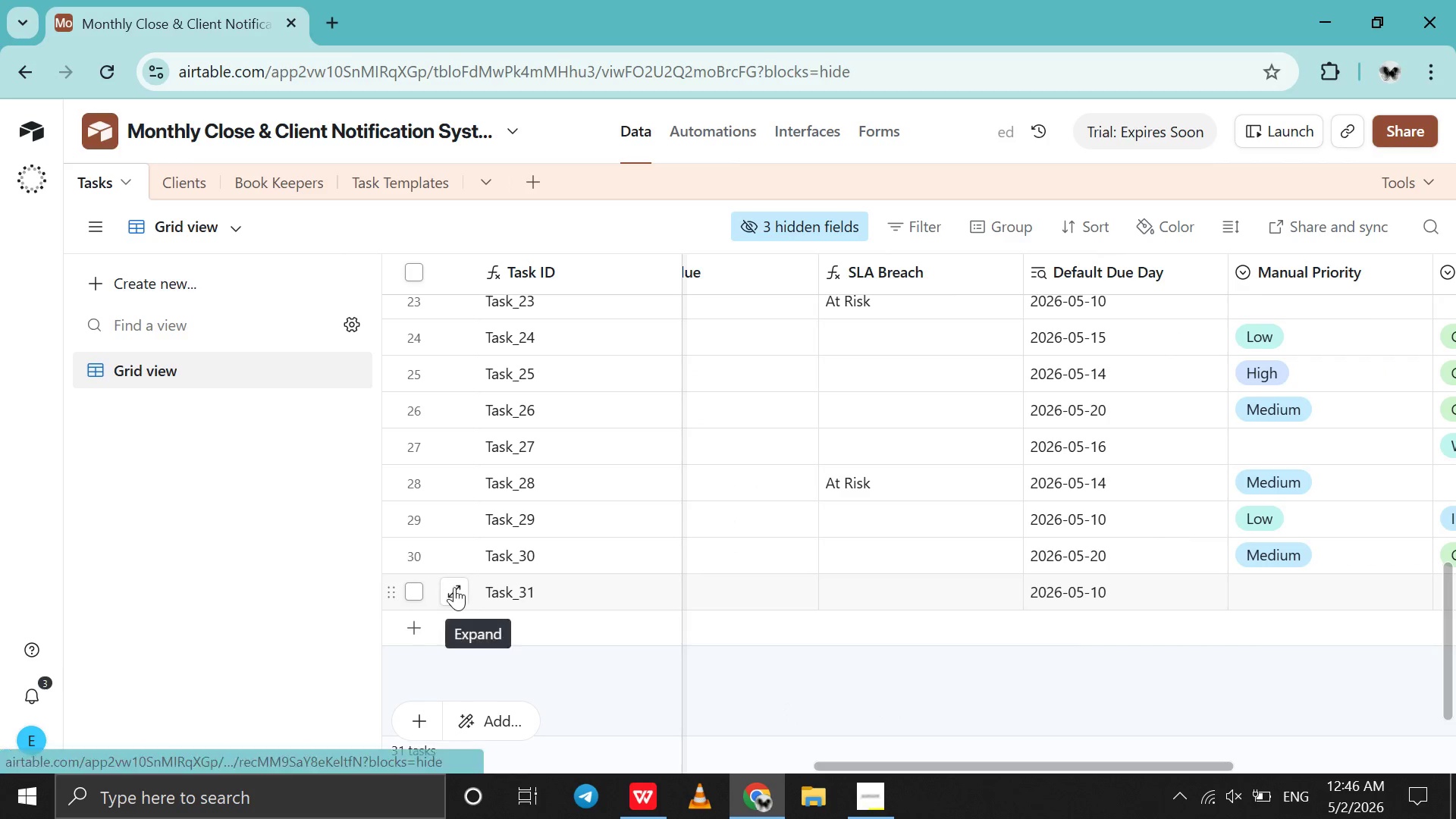 
left_click([412, 592])
 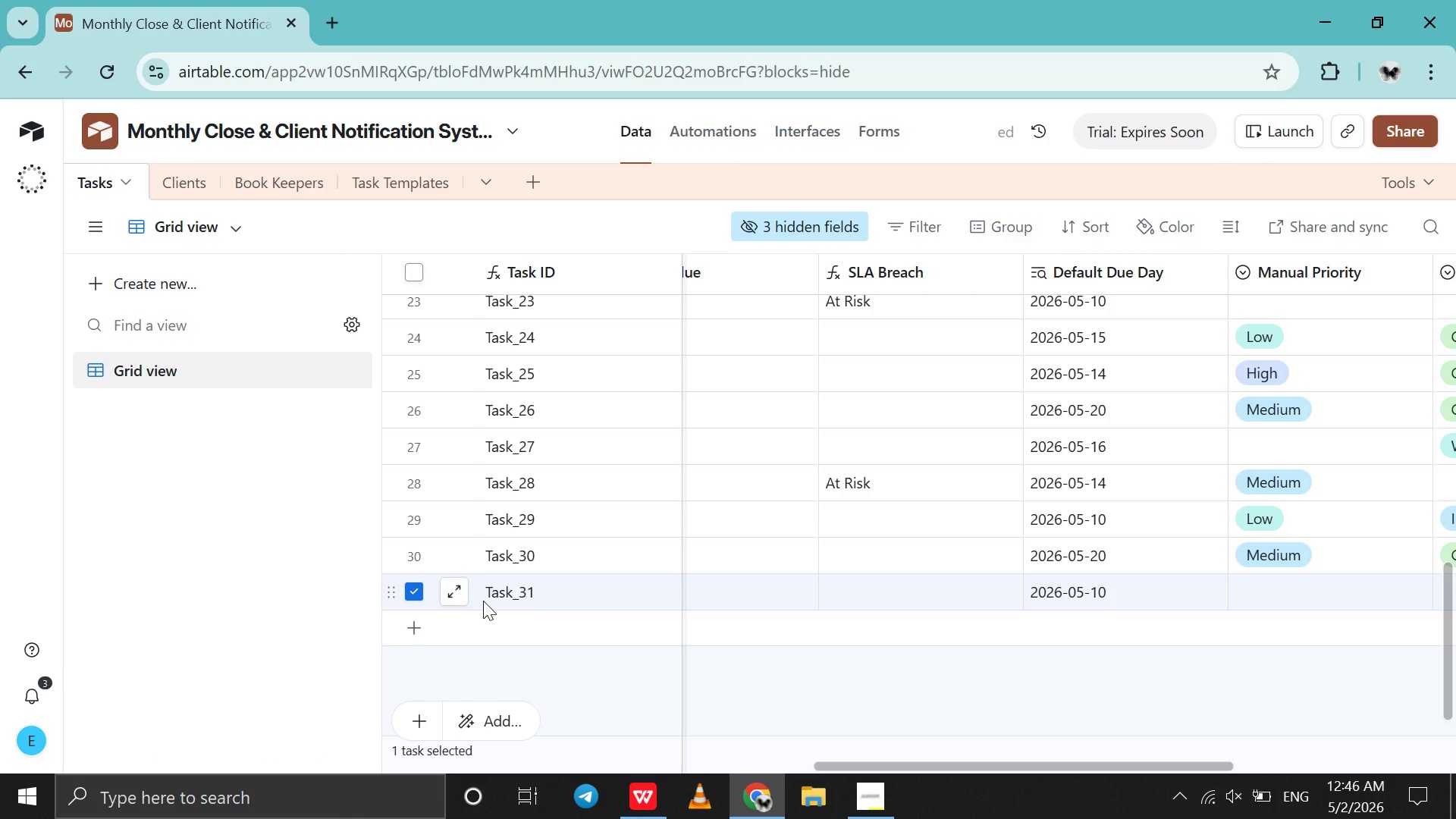 
right_click([483, 601])
 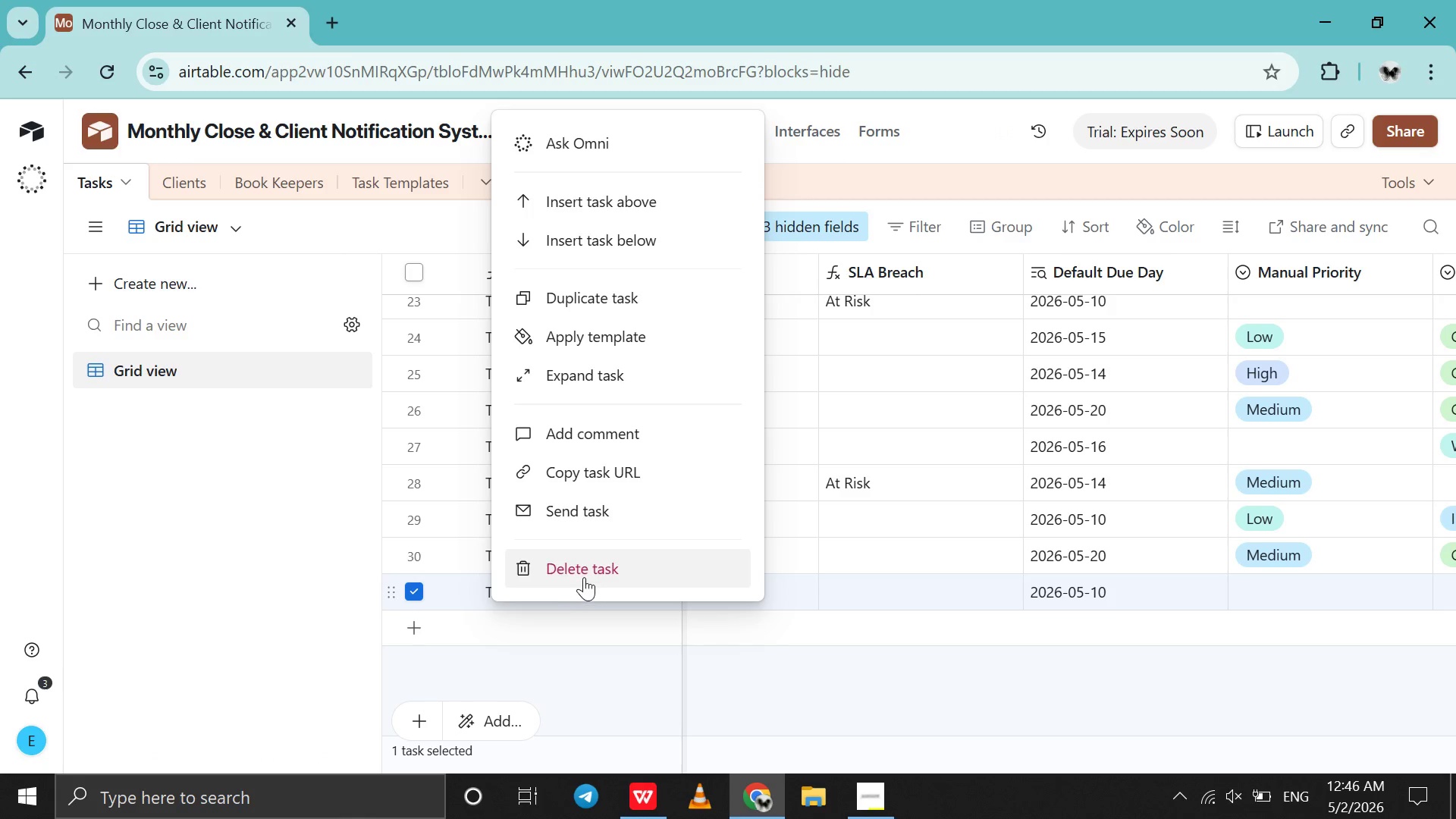 
left_click([584, 577])
 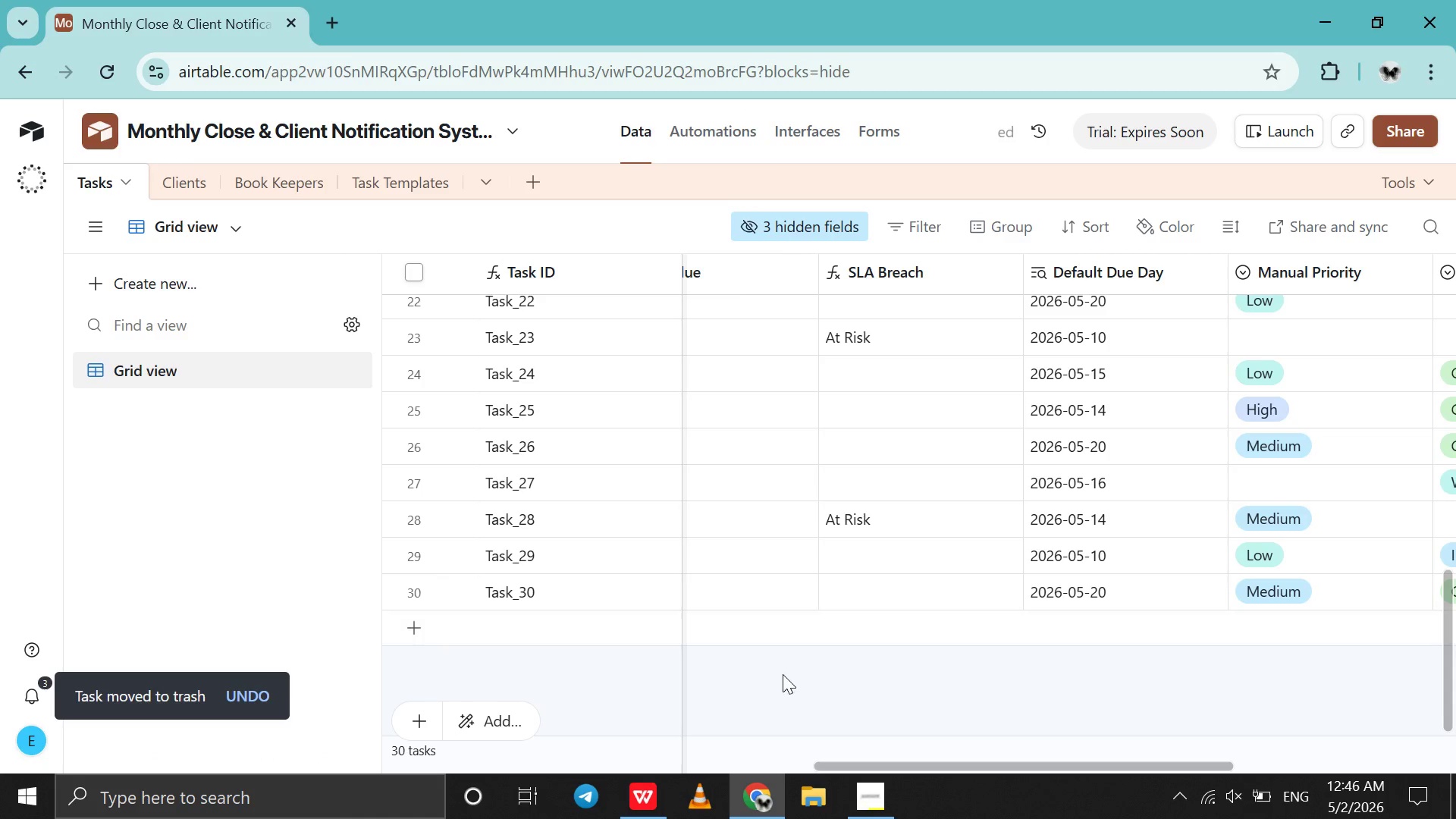 
left_click([783, 674])
 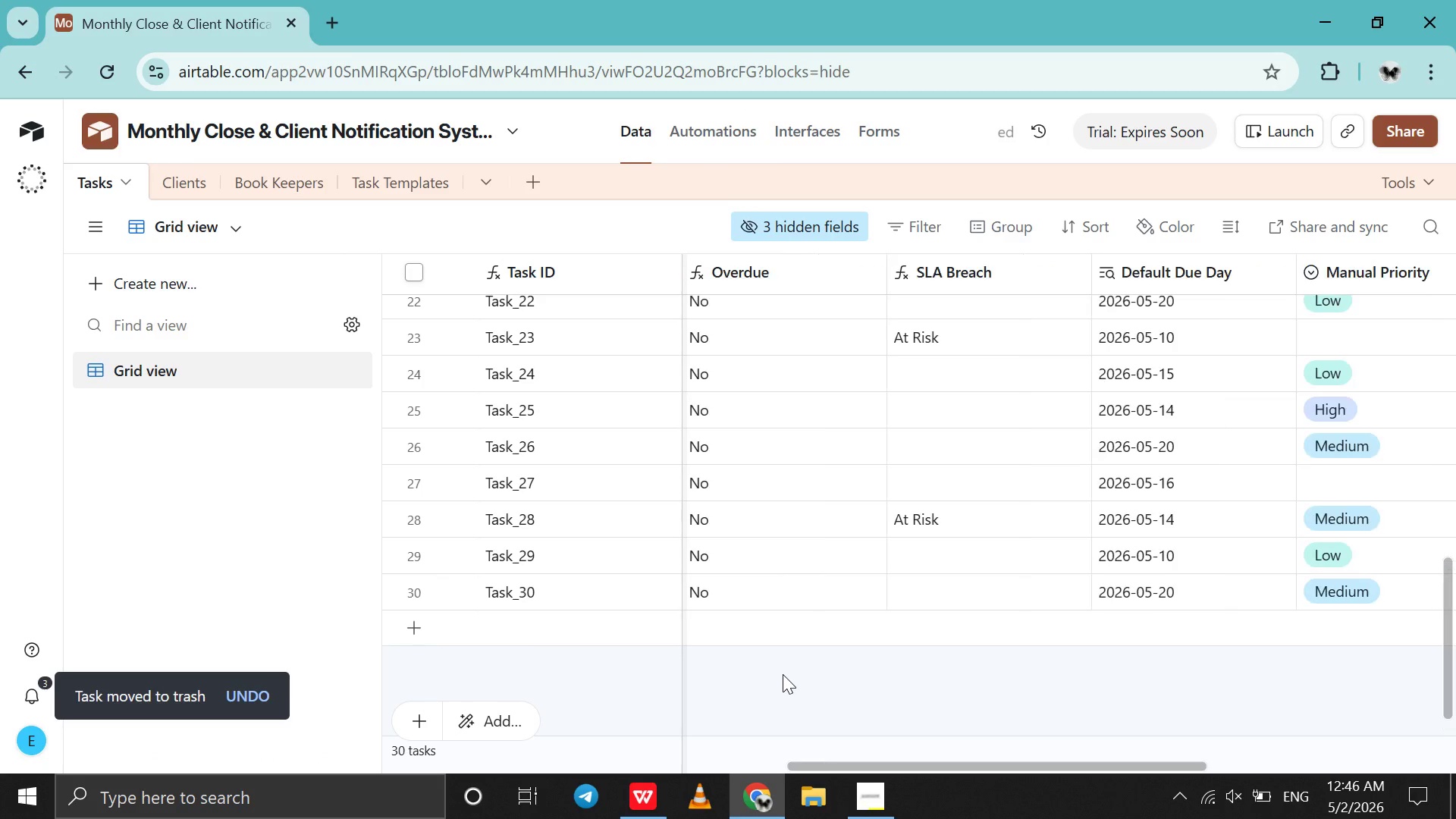 
scroll: coordinate [783, 674], scroll_direction: up, amount: 29.0
 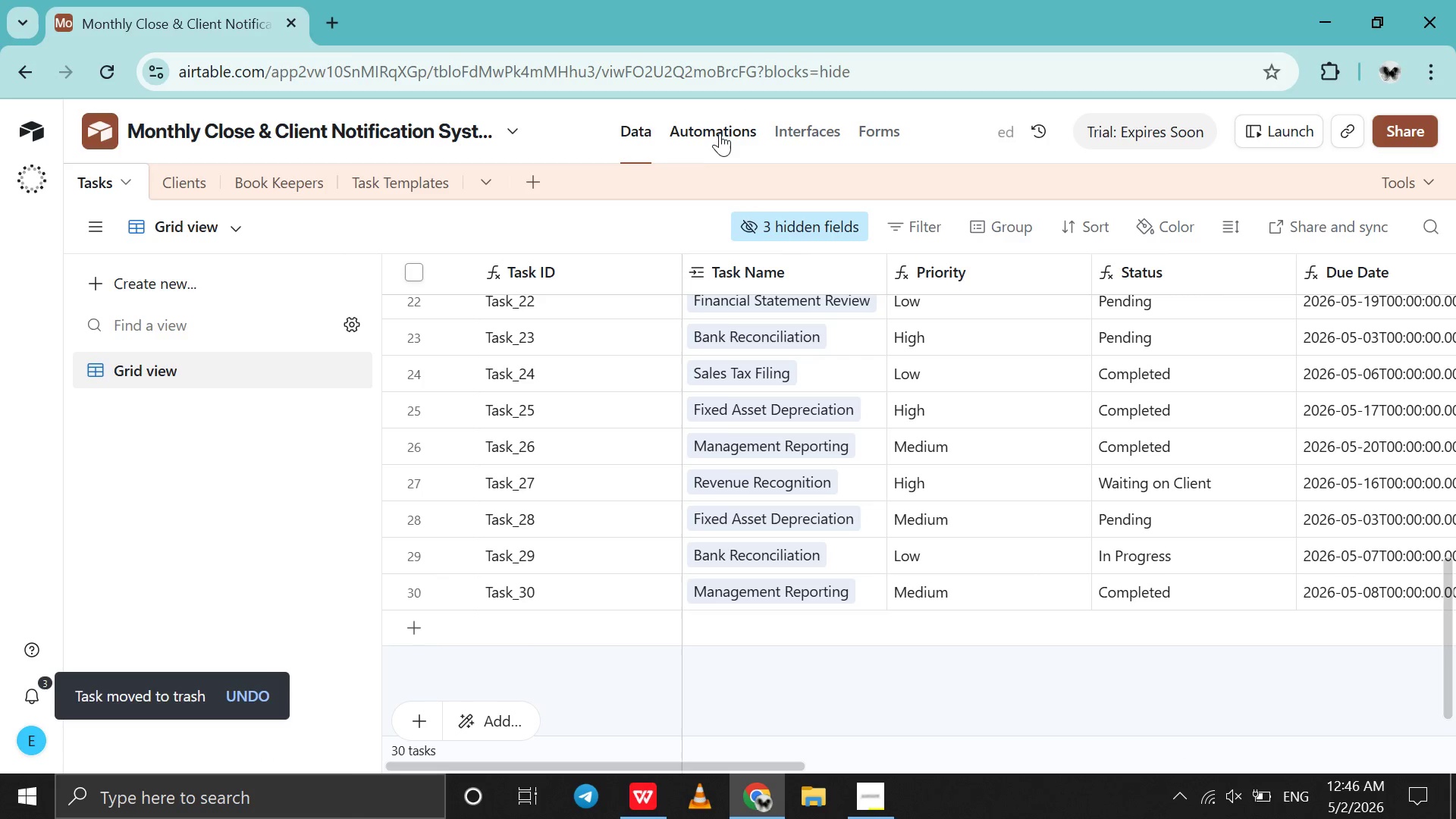 
left_click([722, 132])
 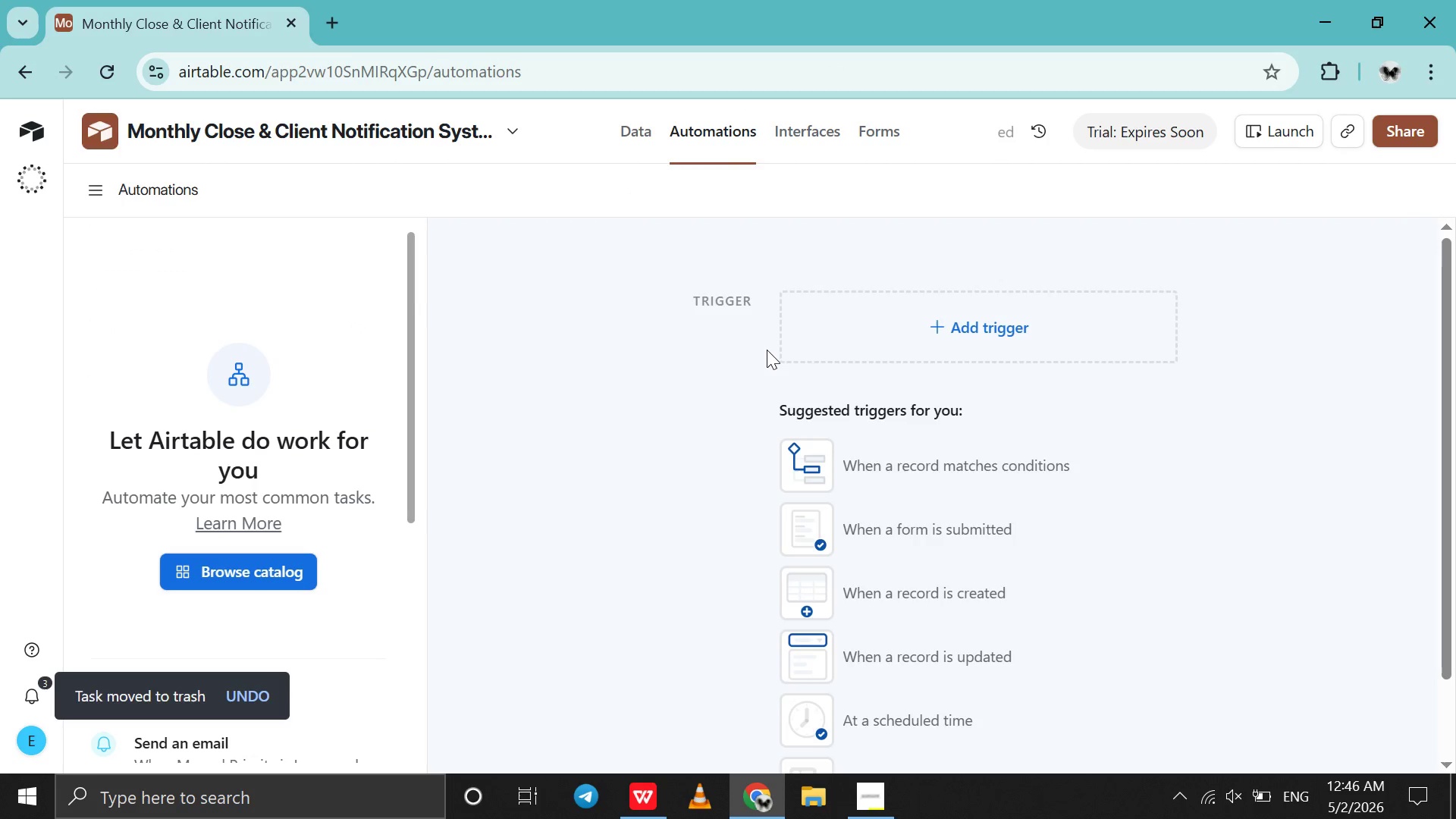 
left_click([866, 342])
 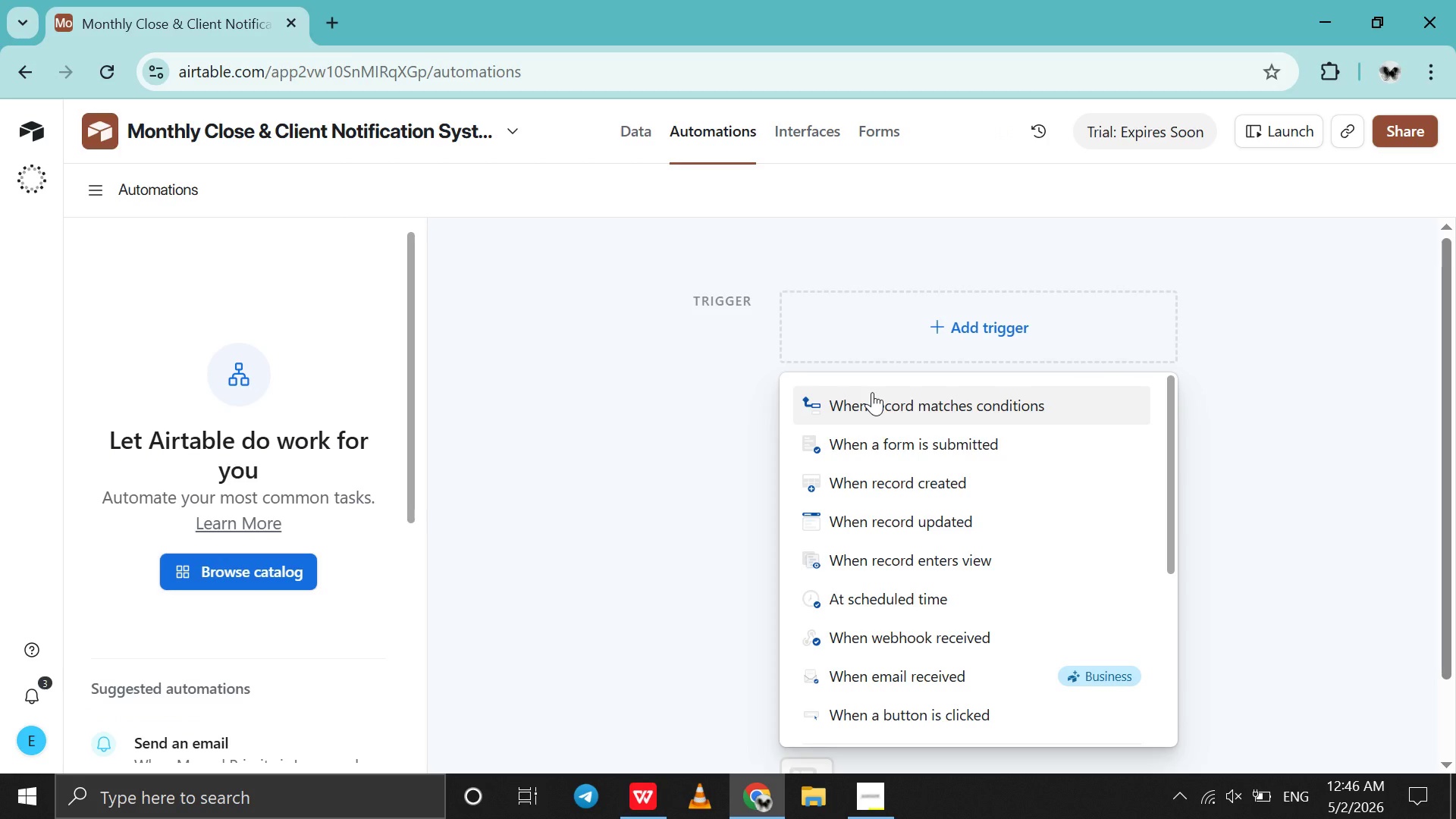 
wait(7.17)
 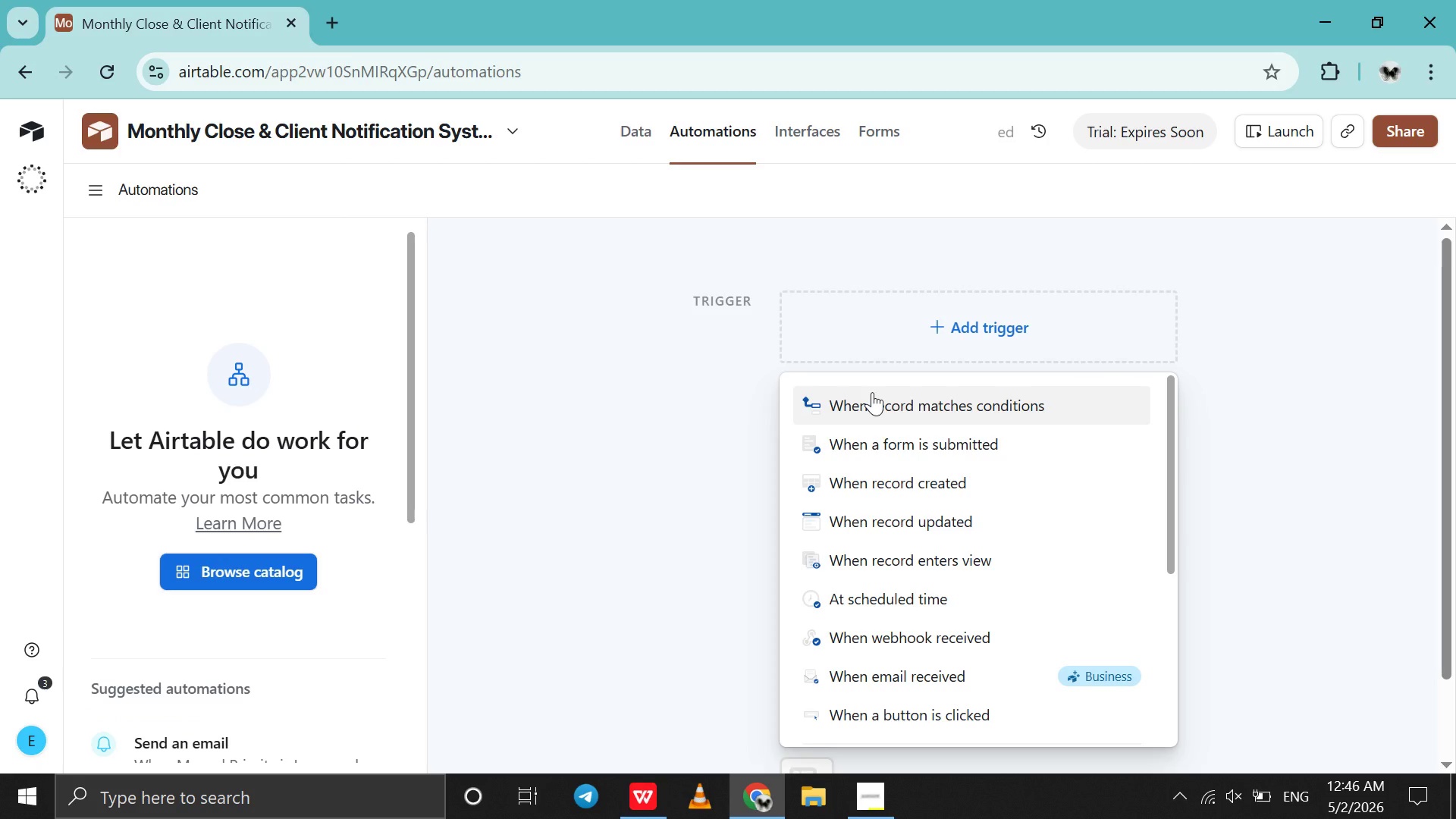 
left_click([872, 392])
 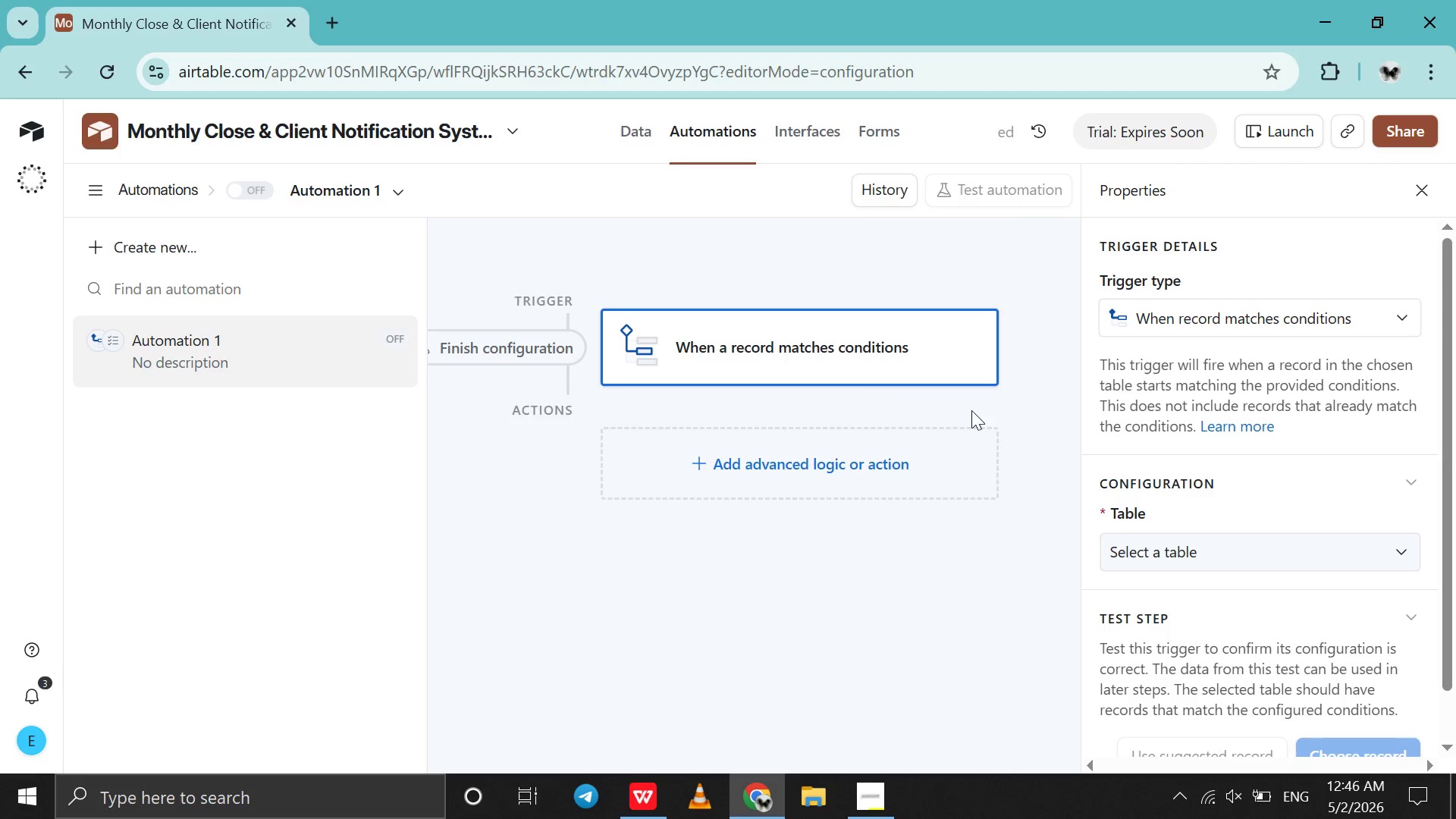 
left_click([1141, 550])
 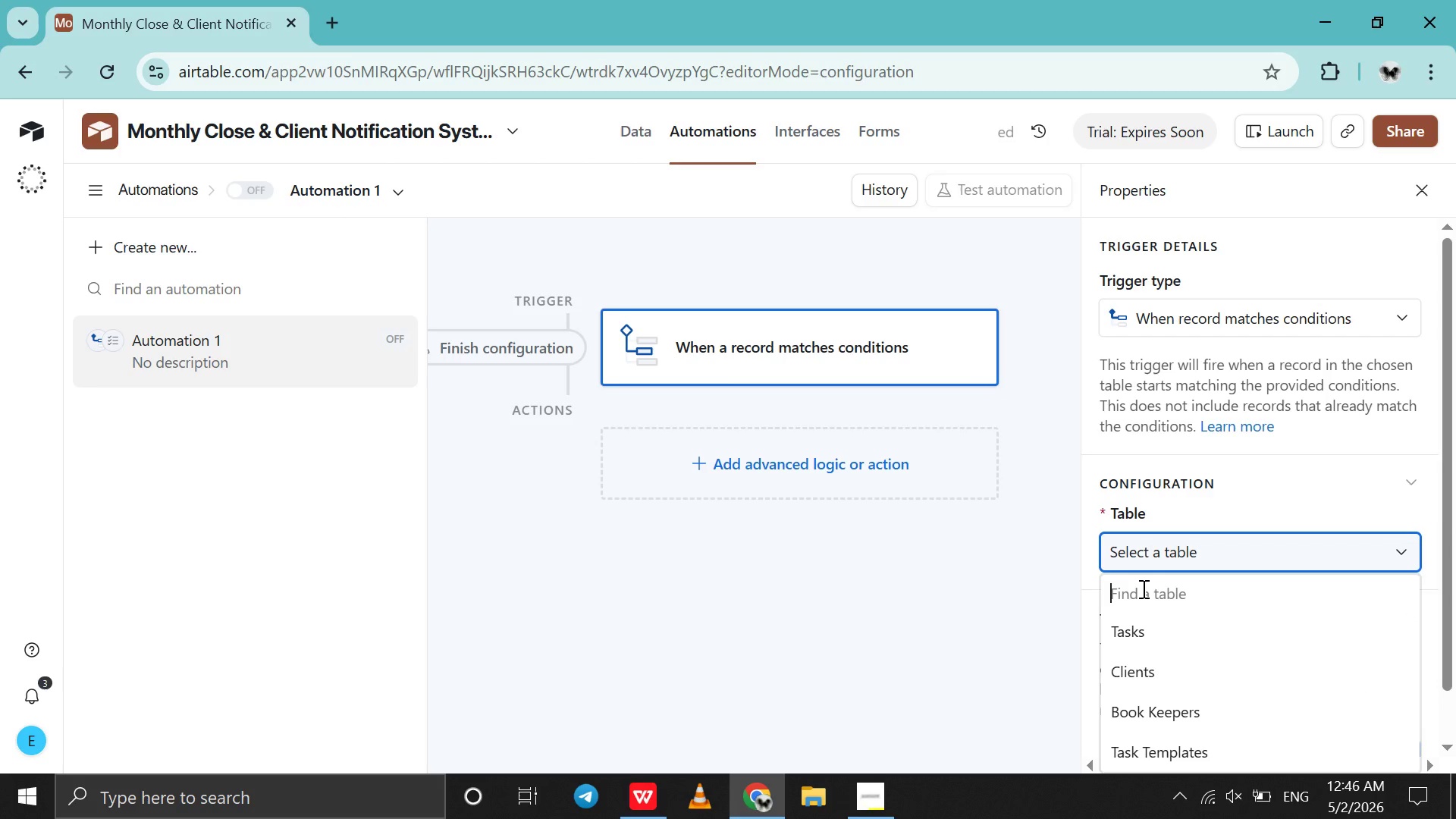 
scroll: coordinate [1153, 679], scroll_direction: down, amount: 19.0
 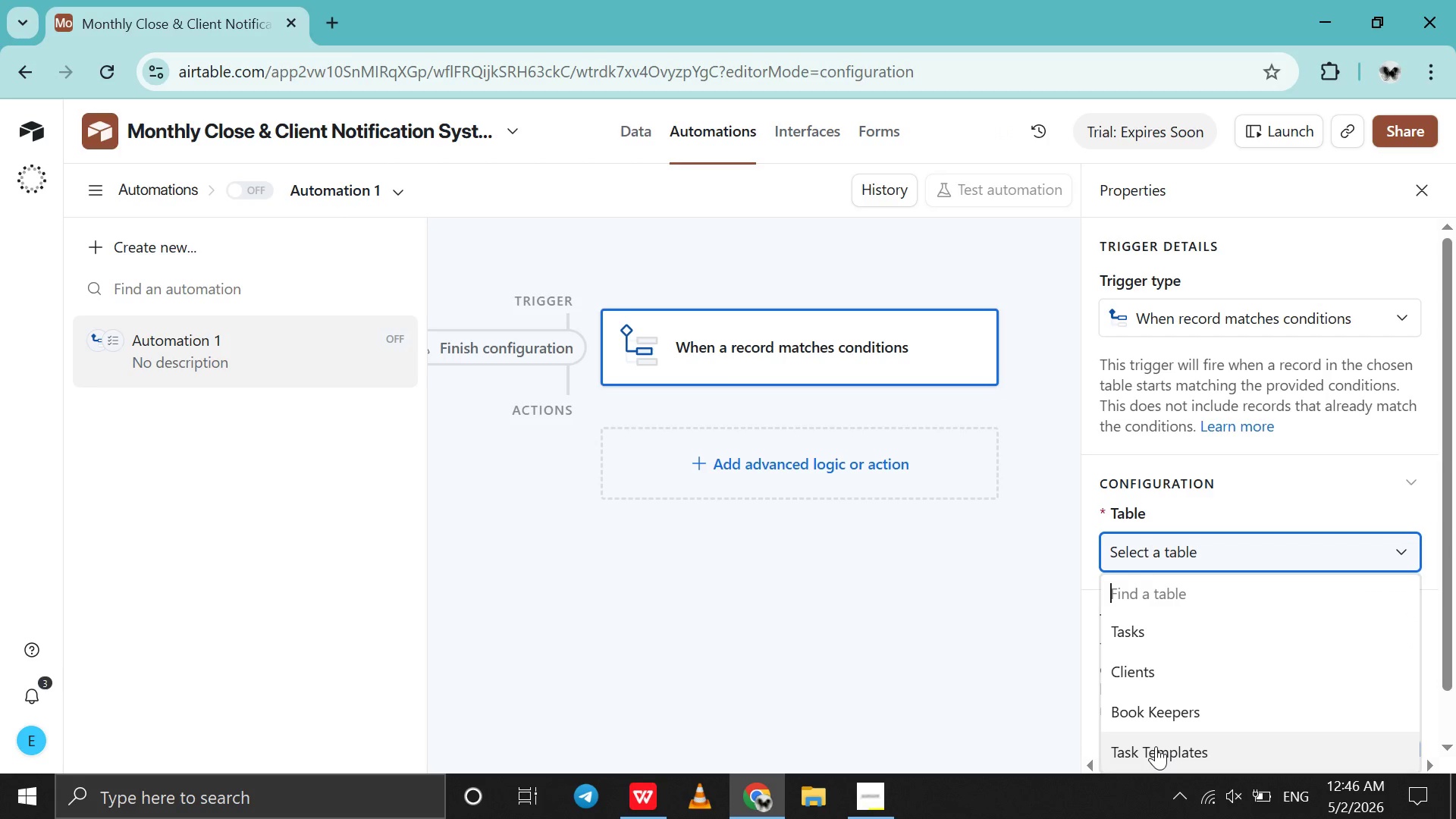 
left_click([1156, 746])
 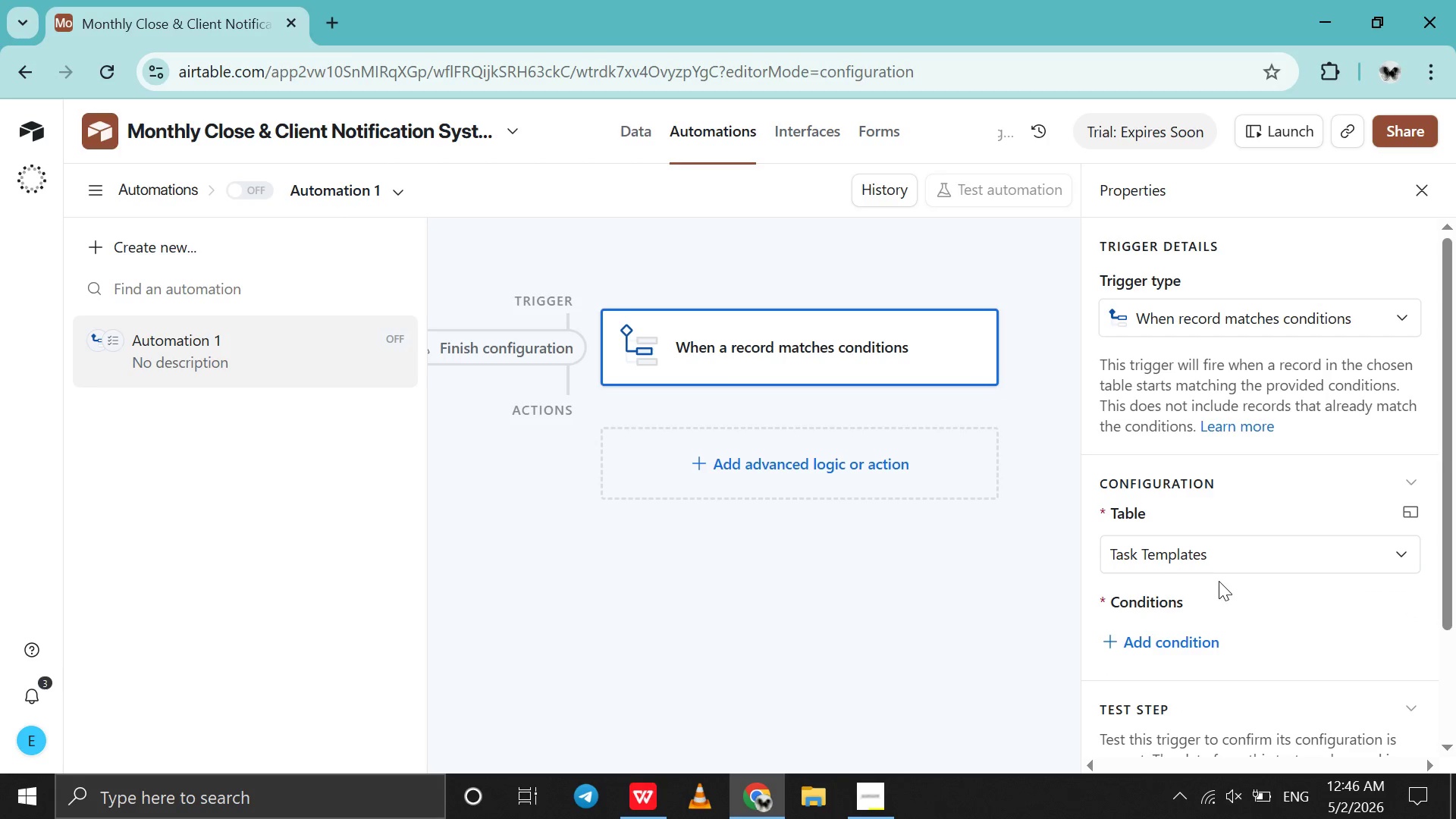 
scroll: coordinate [1219, 581], scroll_direction: down, amount: 2.0
 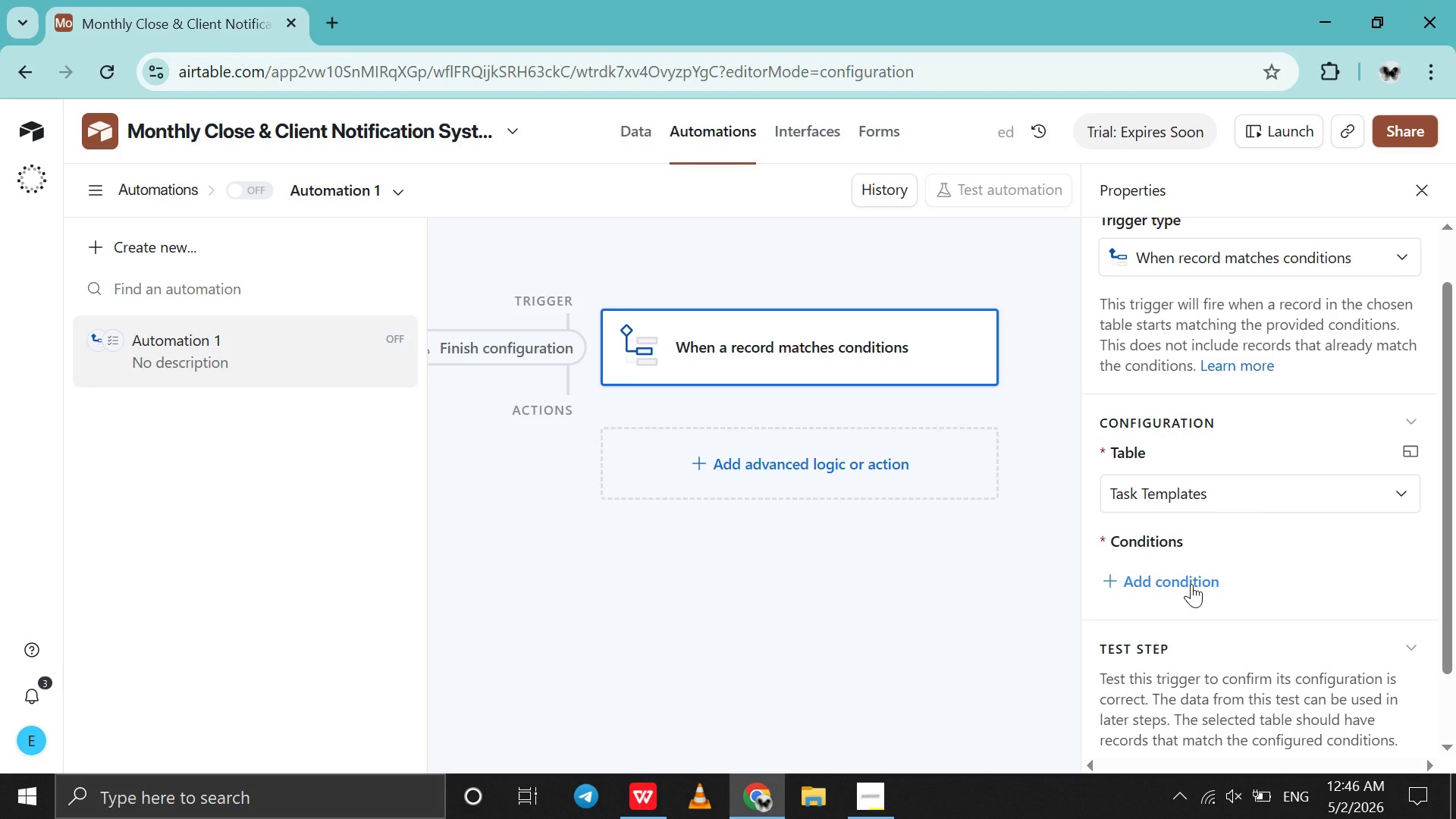 
left_click([1191, 584])
 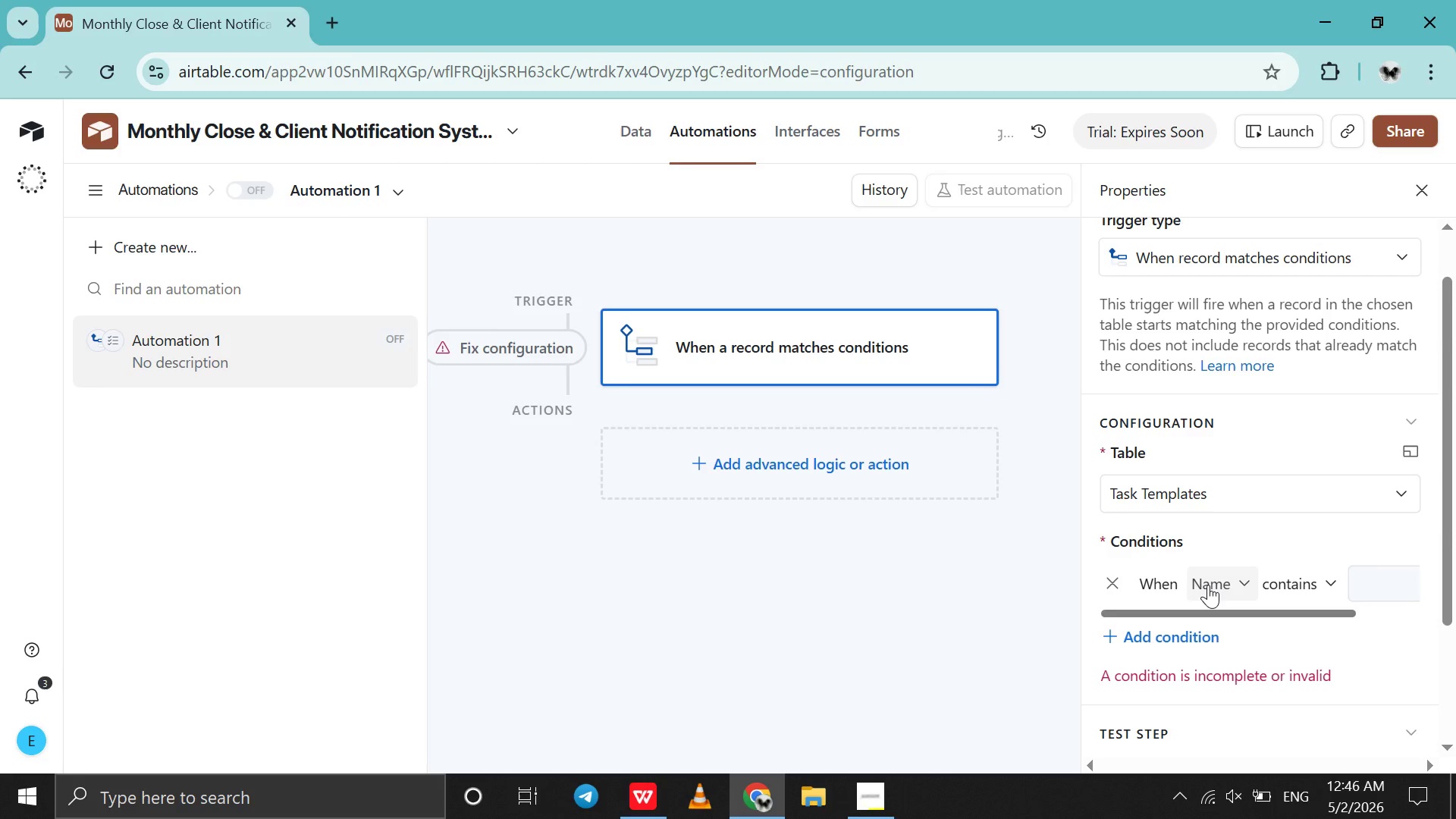 
left_click([1208, 585])
 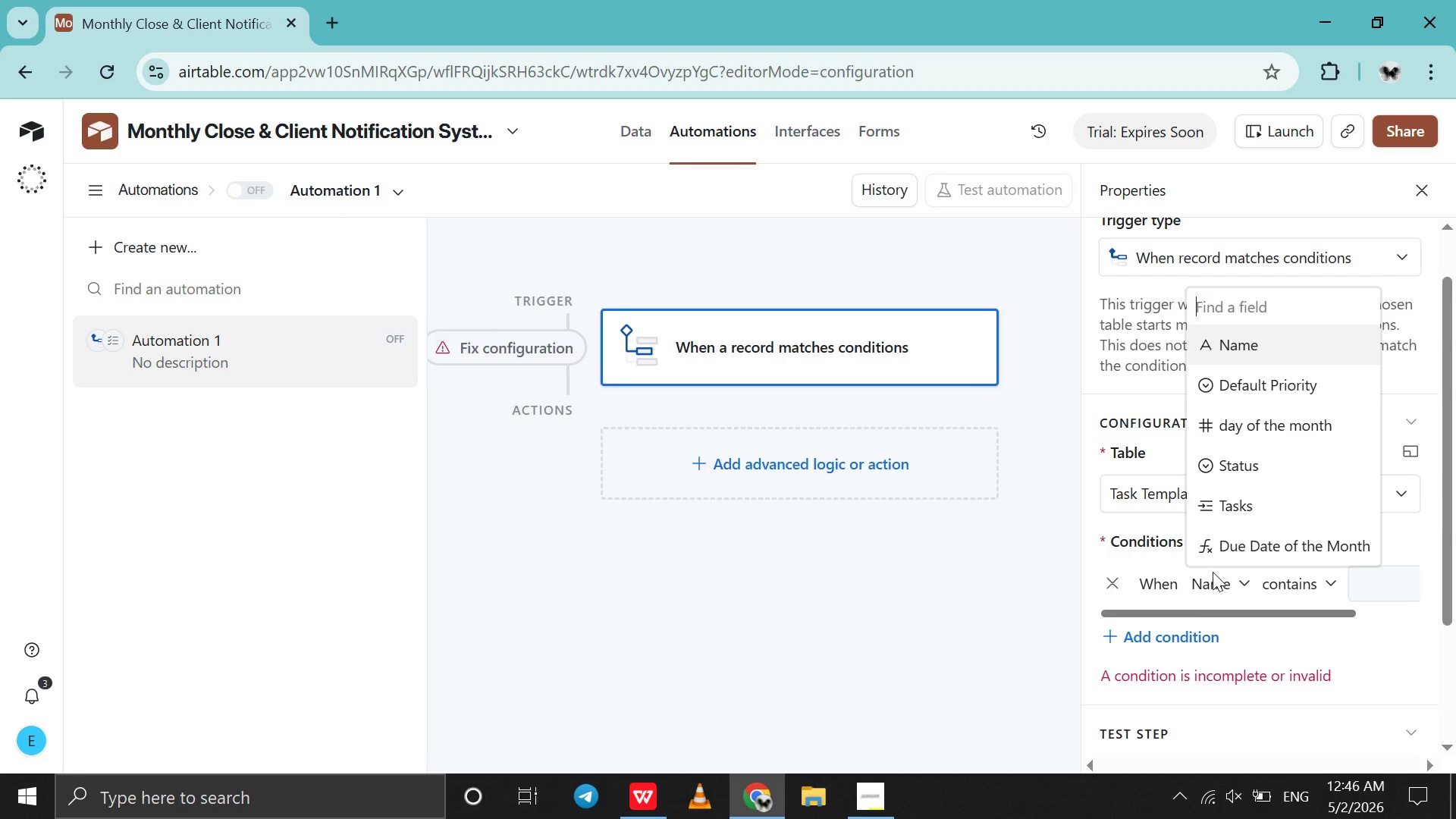 
wait(6.42)
 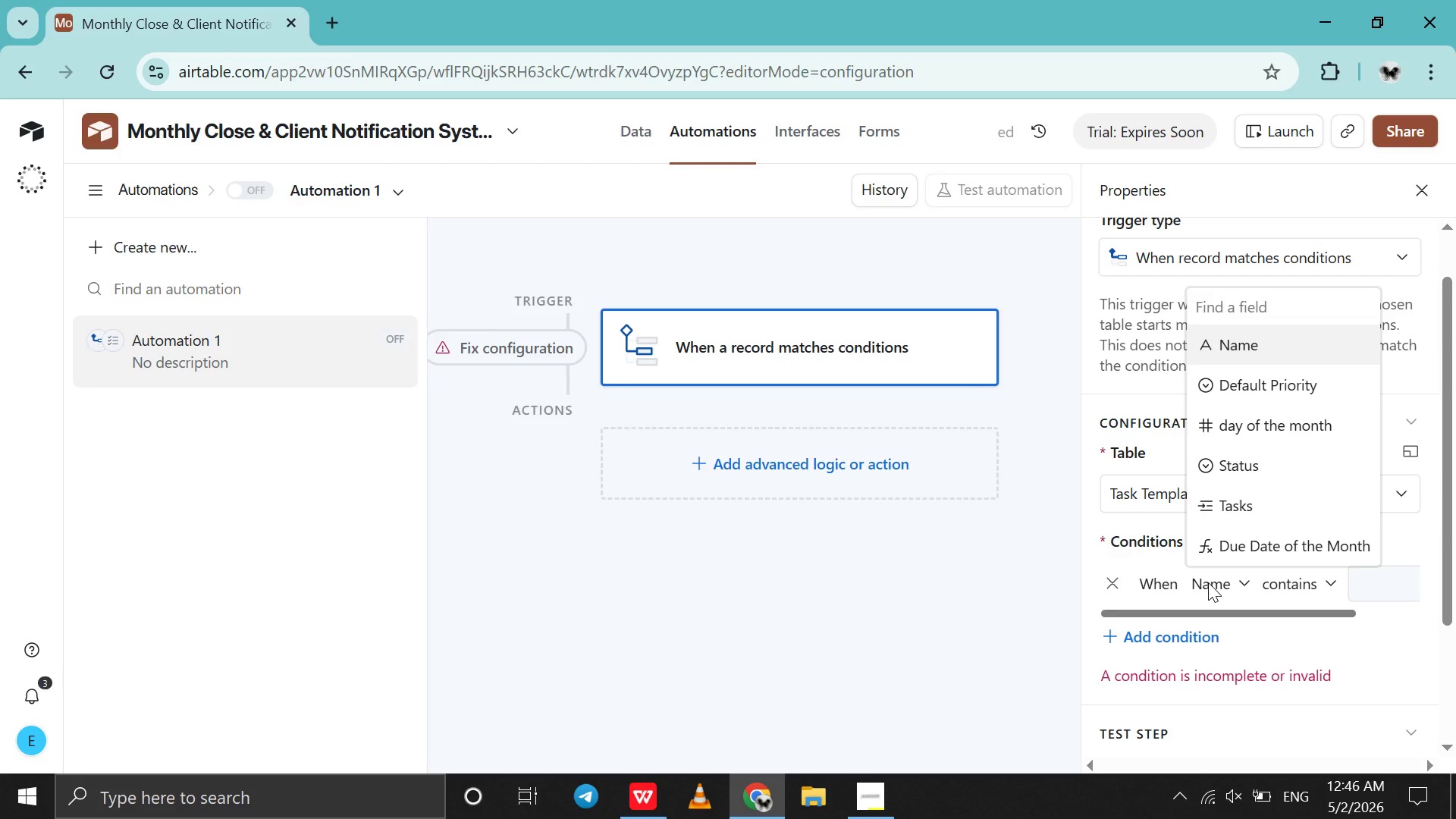 
left_click([1225, 551])
 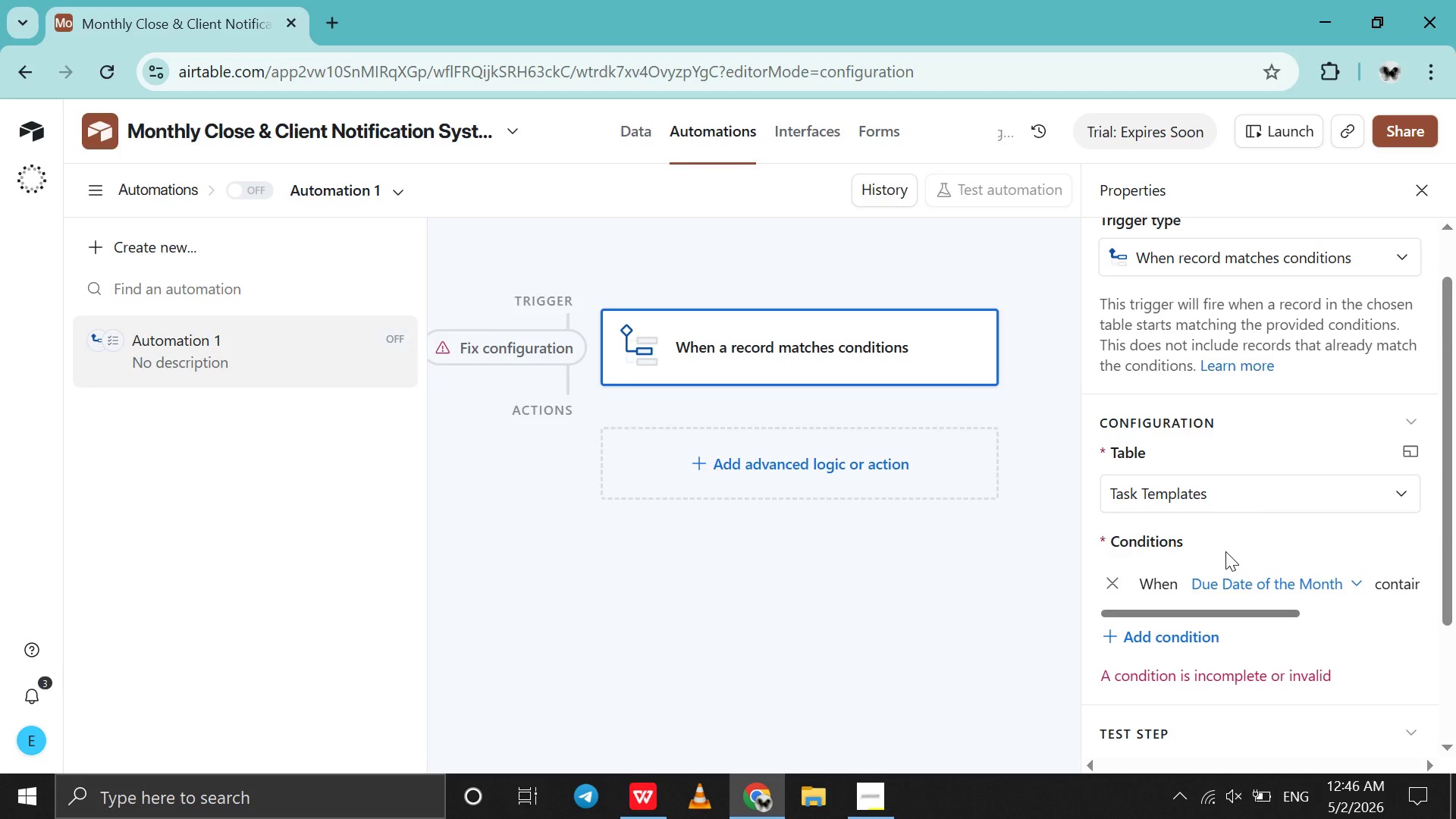 
left_click([1225, 551])
 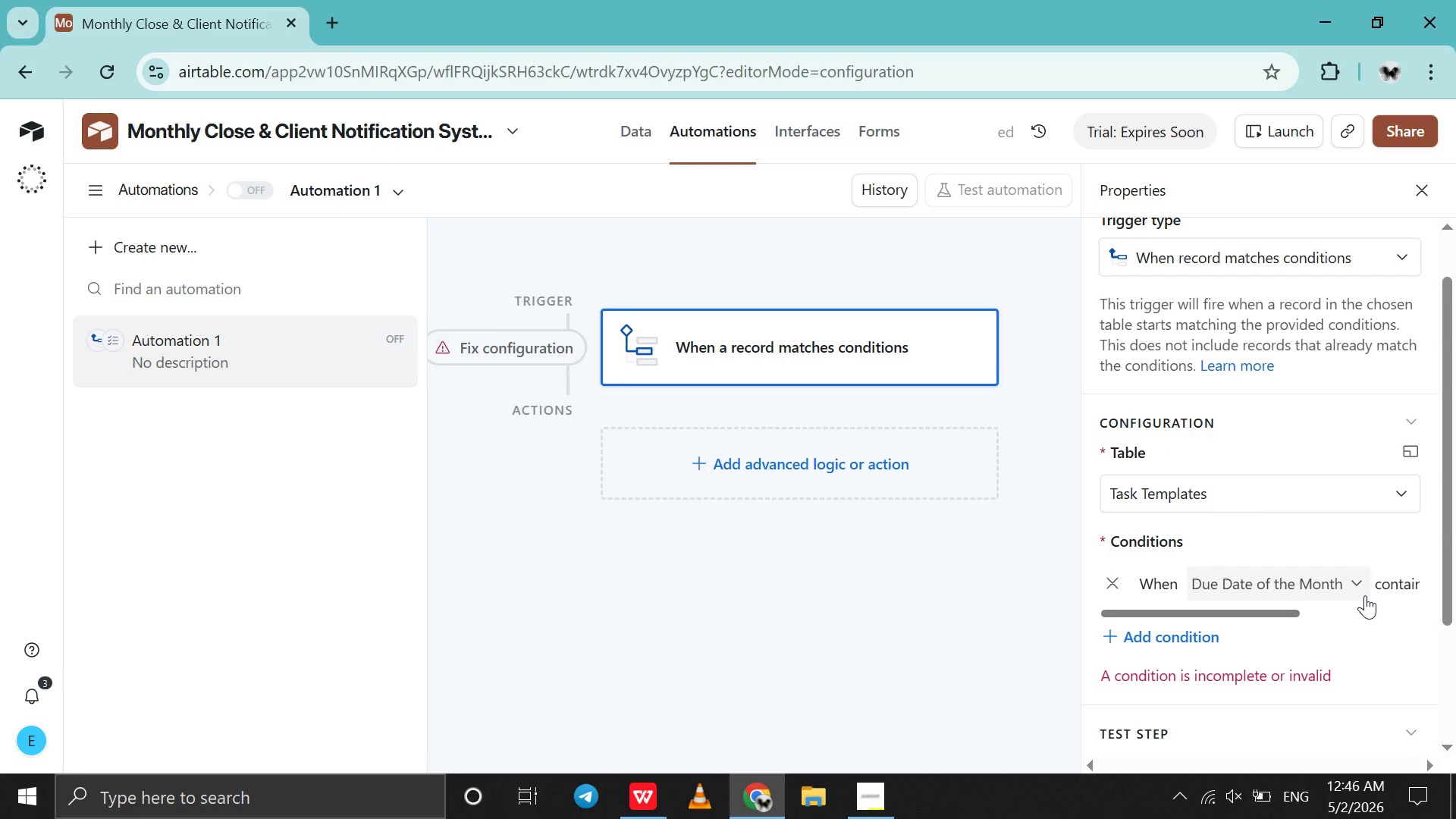 
scroll: coordinate [1365, 595], scroll_direction: down, amount: 2.0
 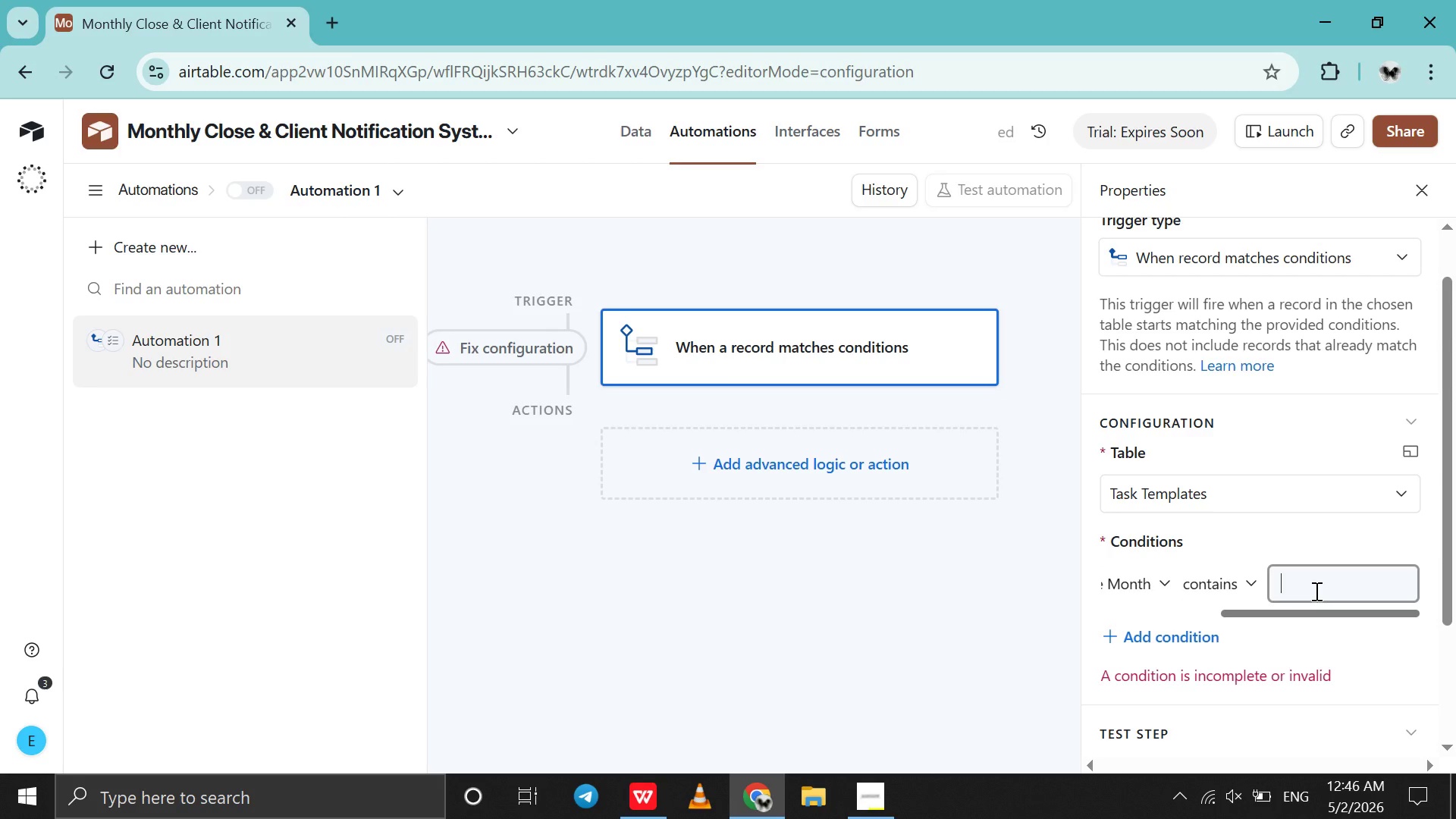 
left_click([1315, 591])
 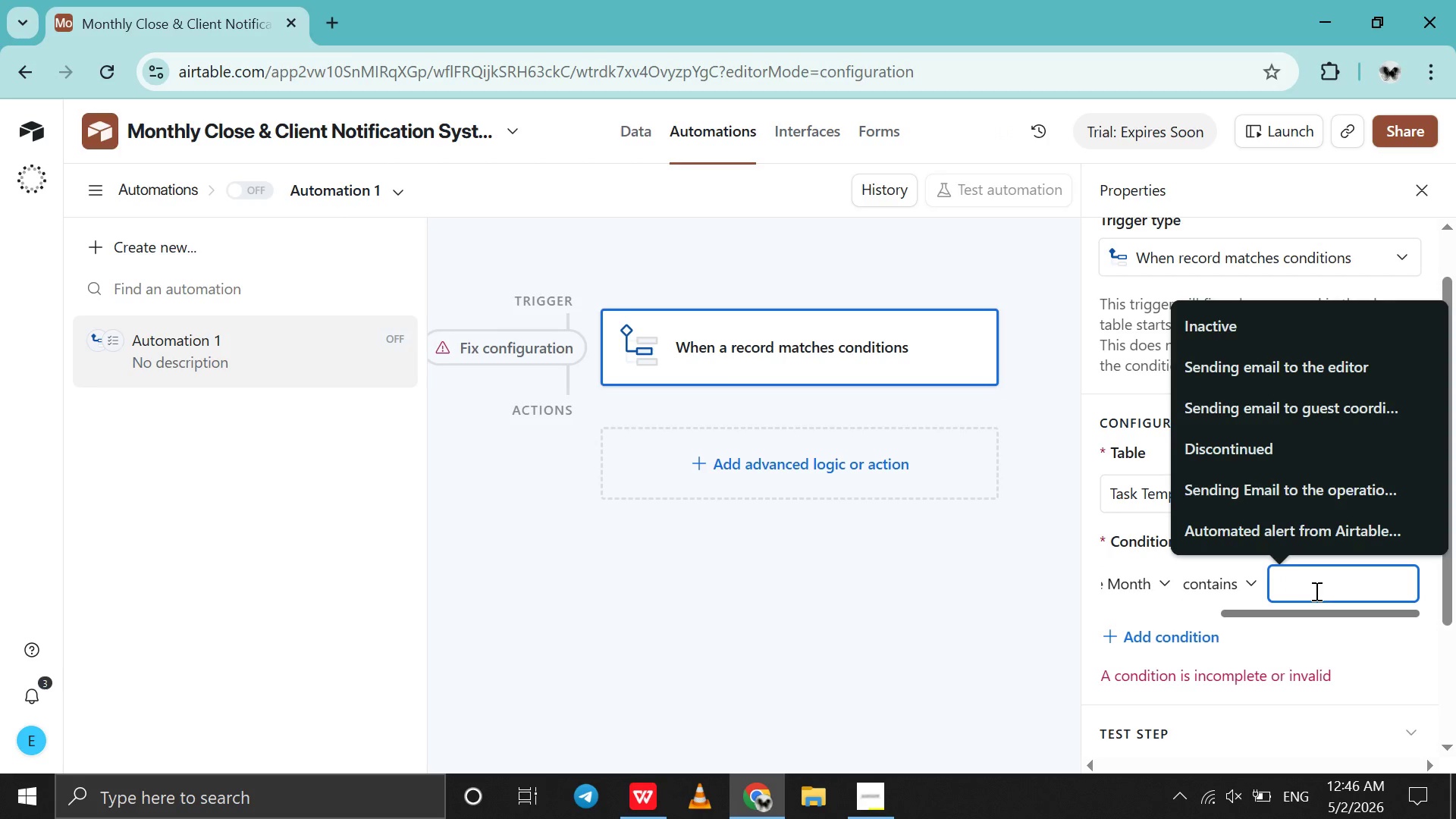 
wait(15.0)
 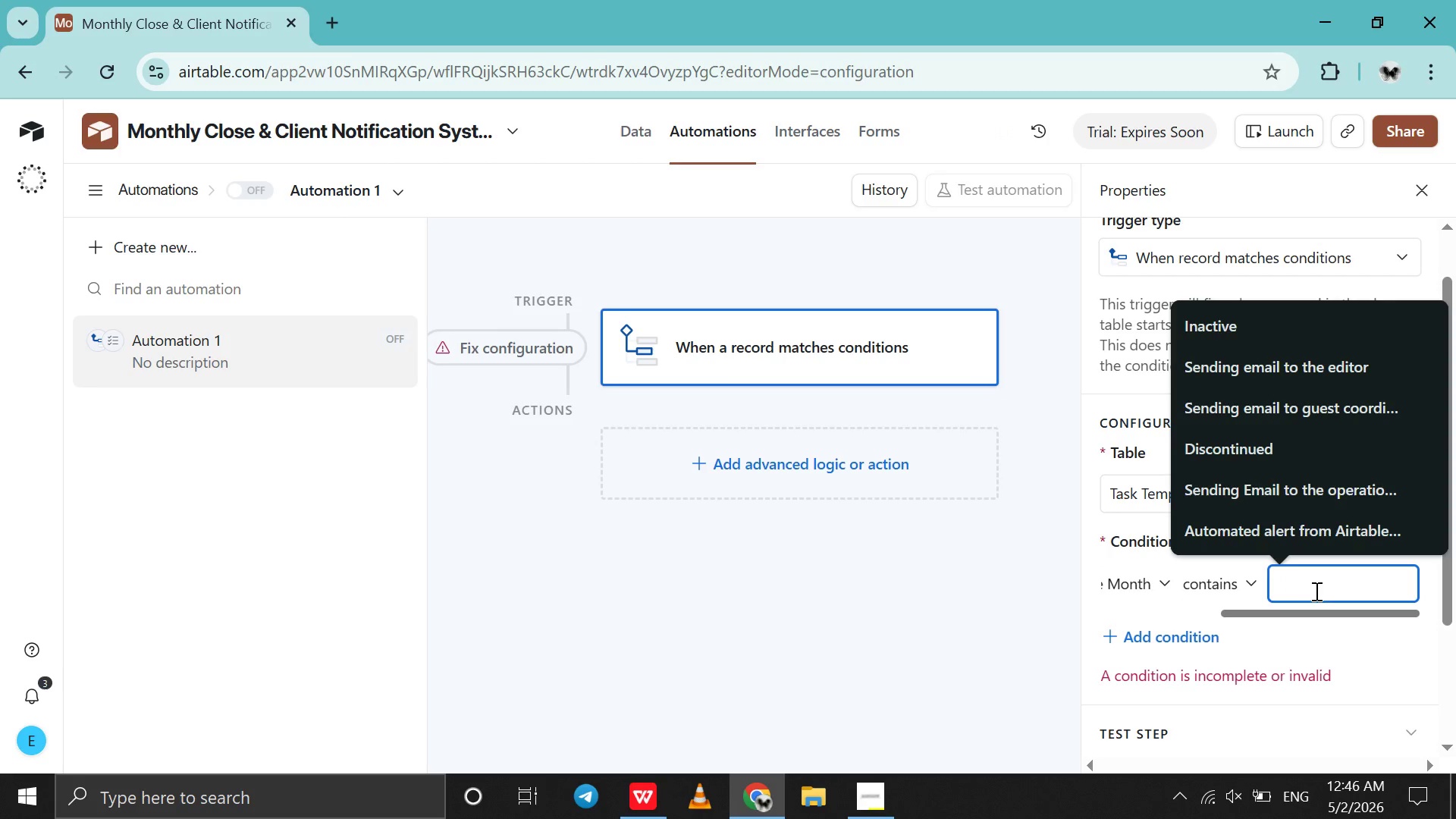 
type(FIRS)
key(Backspace)
key(Backspace)
key(Backspace)
key(Backspace)
key(Backspace)
 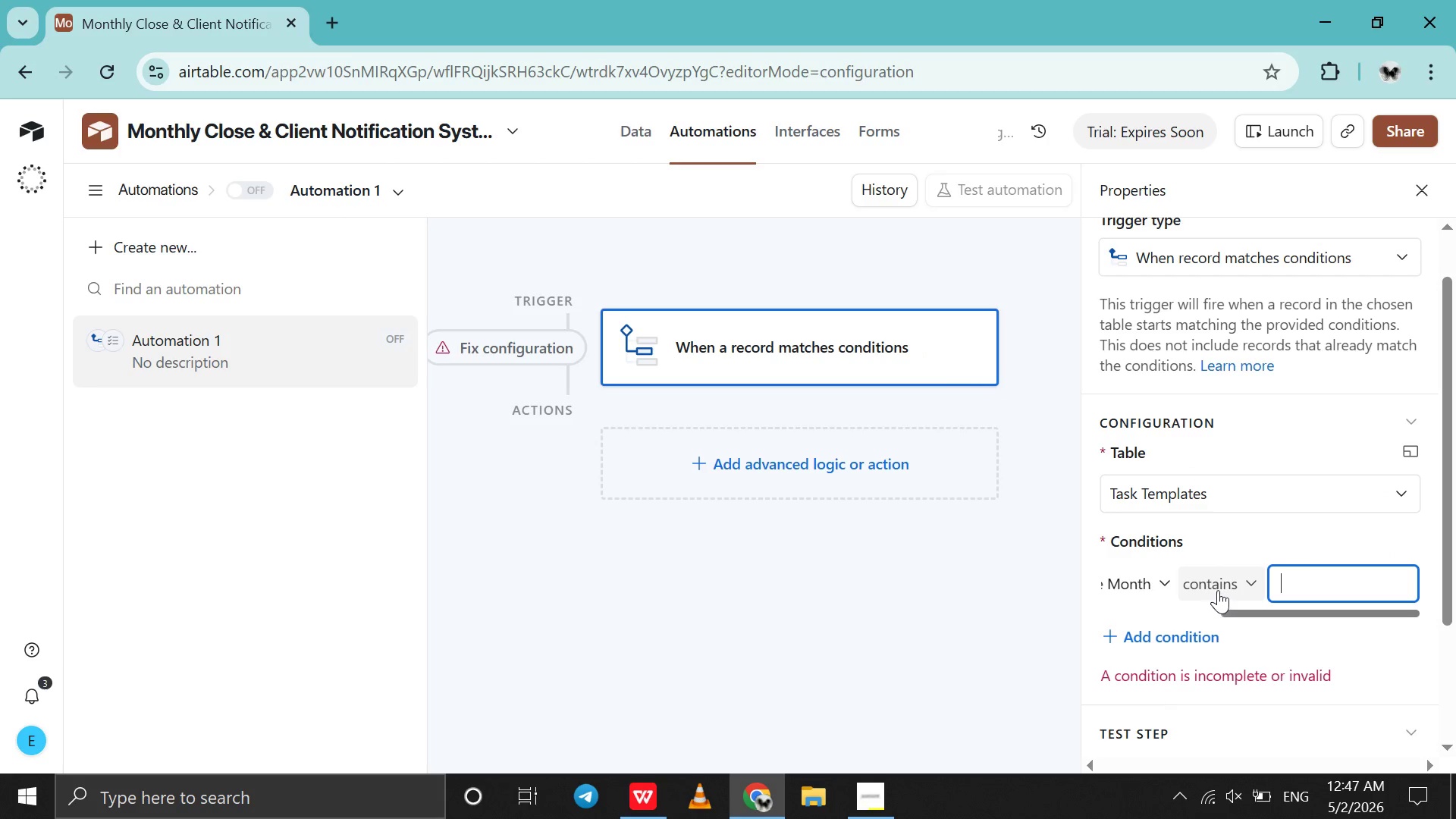 
left_click([1218, 587])
 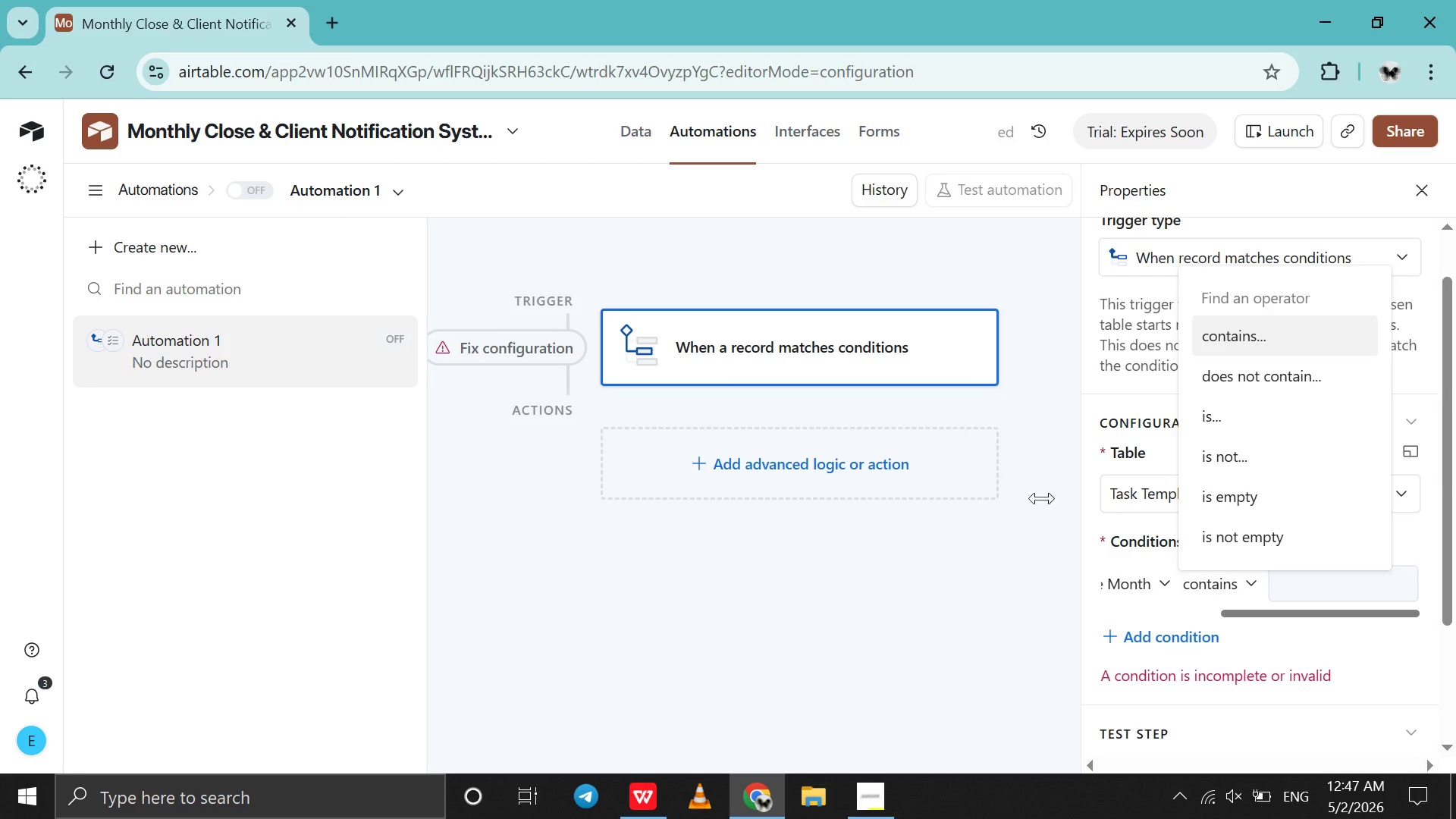 
wait(5.09)
 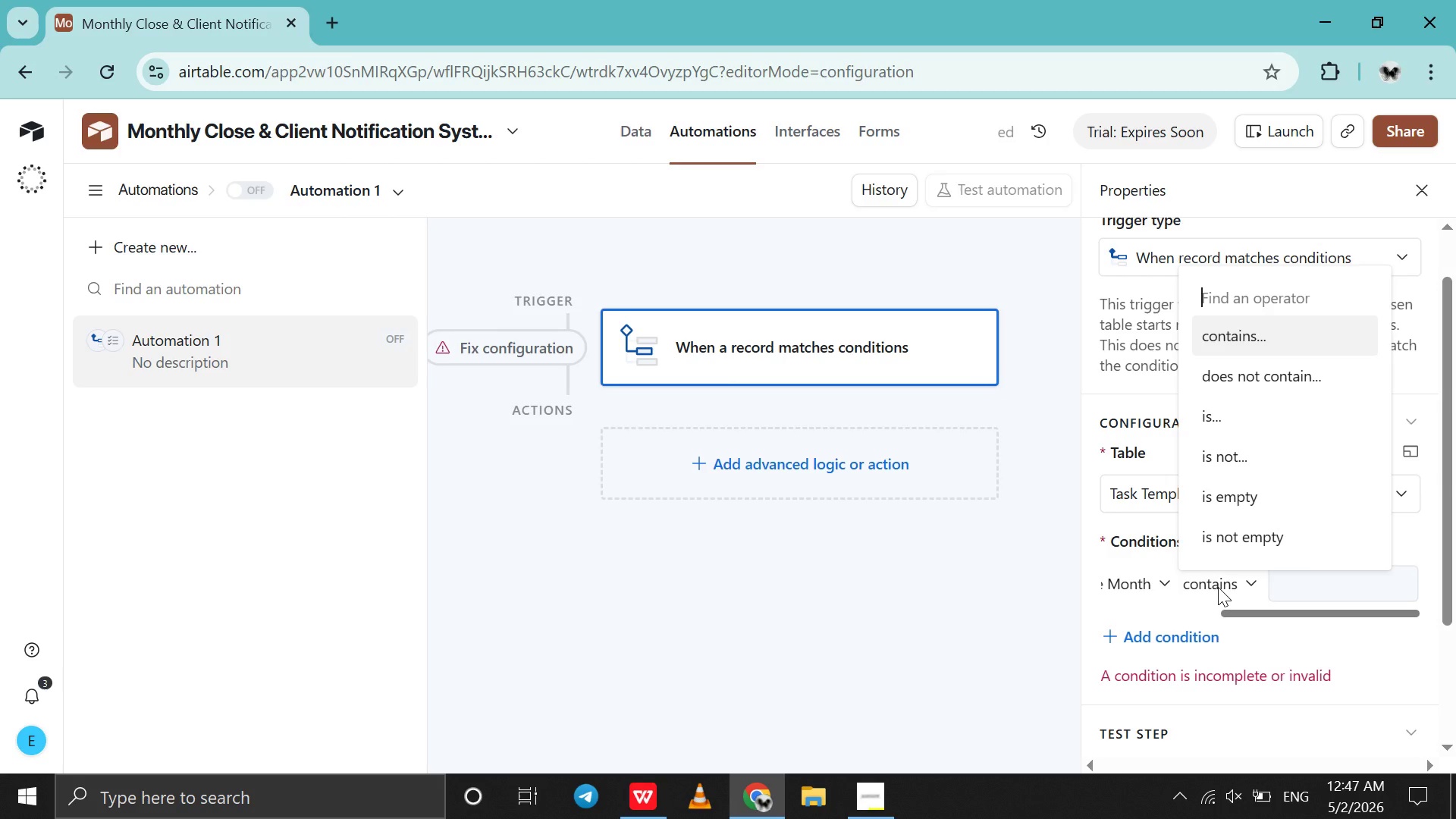 
left_click([633, 137])
 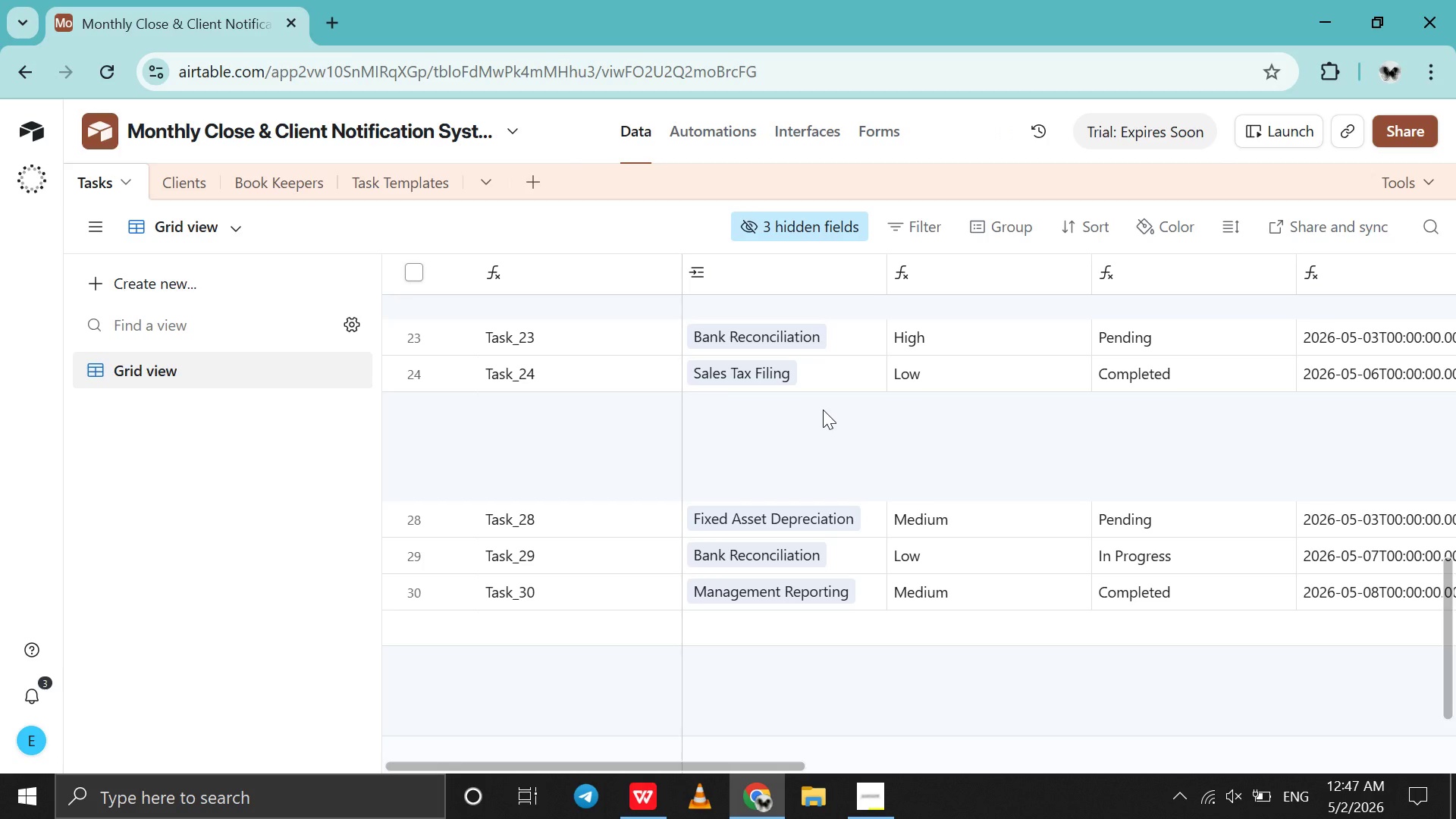 
scroll: coordinate [823, 410], scroll_direction: down, amount: 11.0
 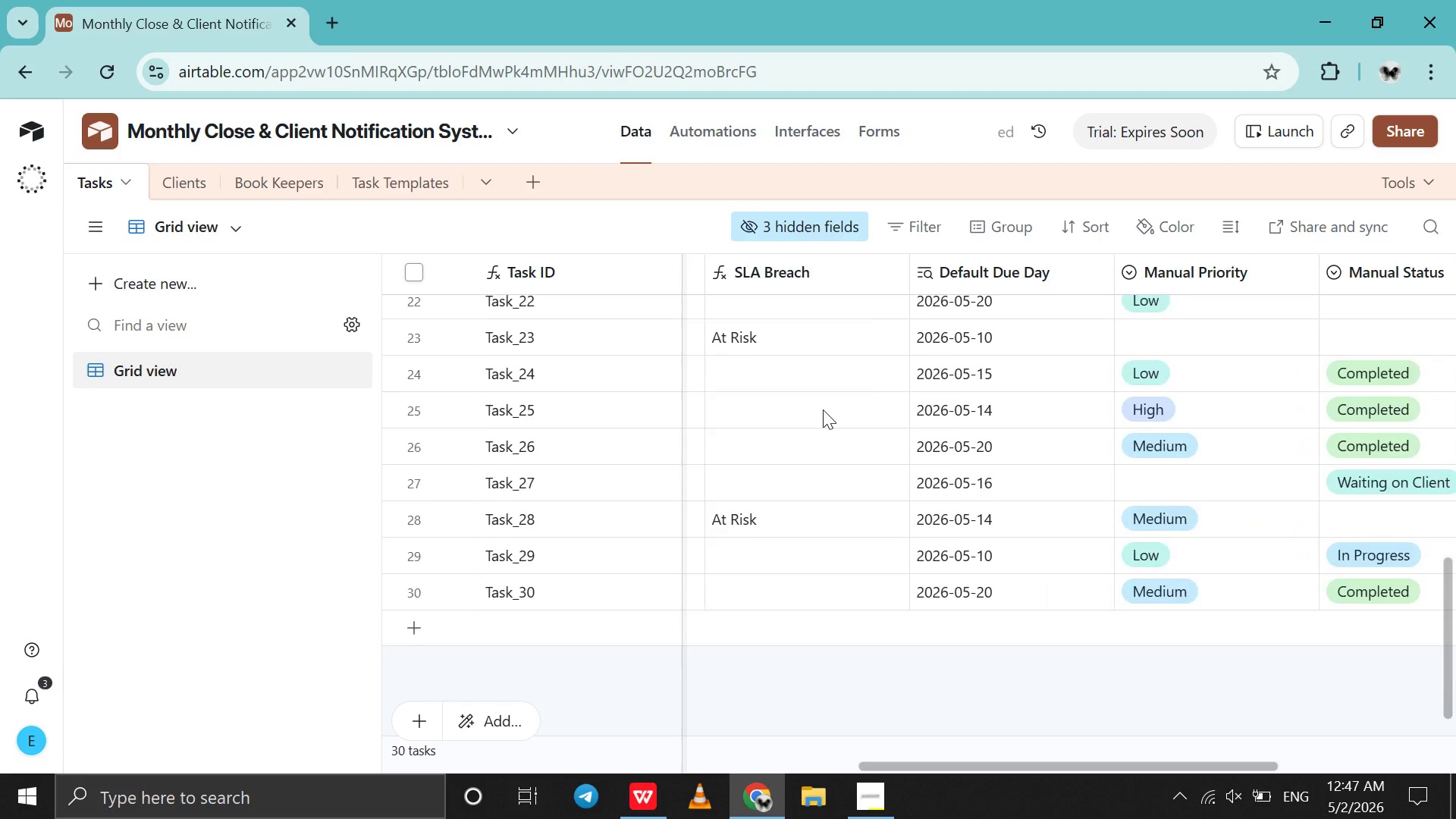 
scroll: coordinate [823, 410], scroll_direction: up, amount: 7.0
 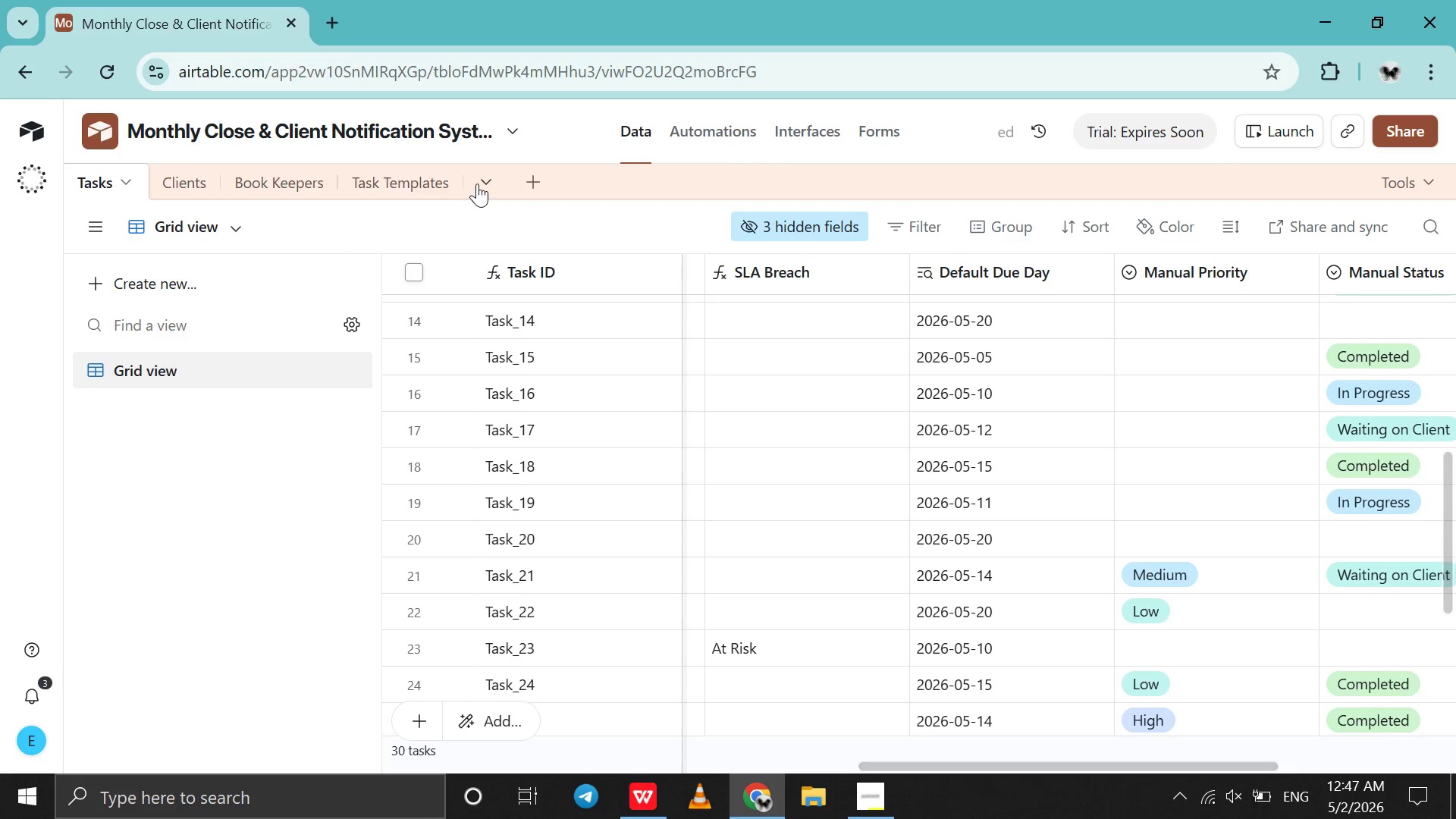 
left_click([419, 184])
 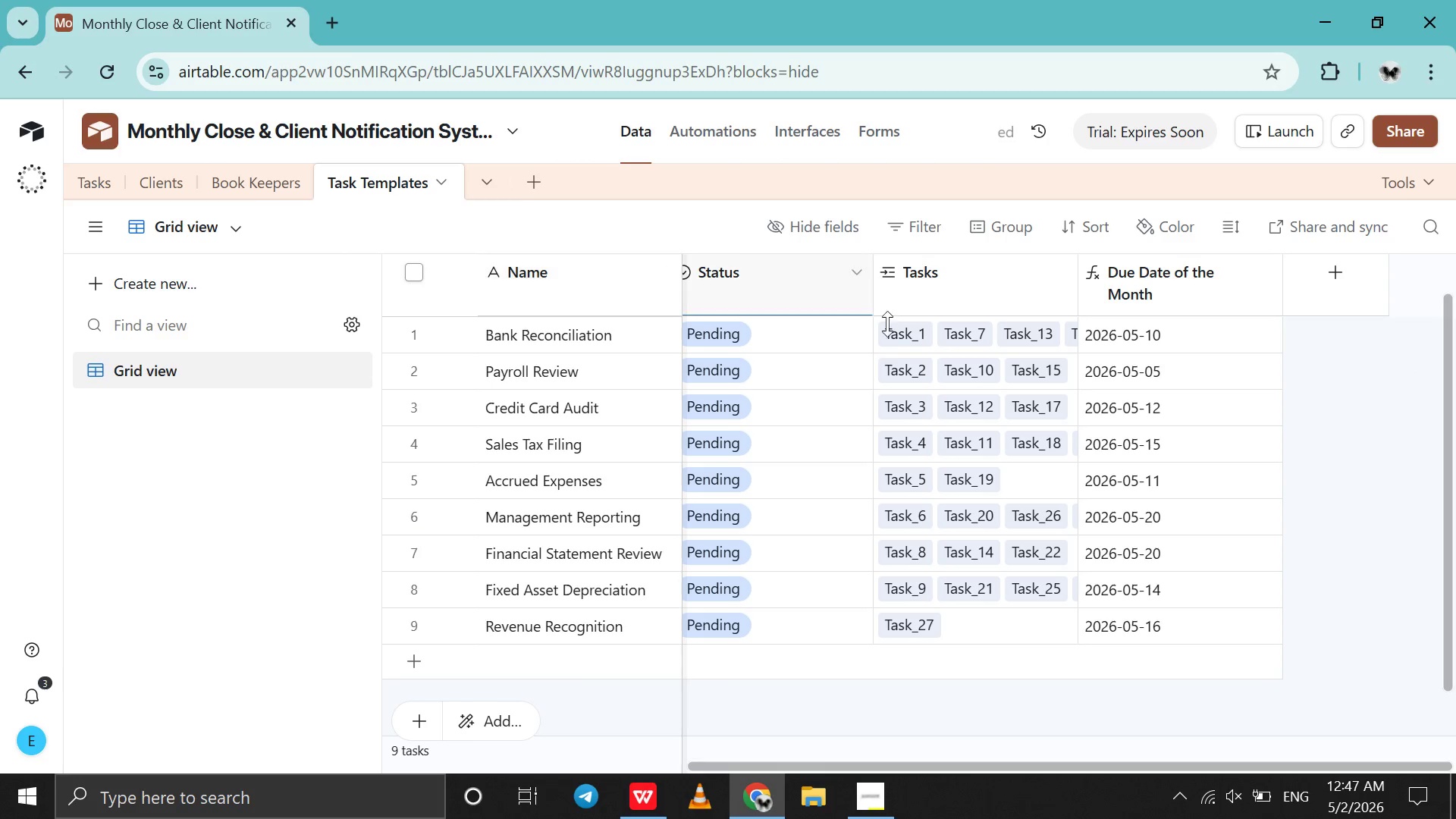 
mouse_move([1117, 310])
 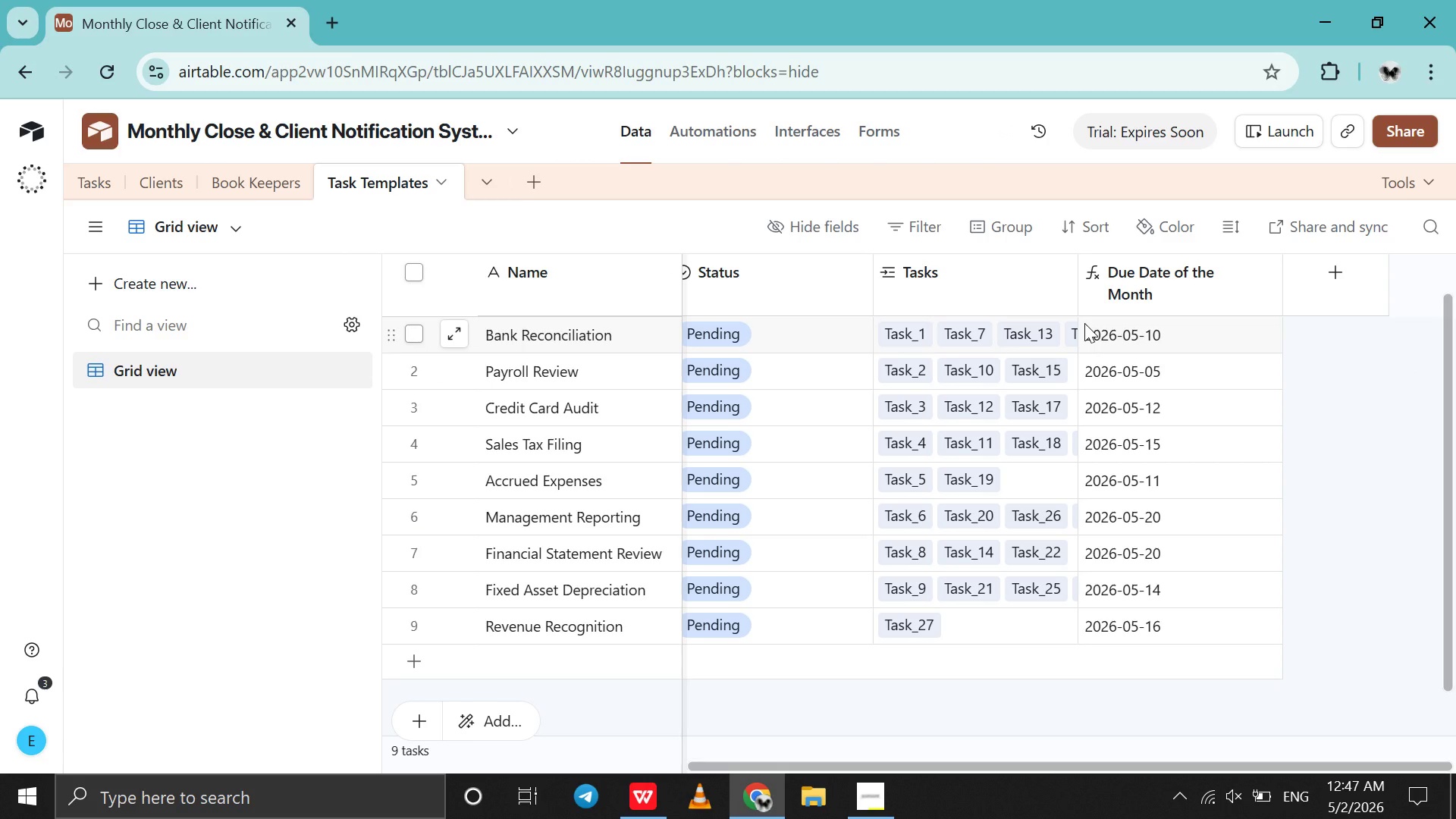 
scroll: coordinate [1084, 323], scroll_direction: down, amount: 3.0
 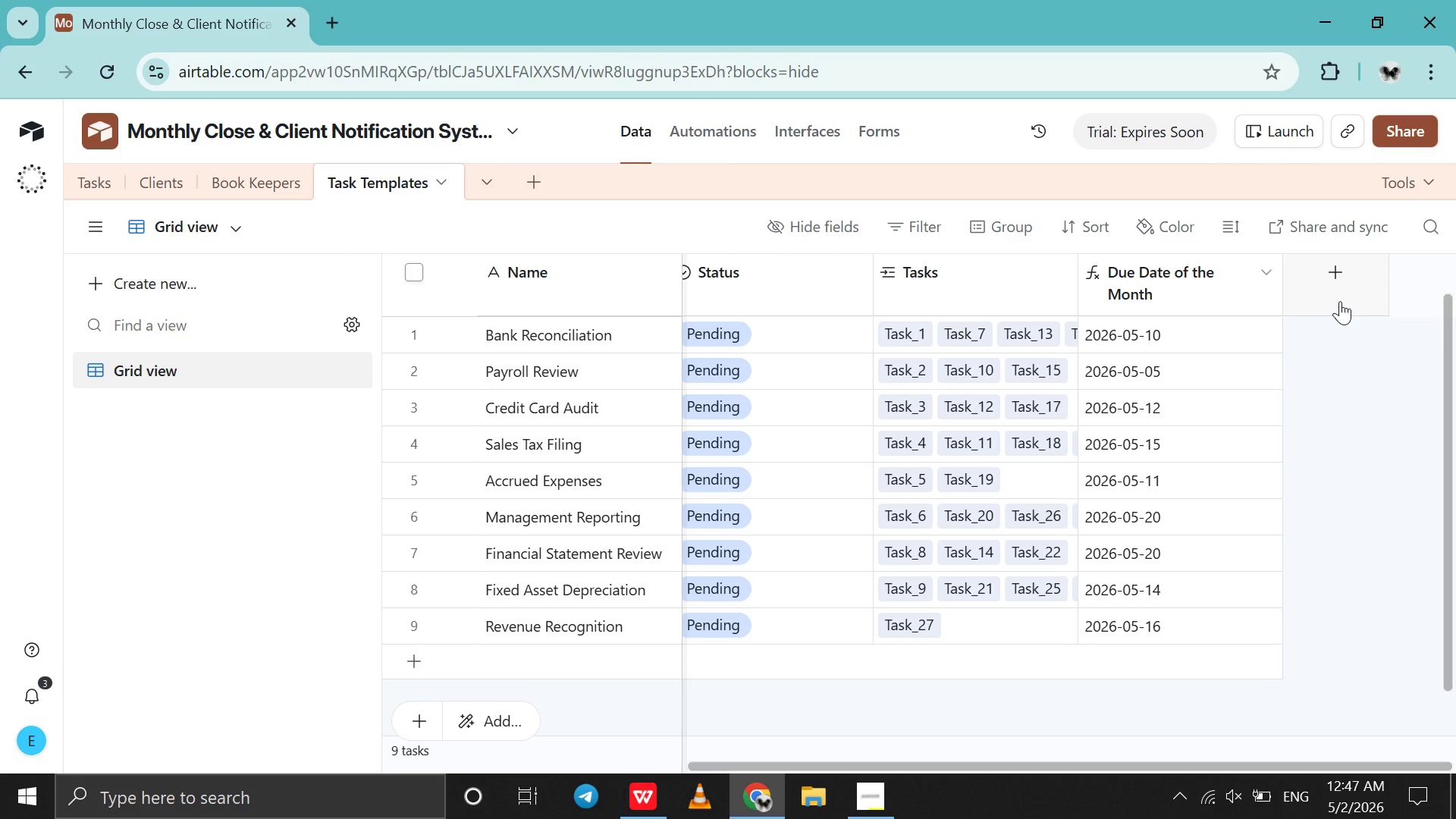 
left_click([1356, 301])
 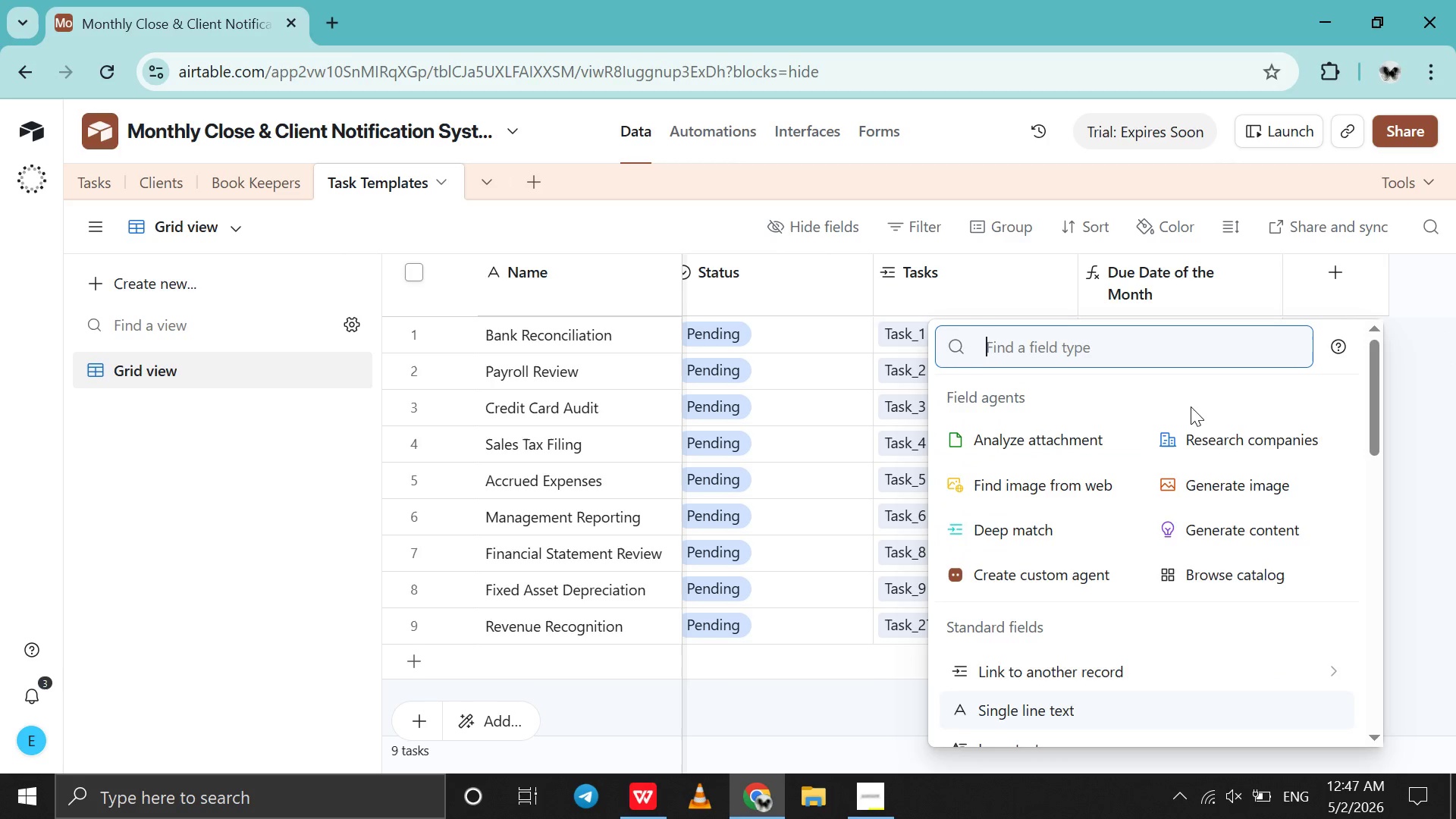 
type(DA)
 